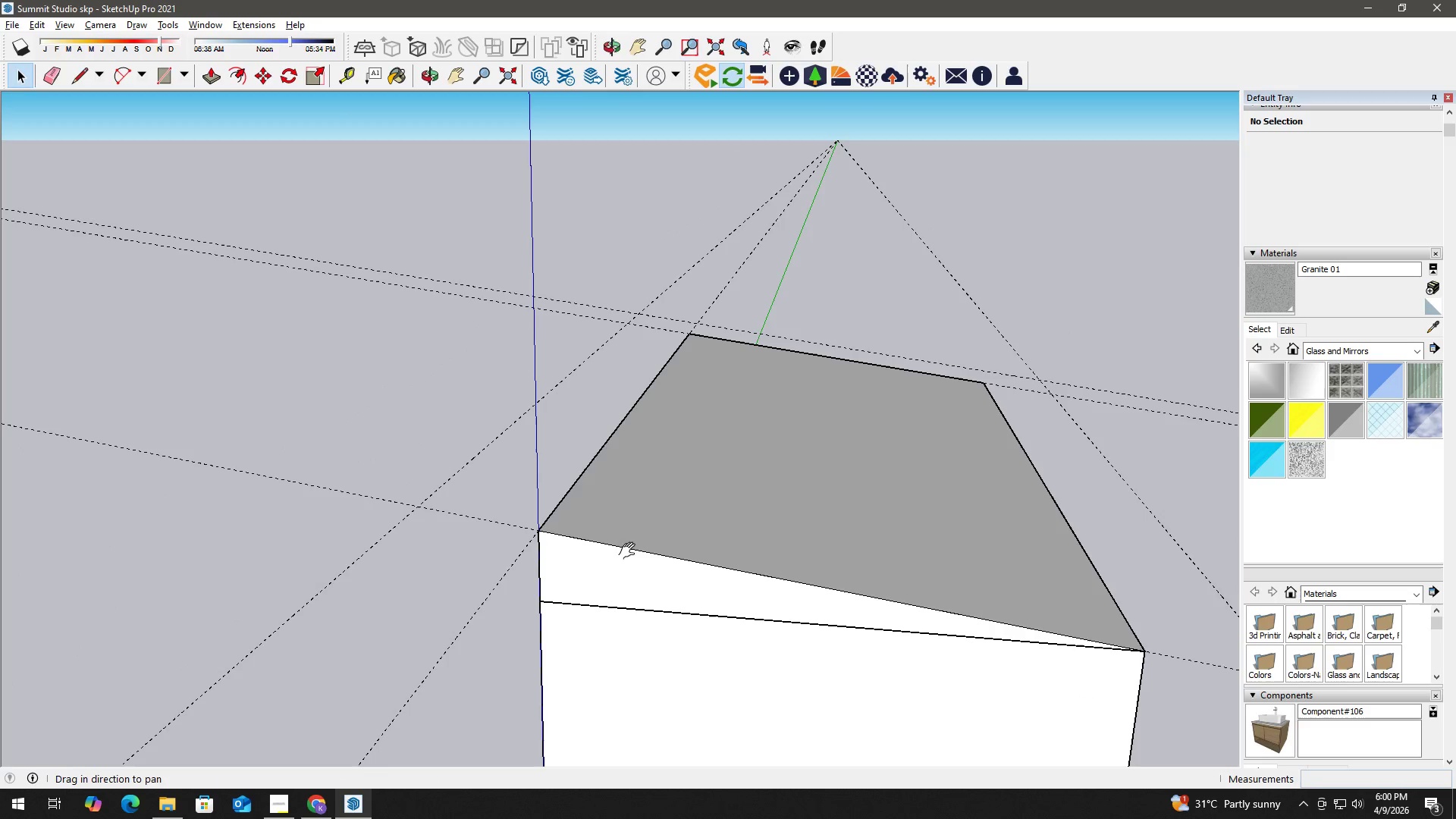 
scroll: coordinate [570, 478], scroll_direction: down, amount: 4.0
 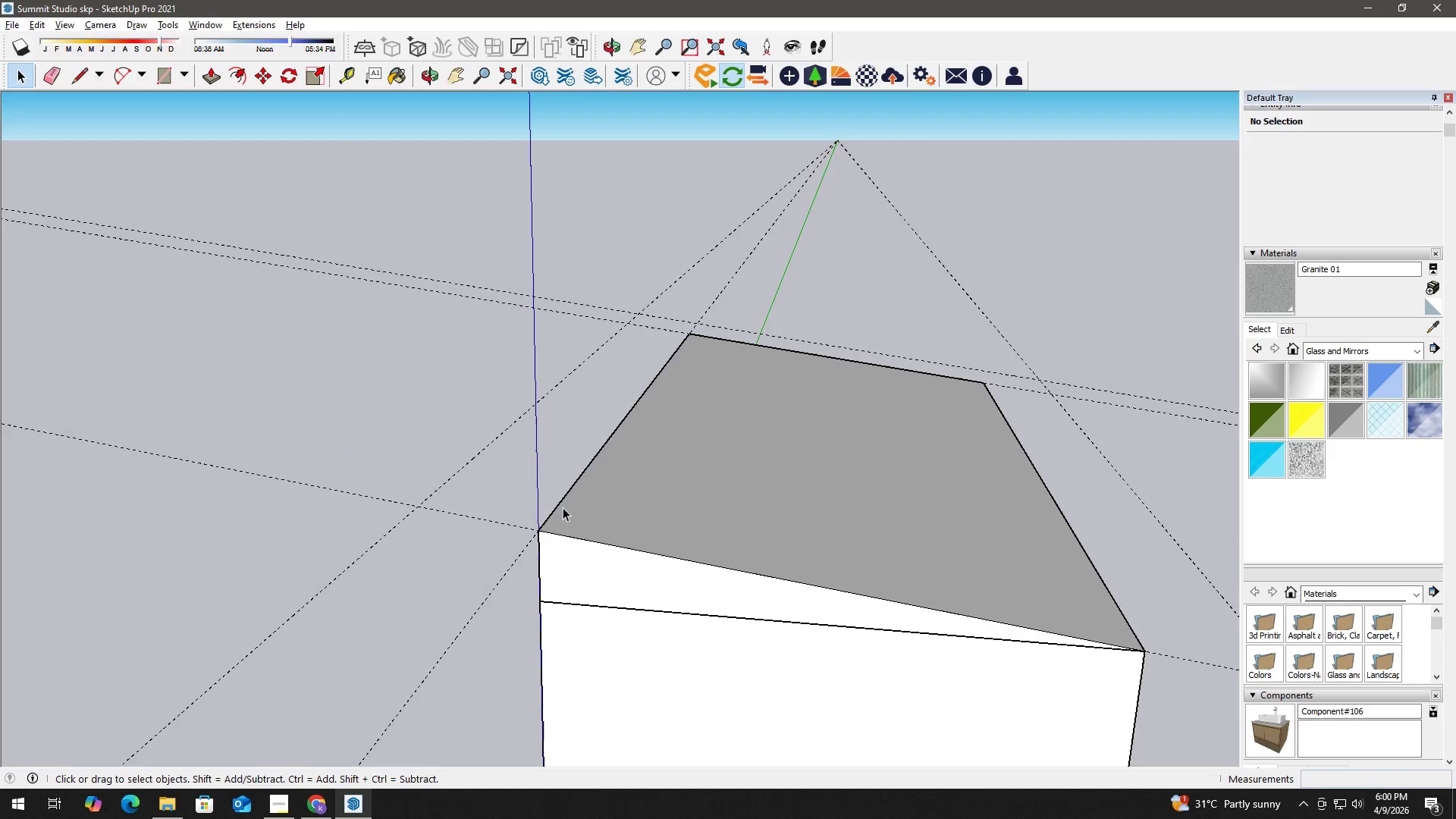 
left_click_drag(start_coordinate=[632, 551], to_coordinate=[507, 433])
 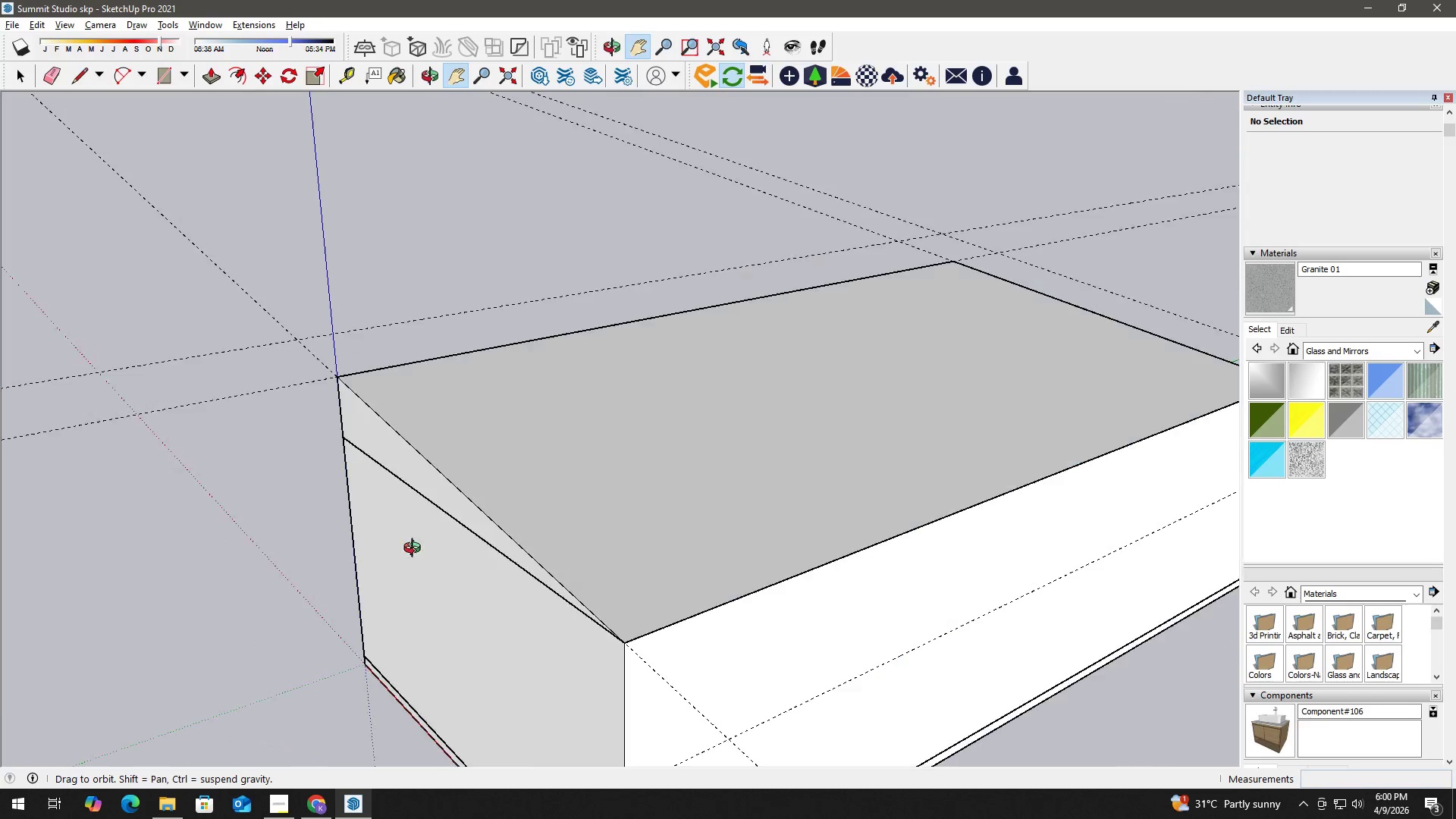 
key(T)
 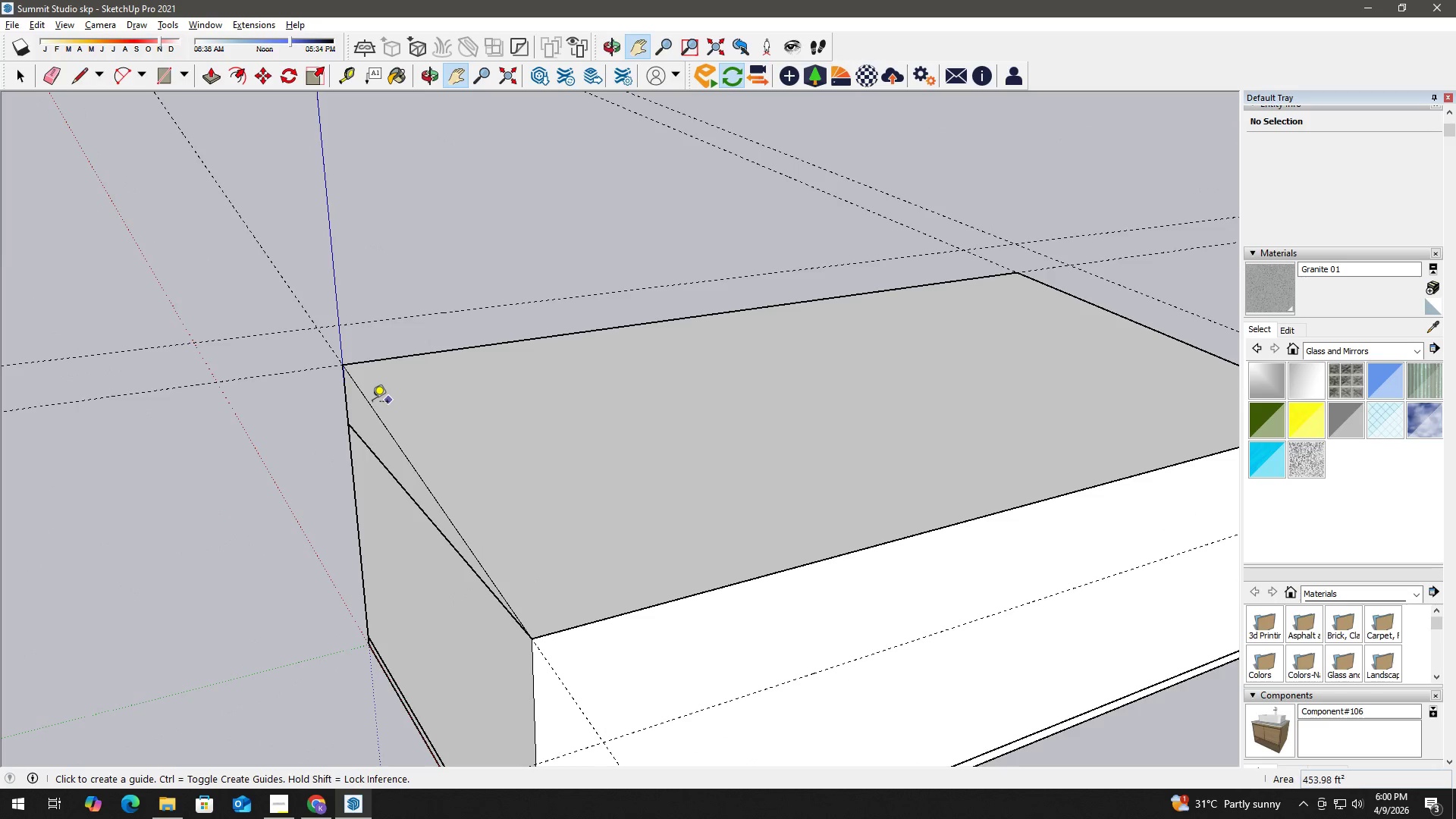 
left_click([371, 403])
 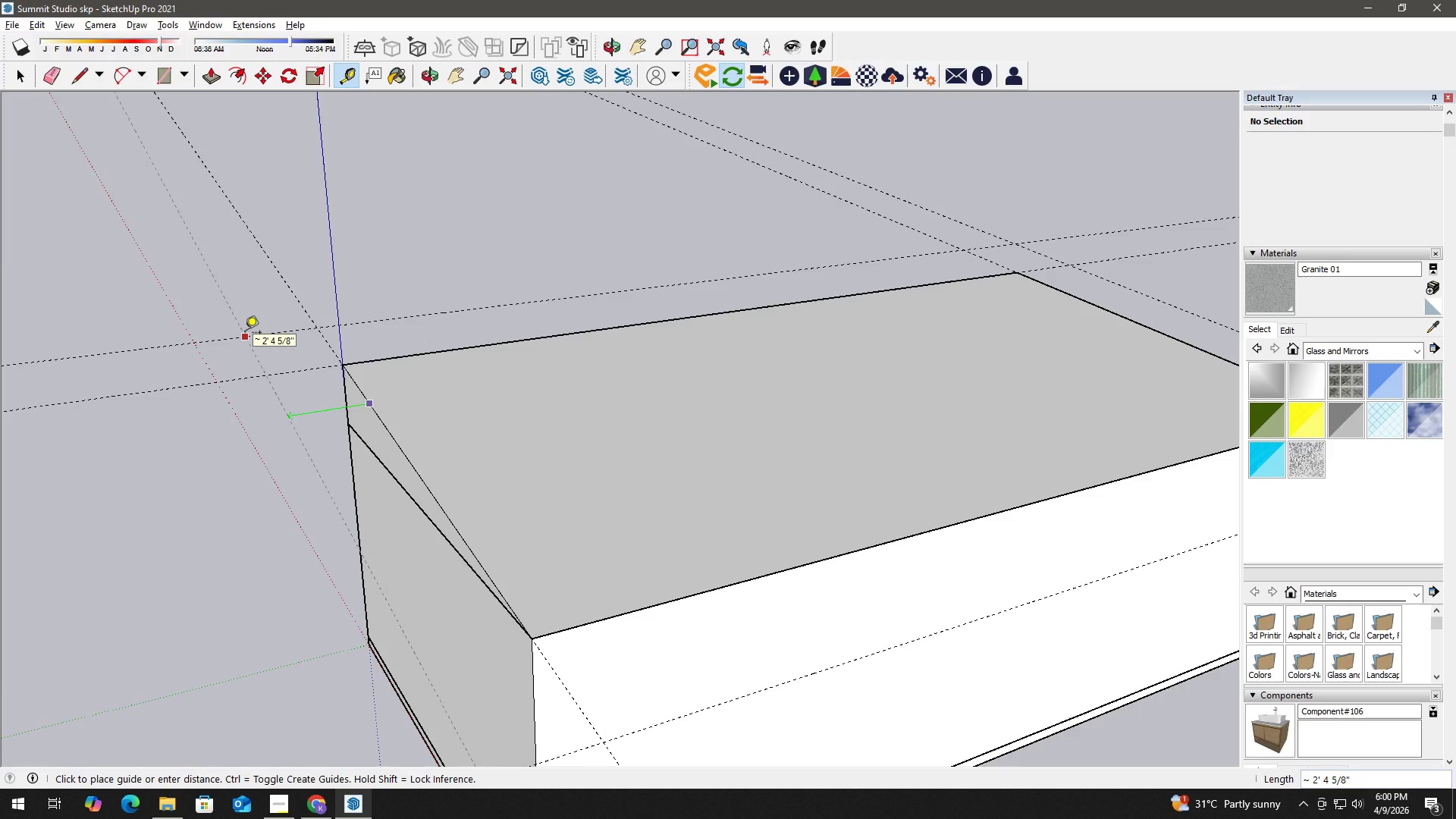 
key(Numpad4)
 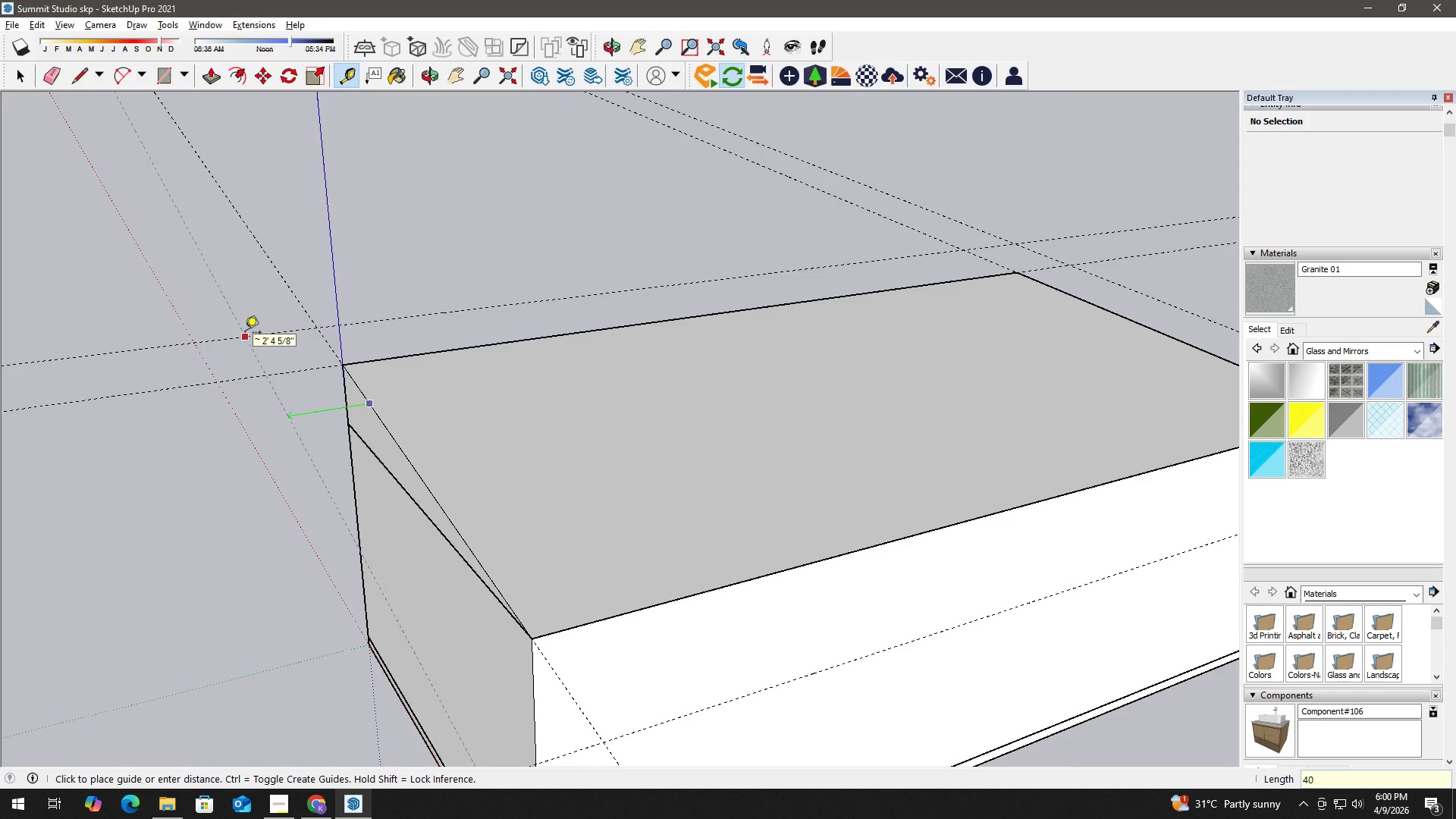 
key(Numpad0)
 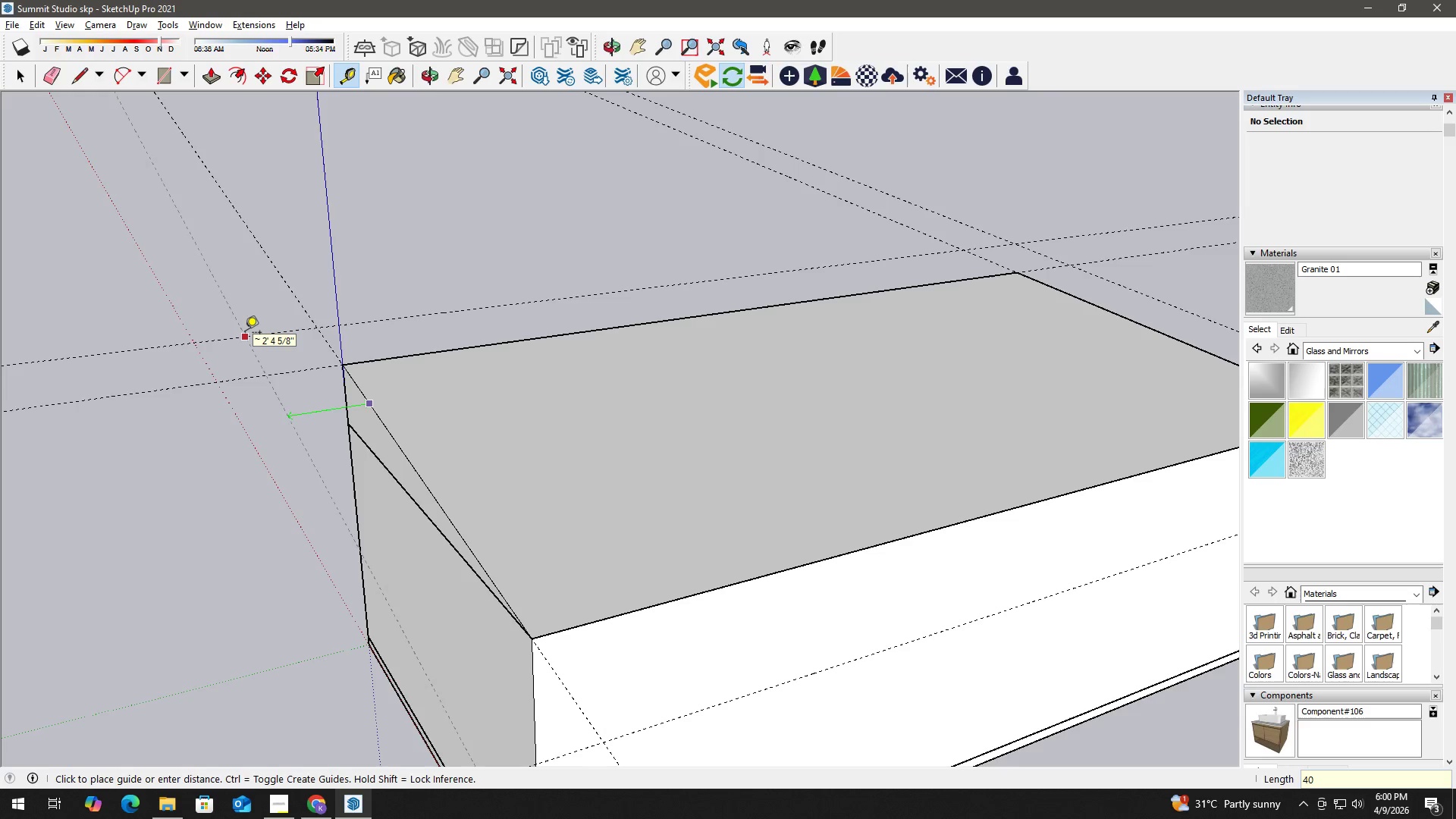 
key(Shift+ShiftLeft)
 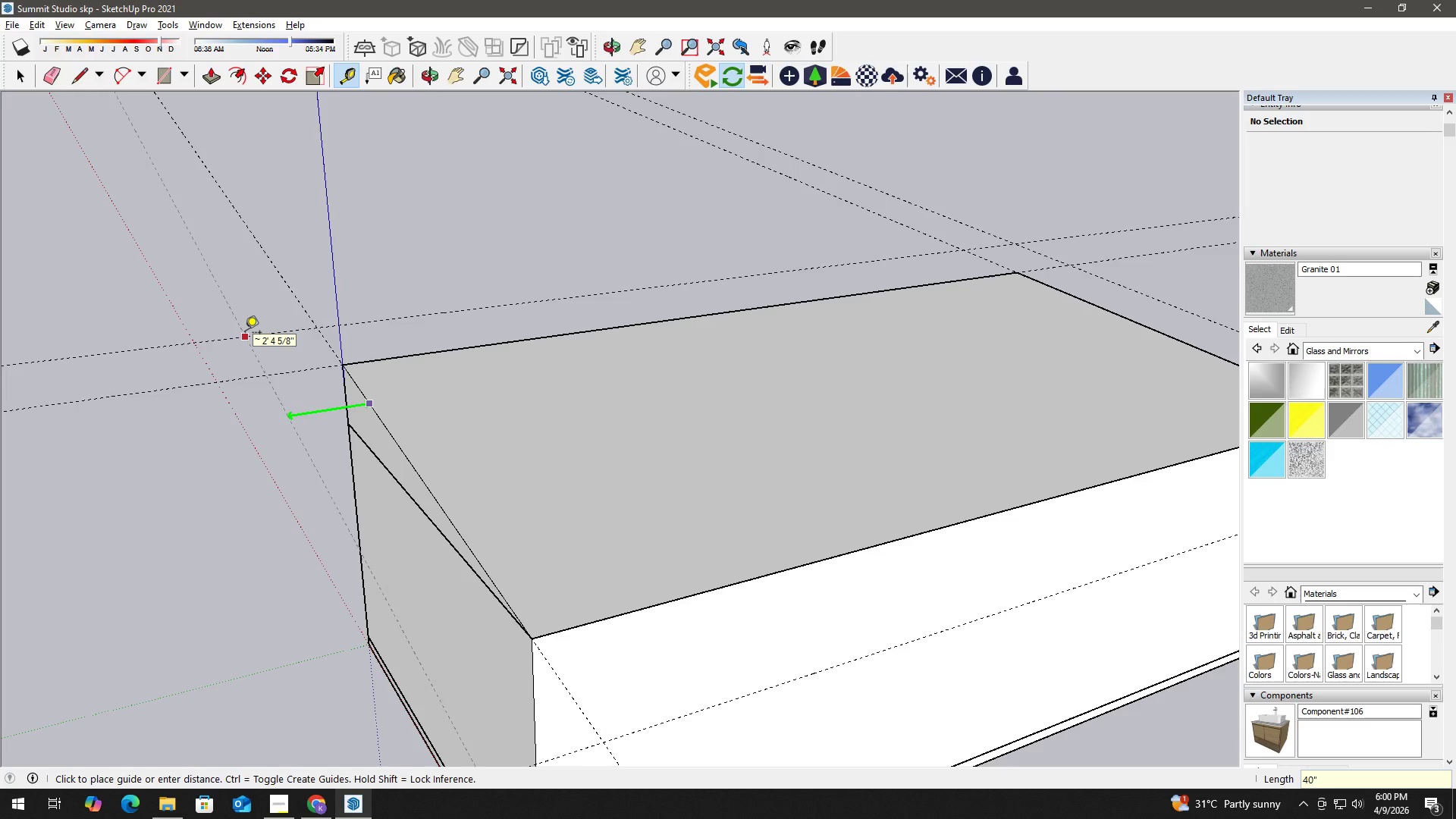 
key(Shift+Quote)
 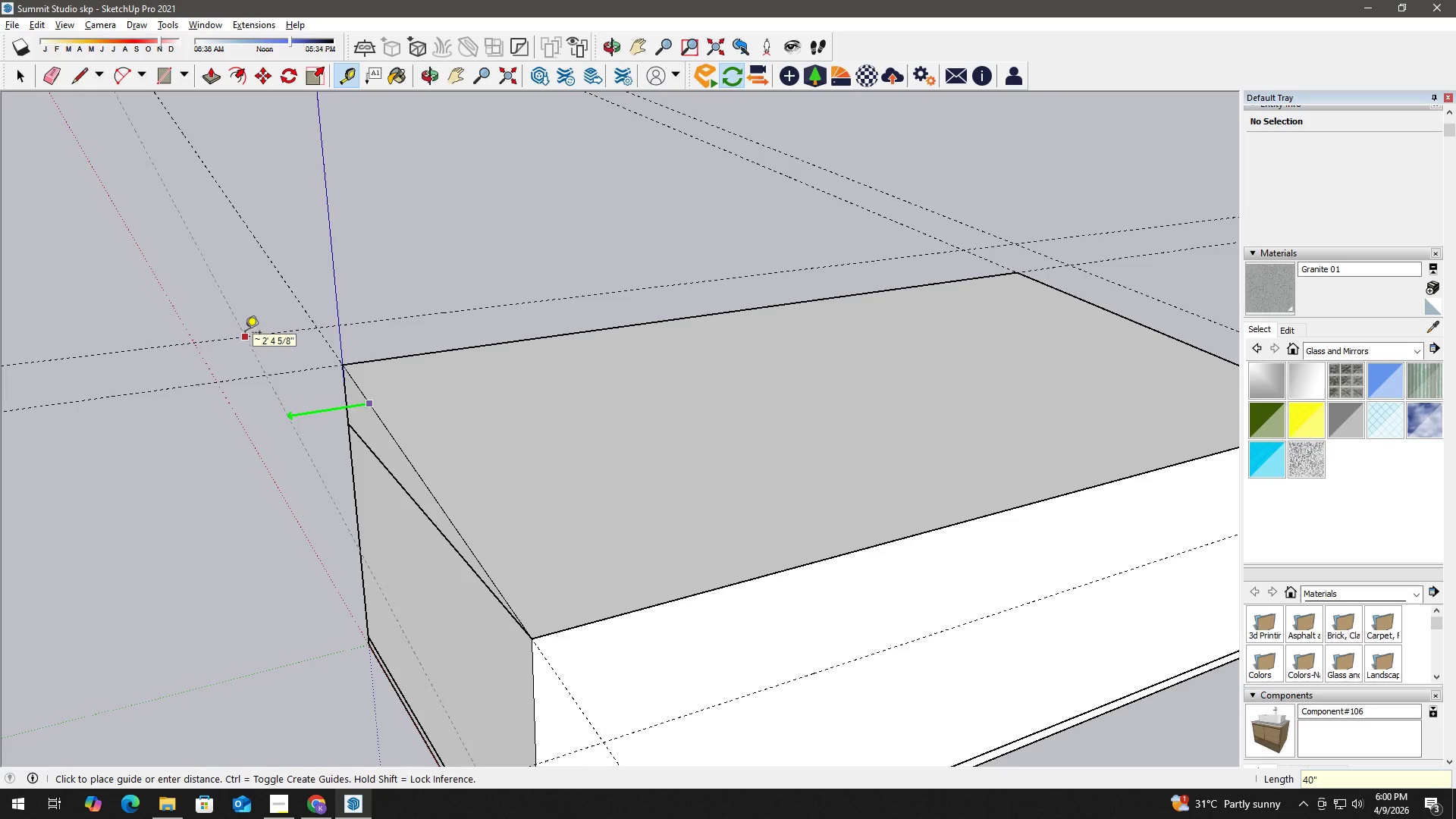 
key(Enter)
 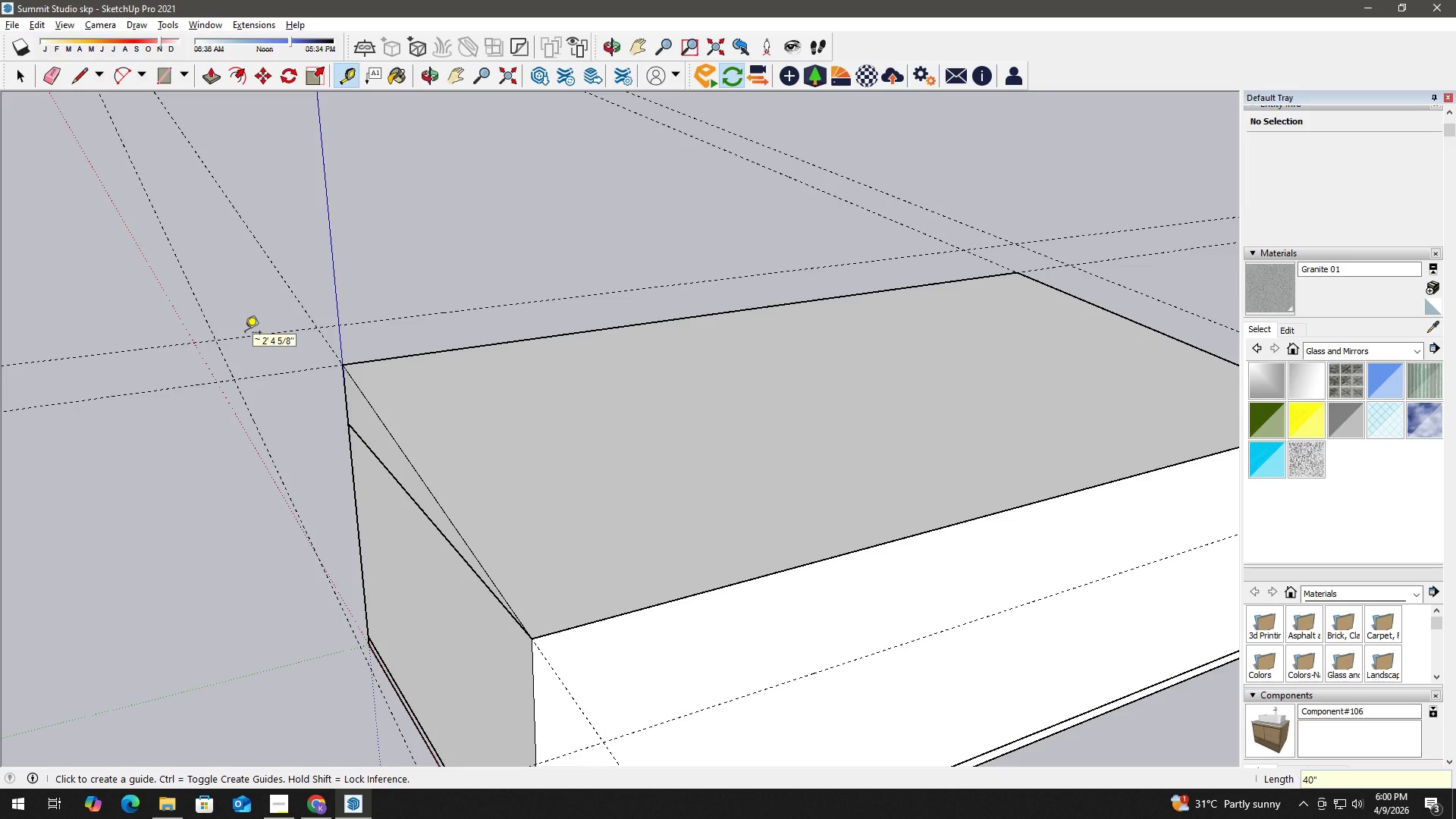 
key(Space)
 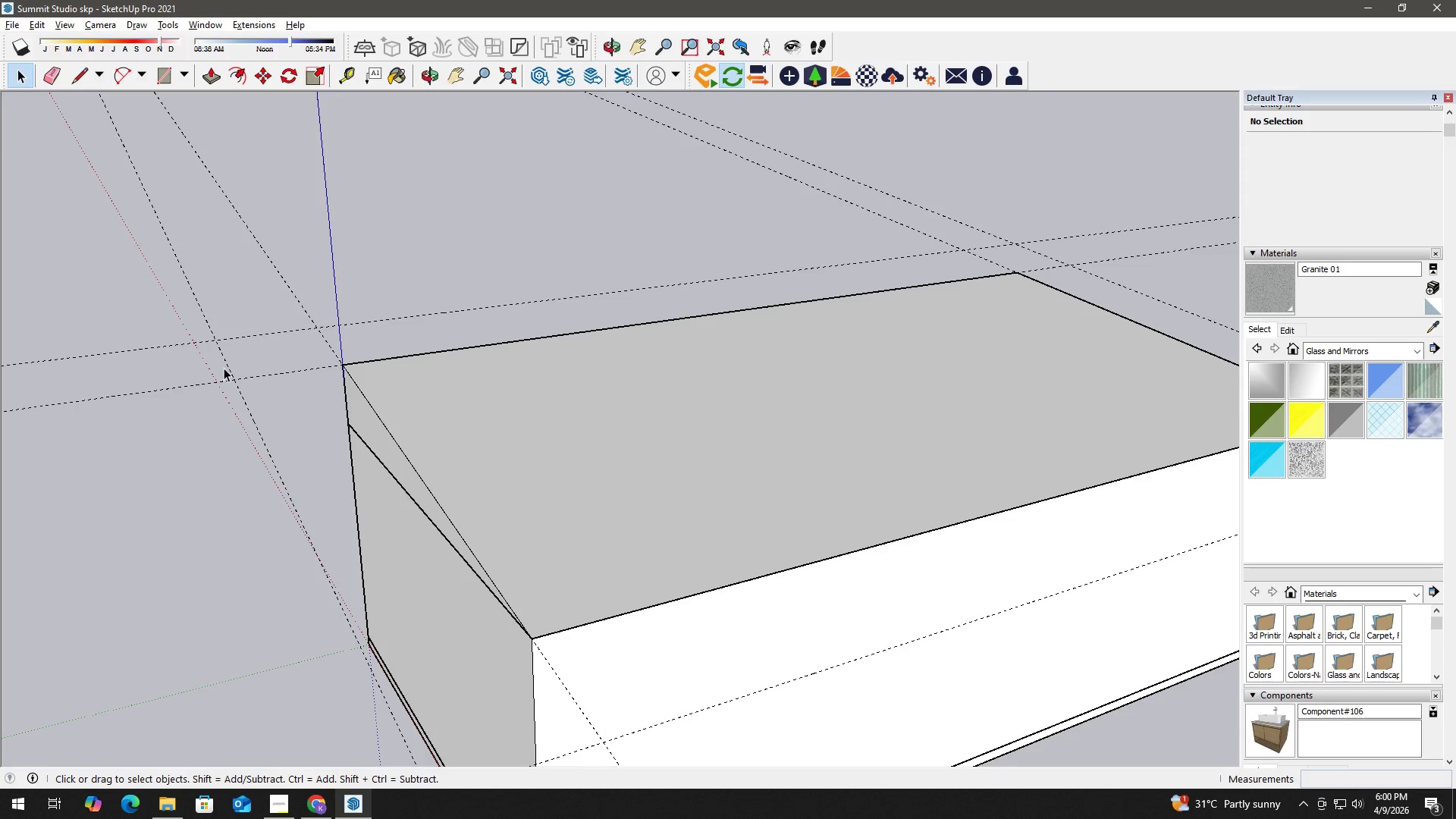 
scroll: coordinate [224, 368], scroll_direction: down, amount: 3.0
 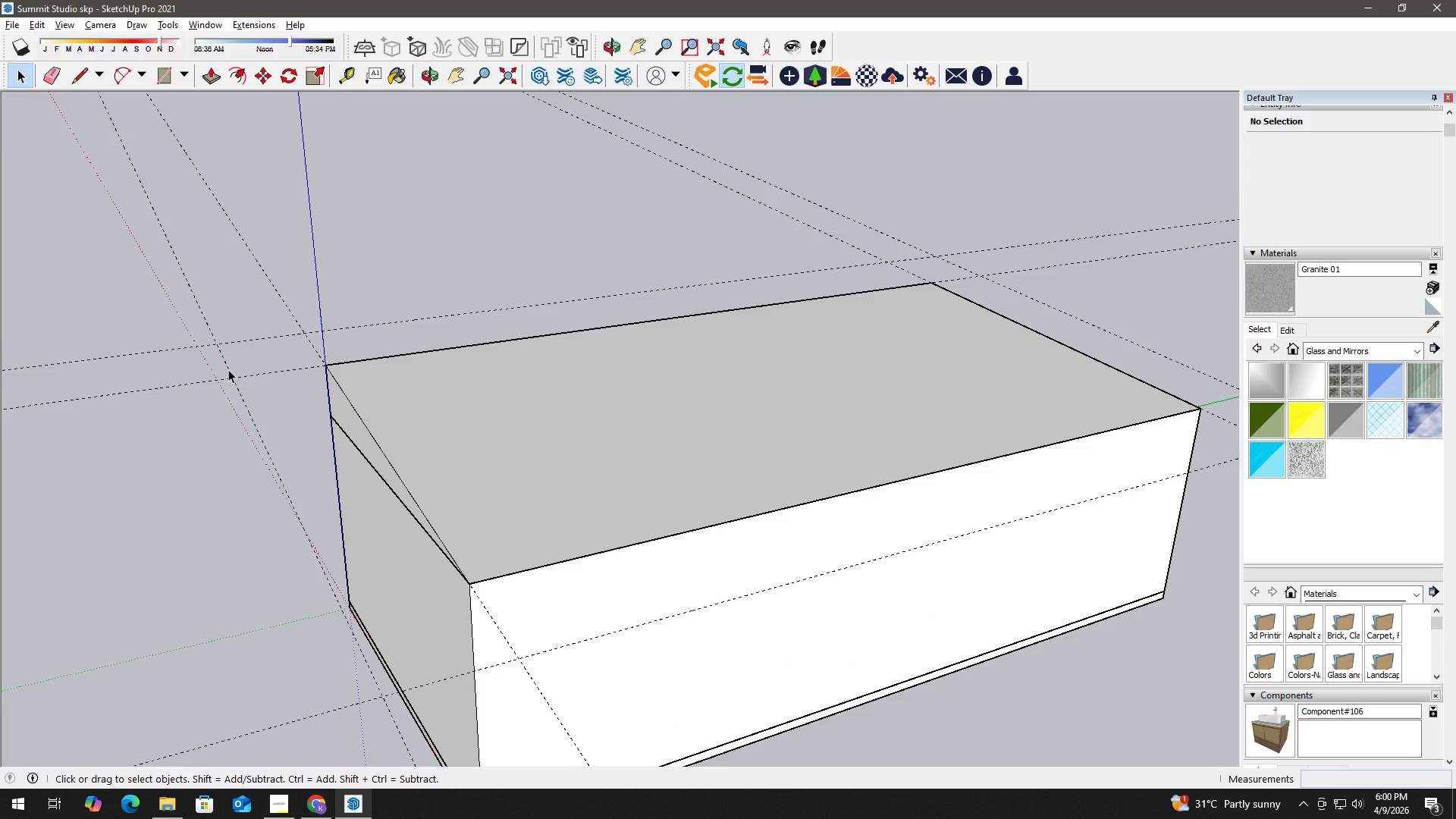 
key(L)
 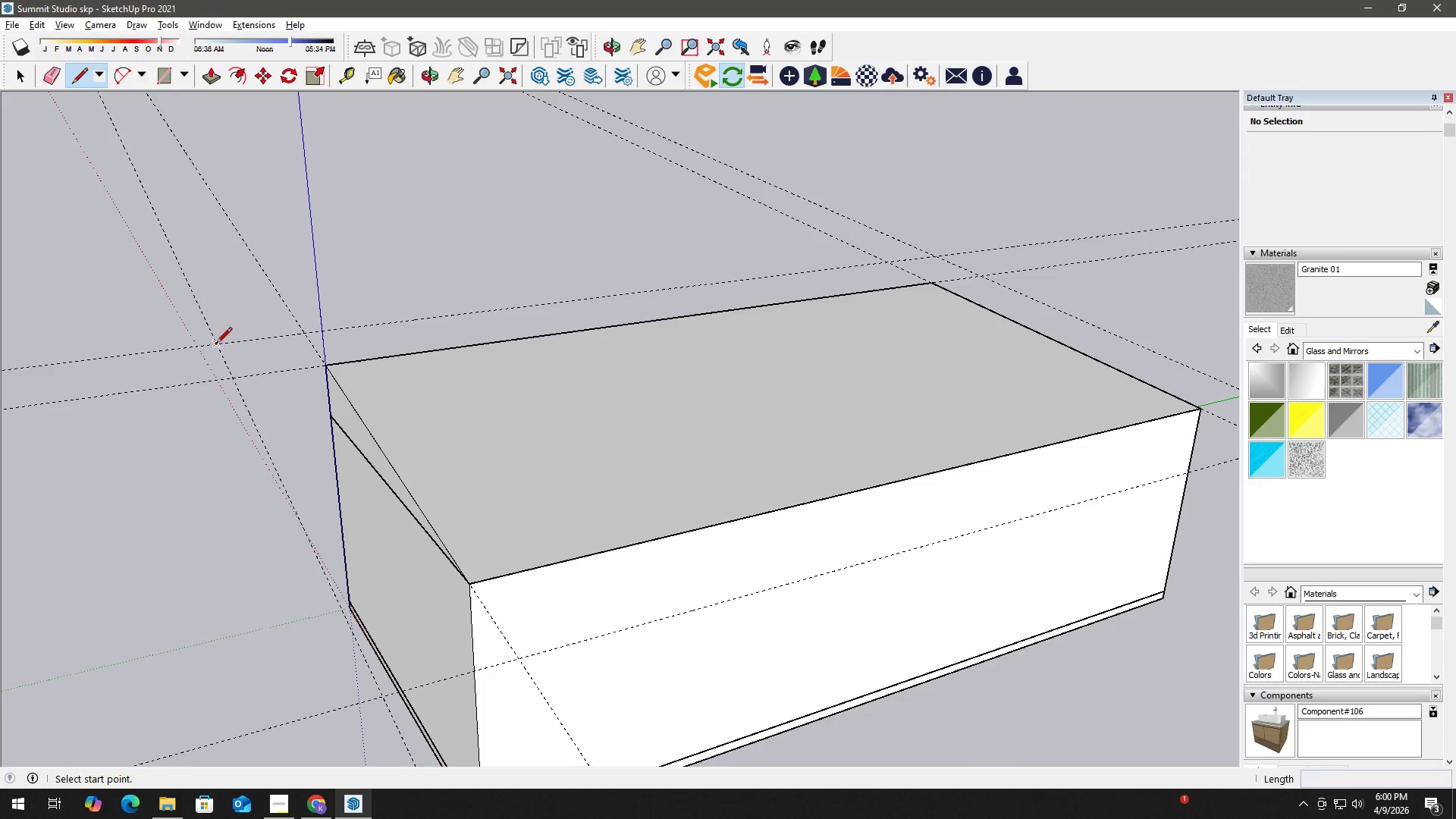 
left_click([219, 344])
 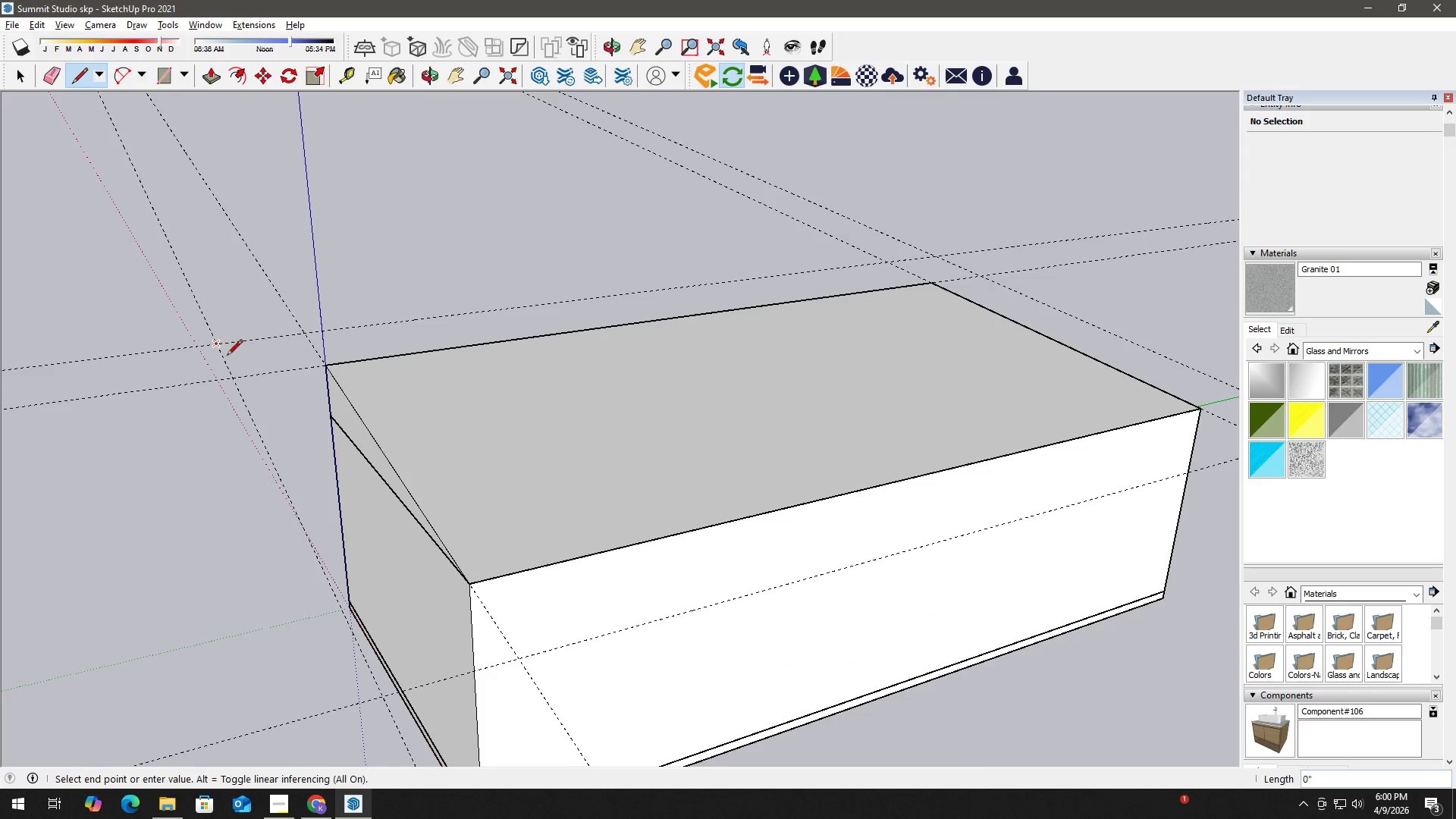 
hold_key(key=ShiftLeft, duration=0.89)
 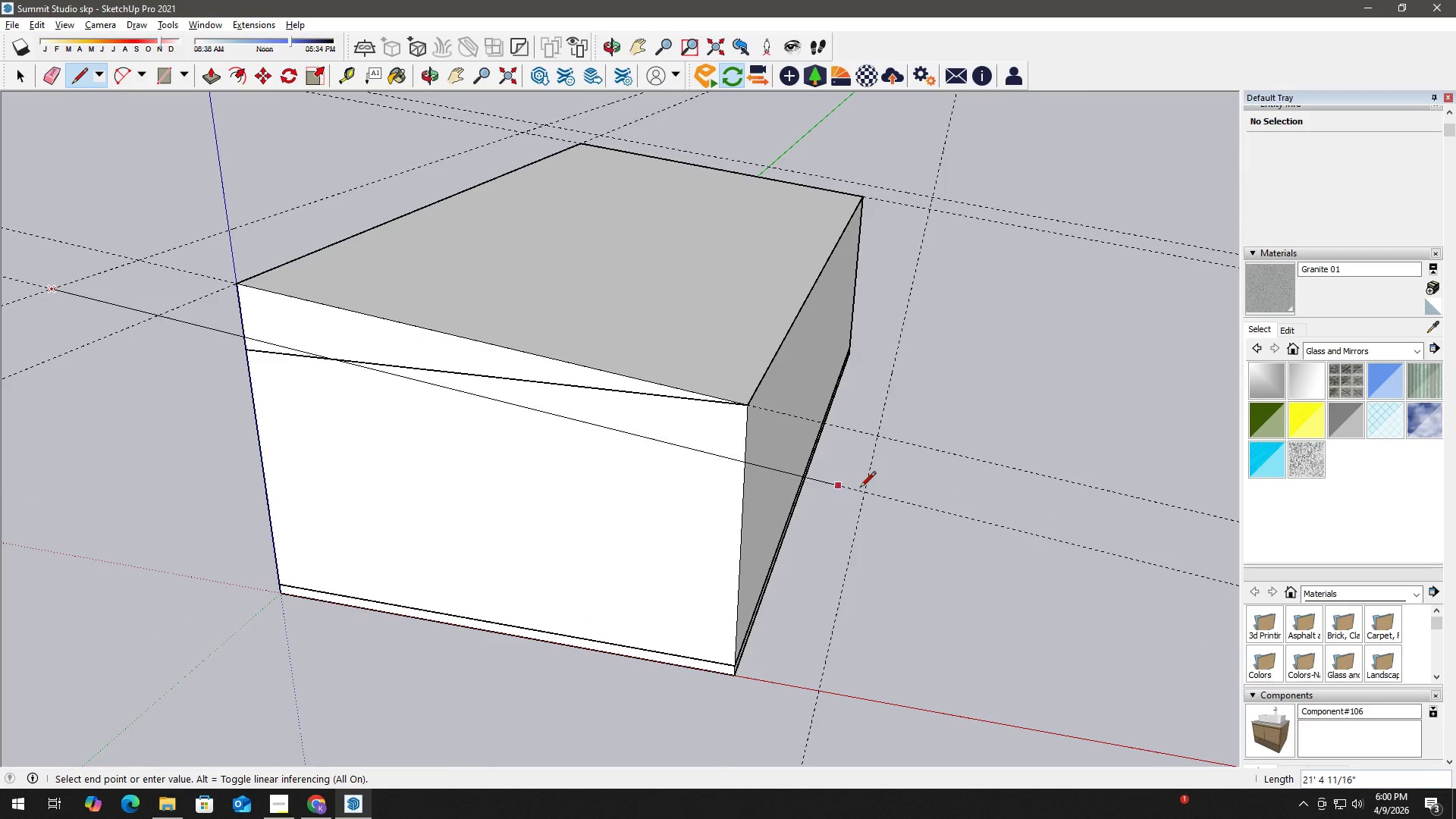 
left_click([868, 489])
 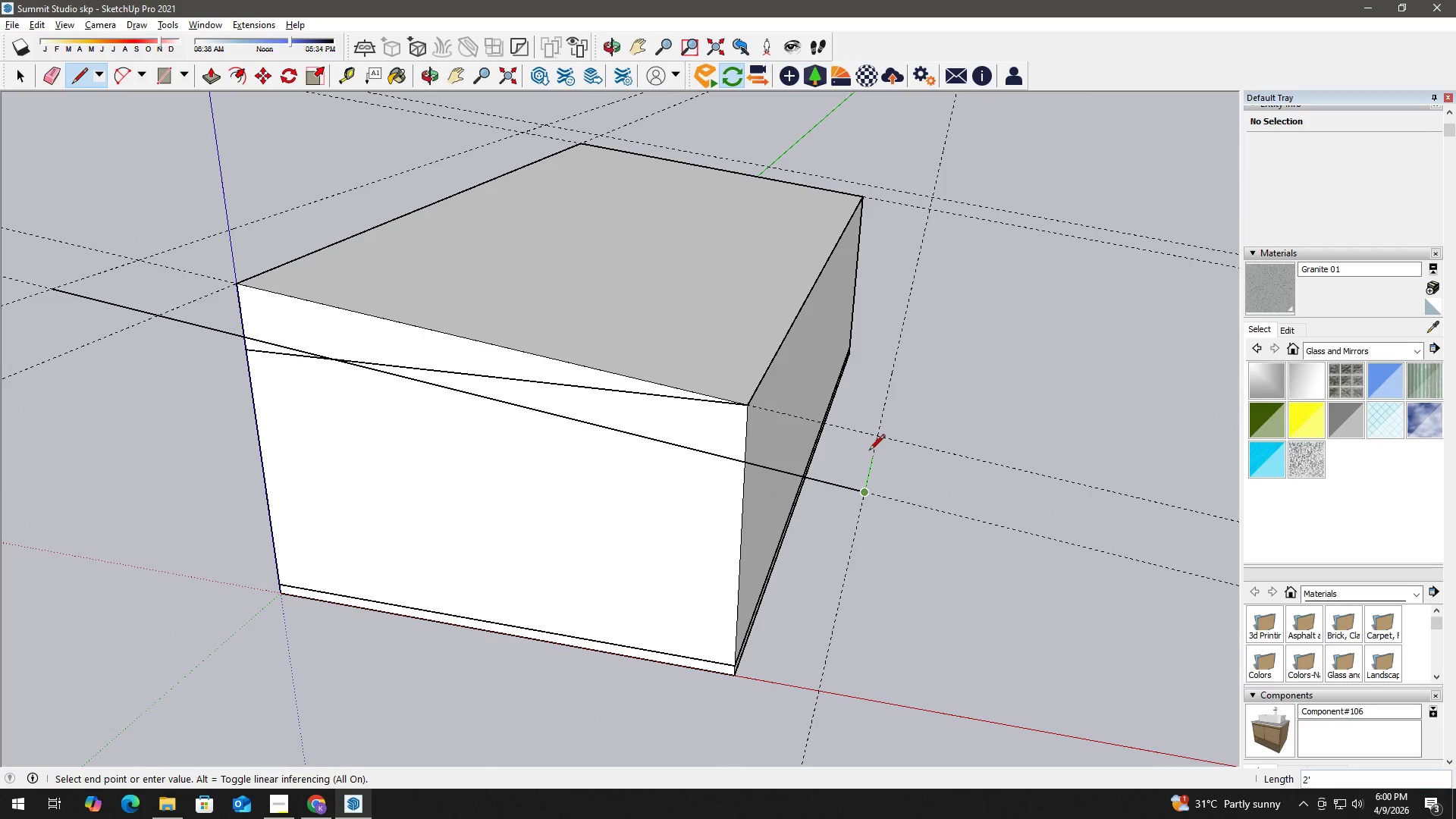 
scroll: coordinate [891, 438], scroll_direction: down, amount: 1.0
 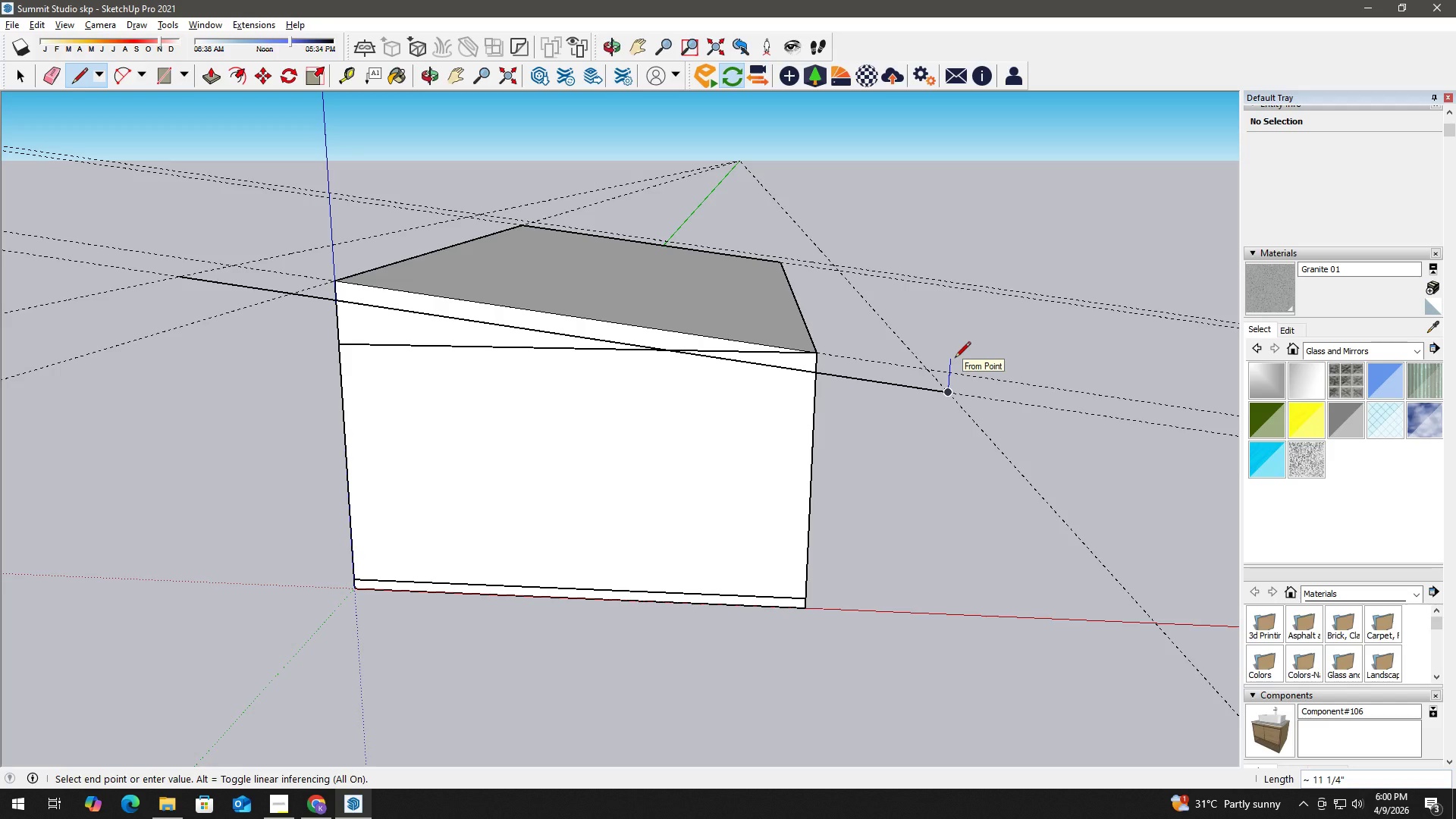 
wait(6.66)
 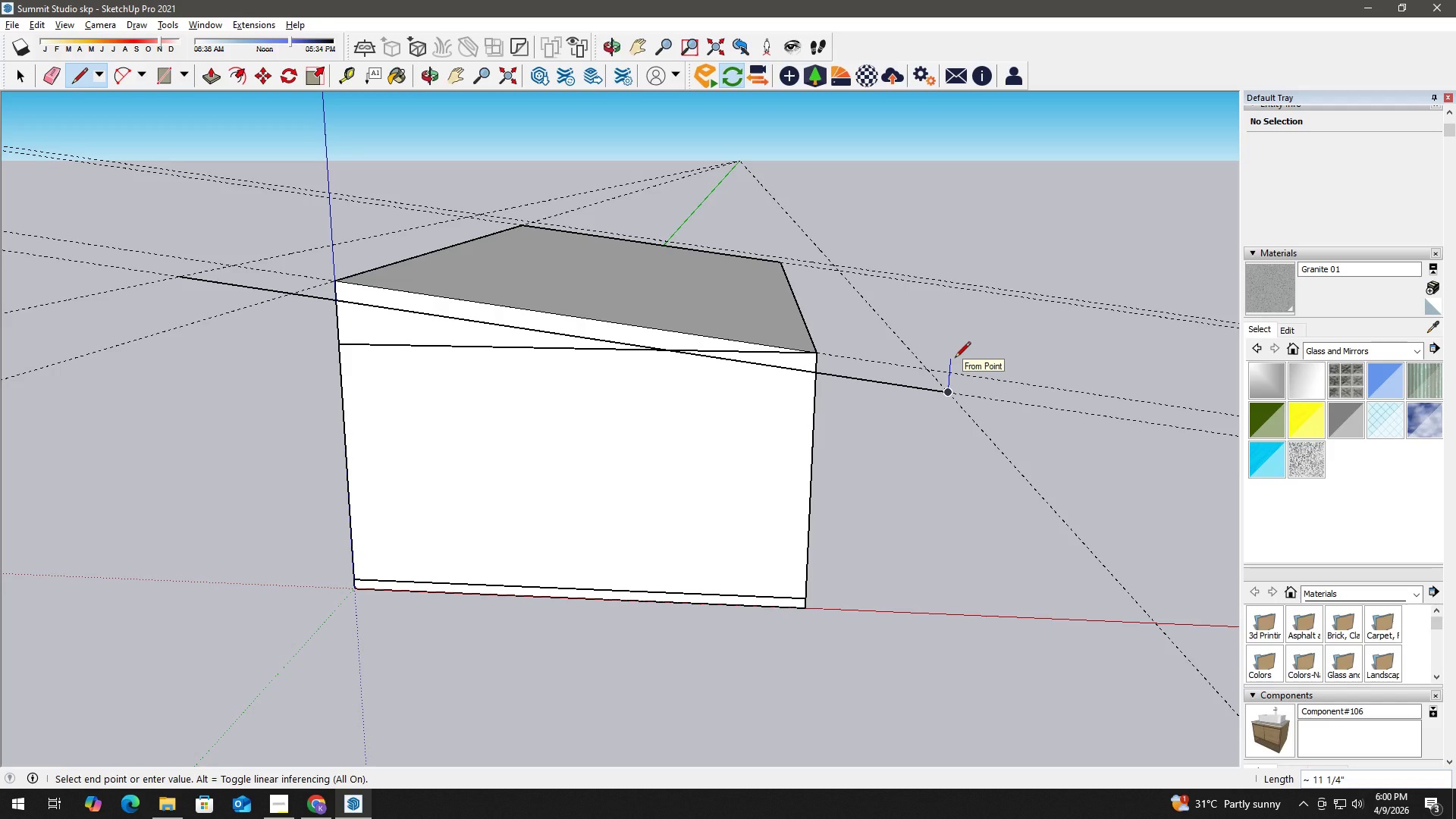 
key(Numpad8)
 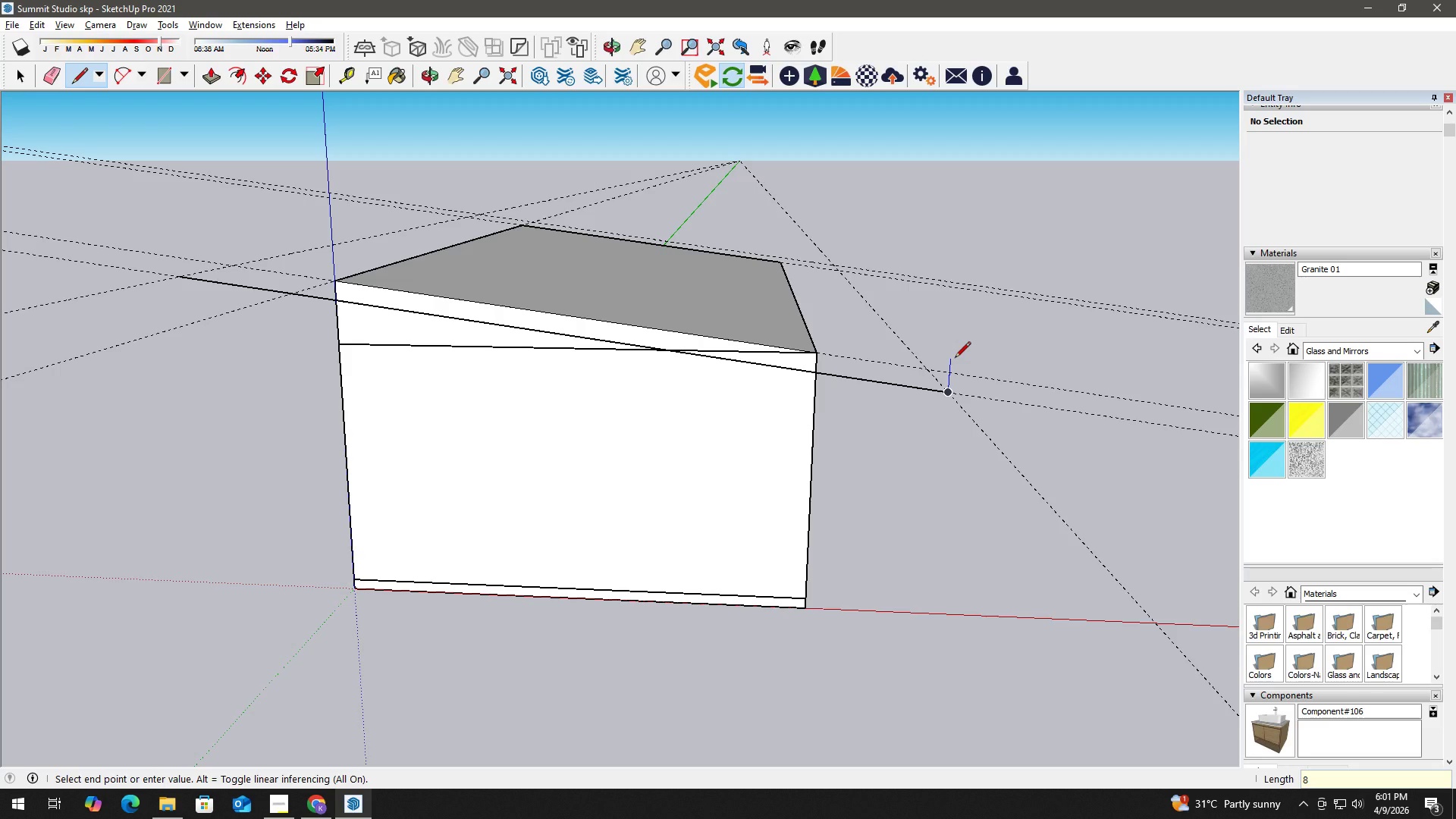 
key(Shift+Quote)
 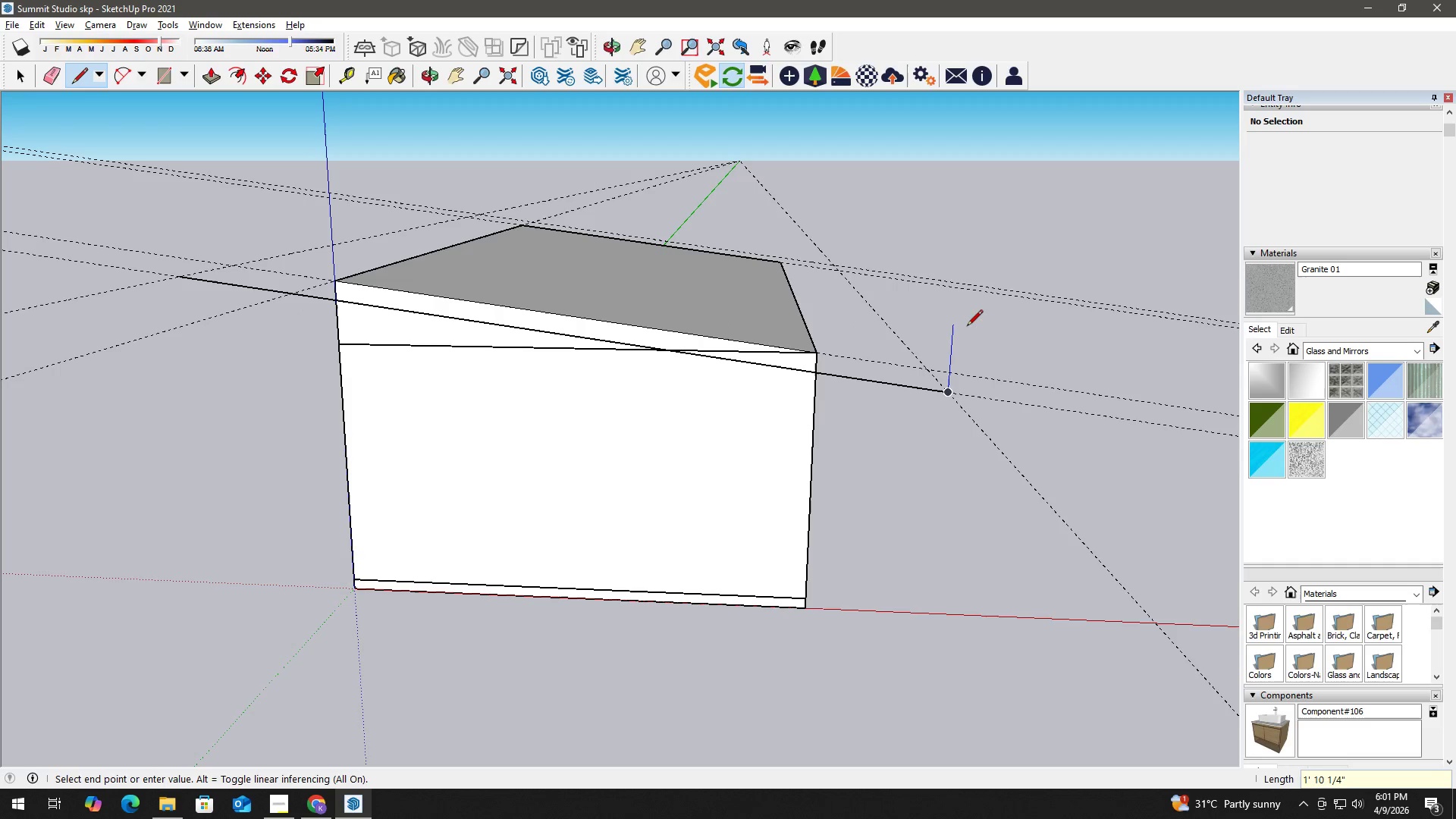 
key(Numpad8)
 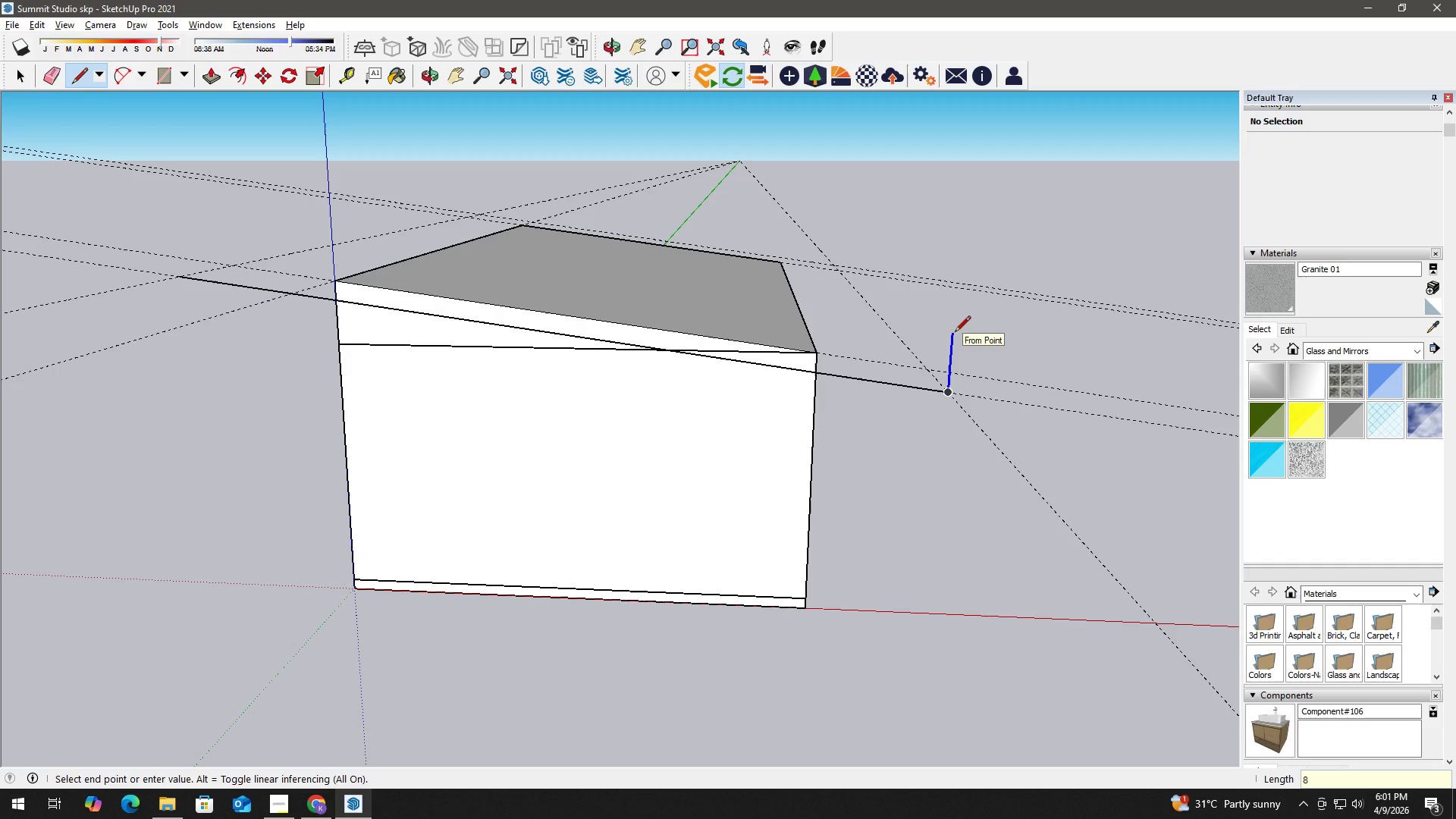 
key(Shift+Quote)
 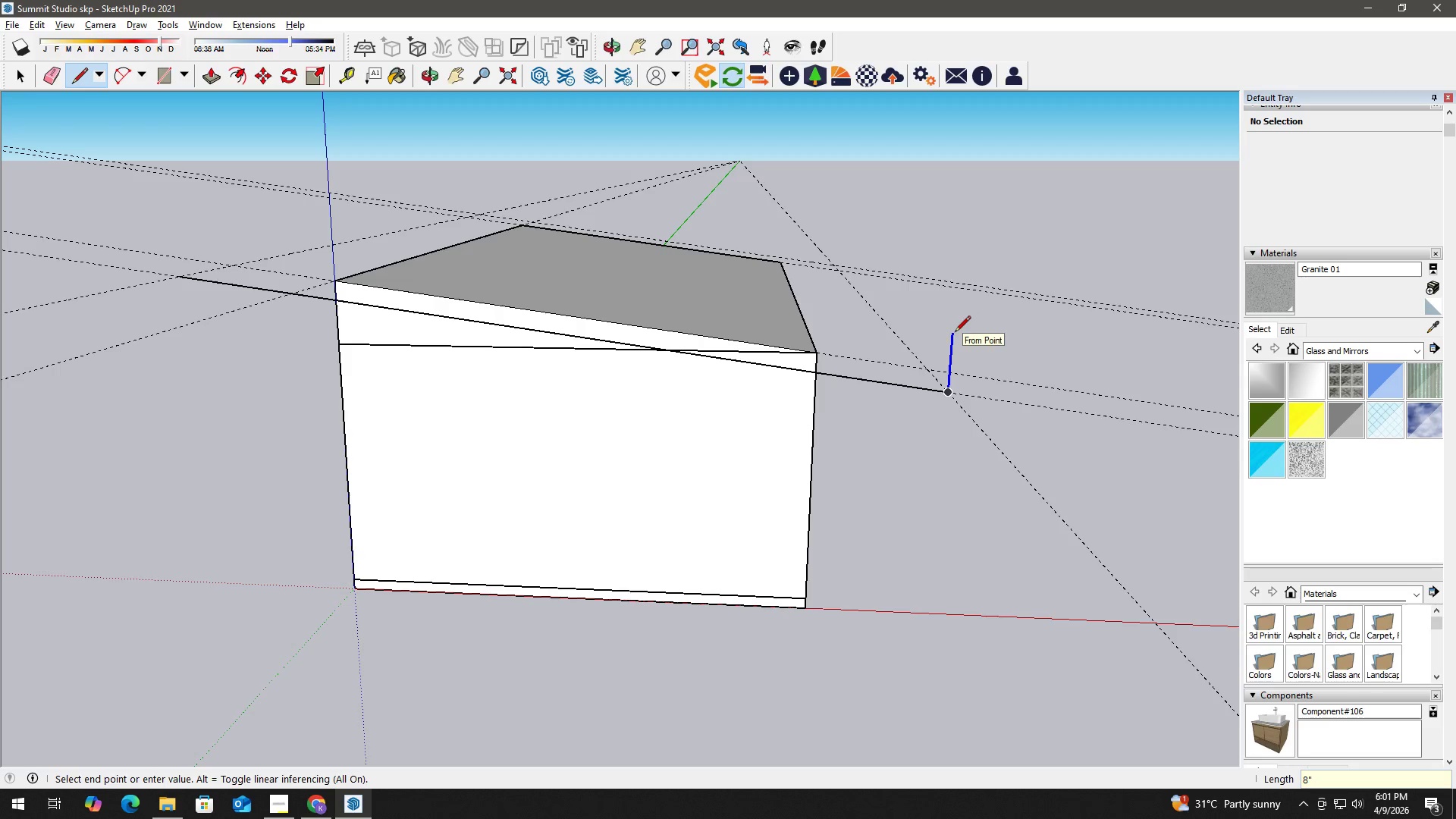 
key(Enter)
 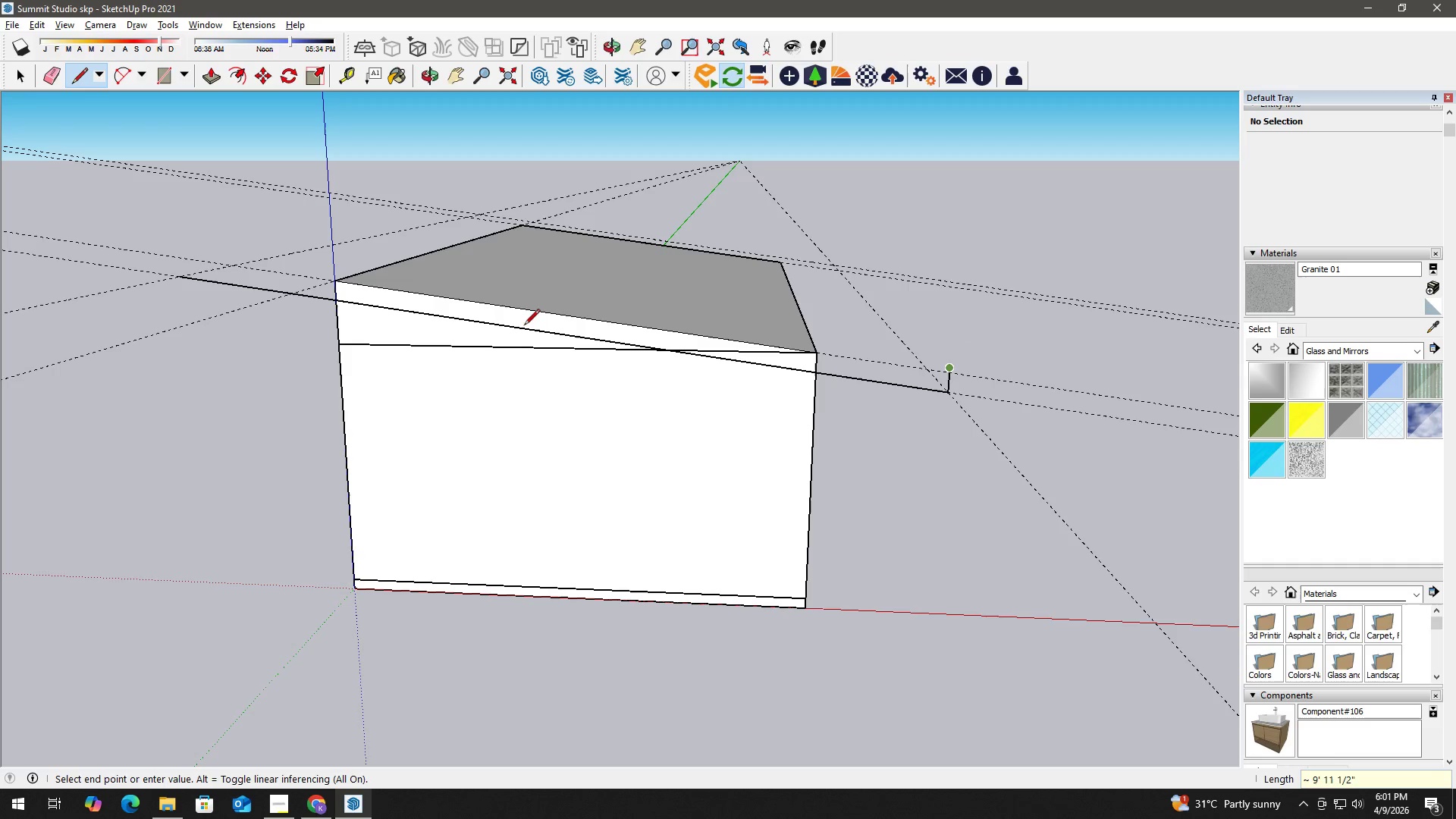 
key(Space)
 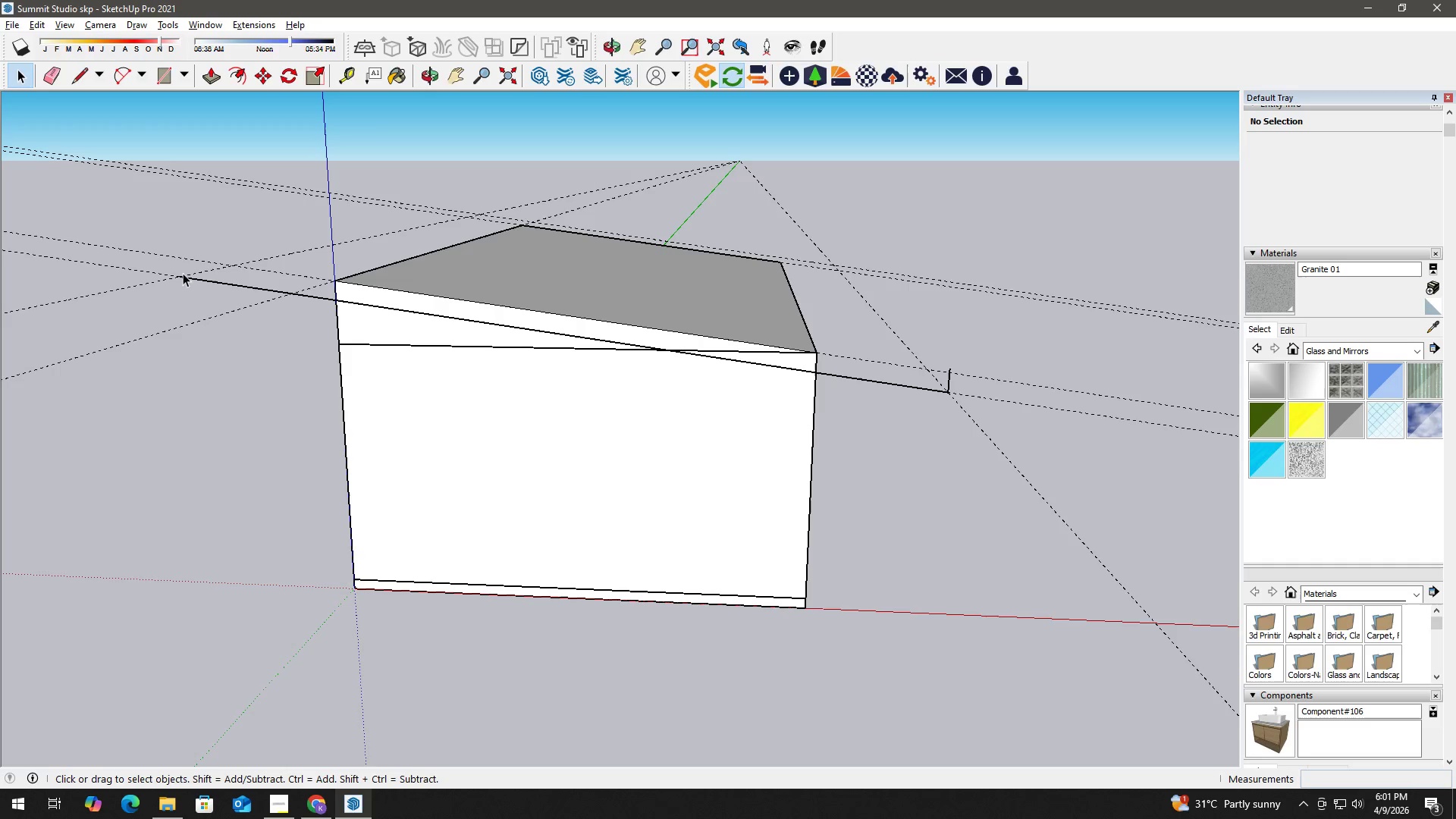 
key(L)
 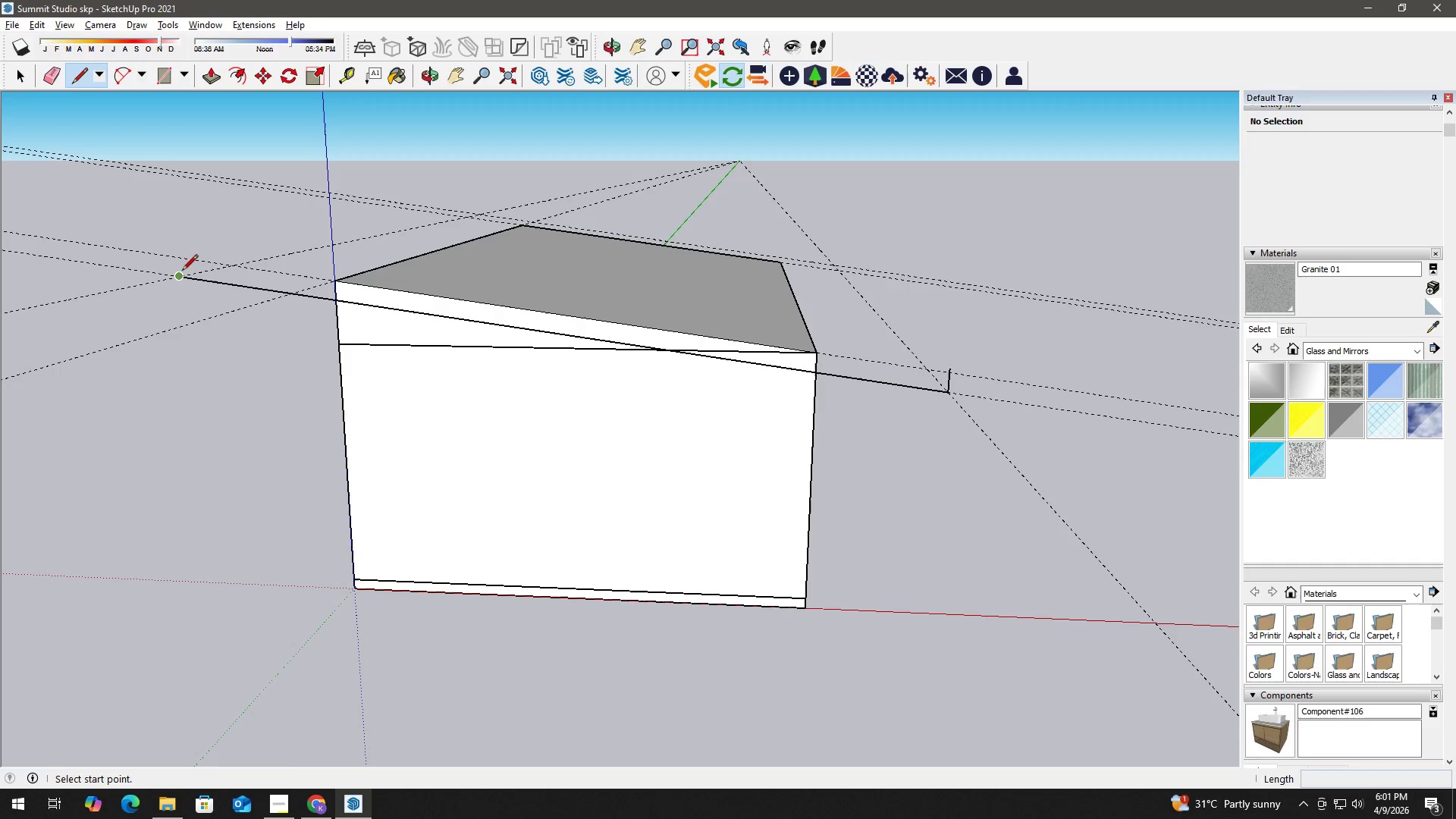 
left_click([182, 271])
 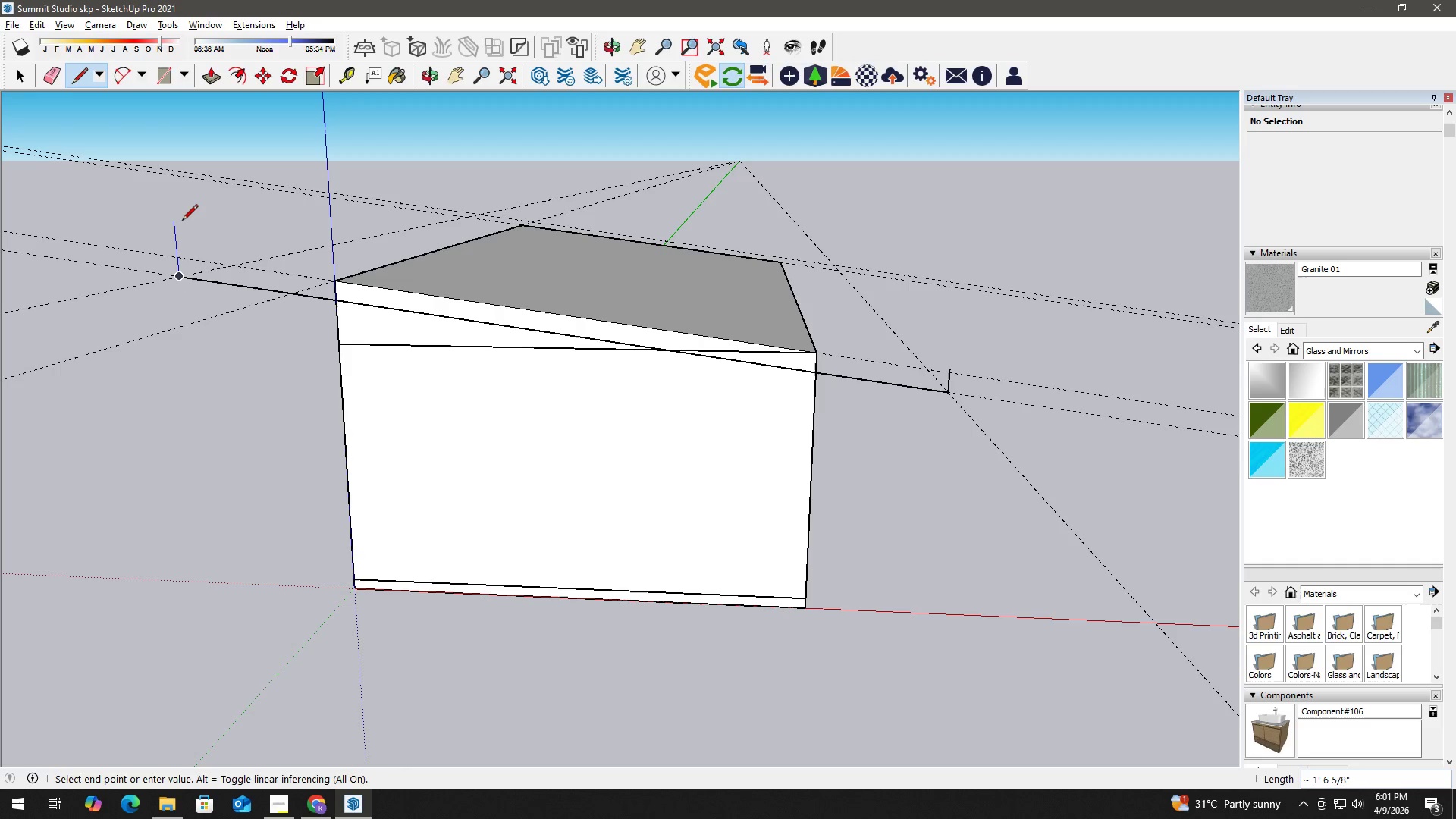 
key(Numpad8)
 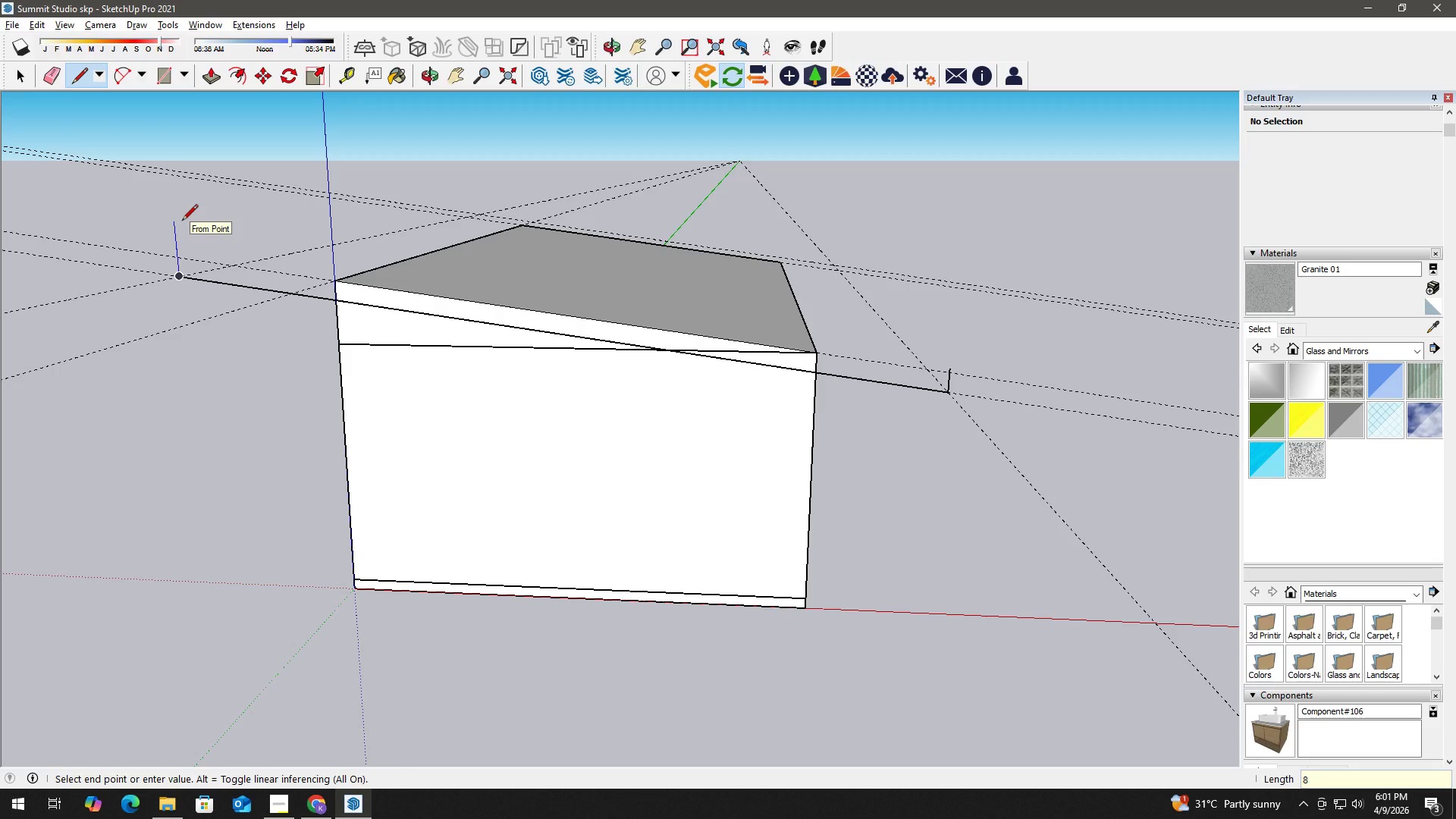 
key(Shift+Quote)
 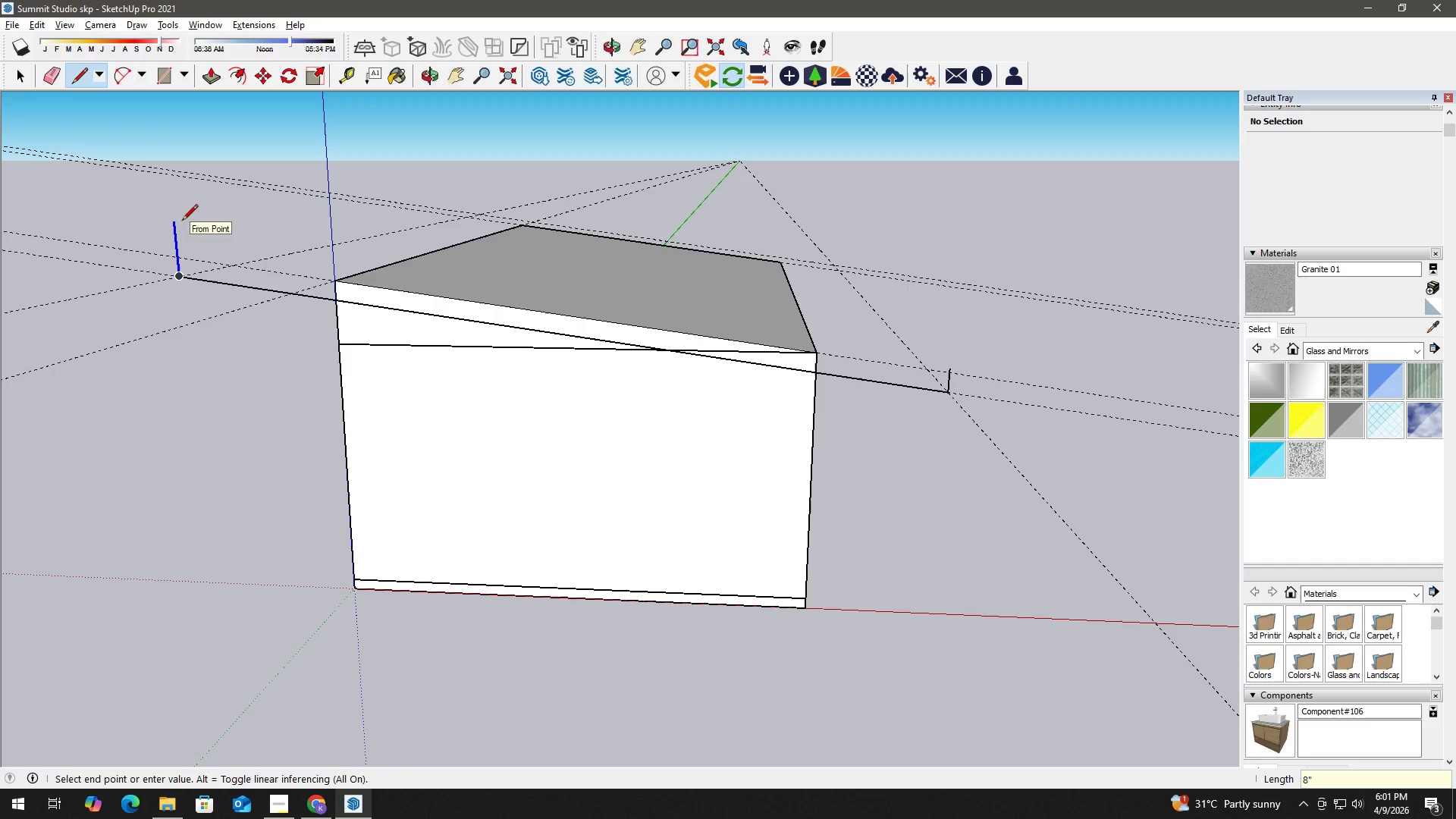 
key(Enter)
 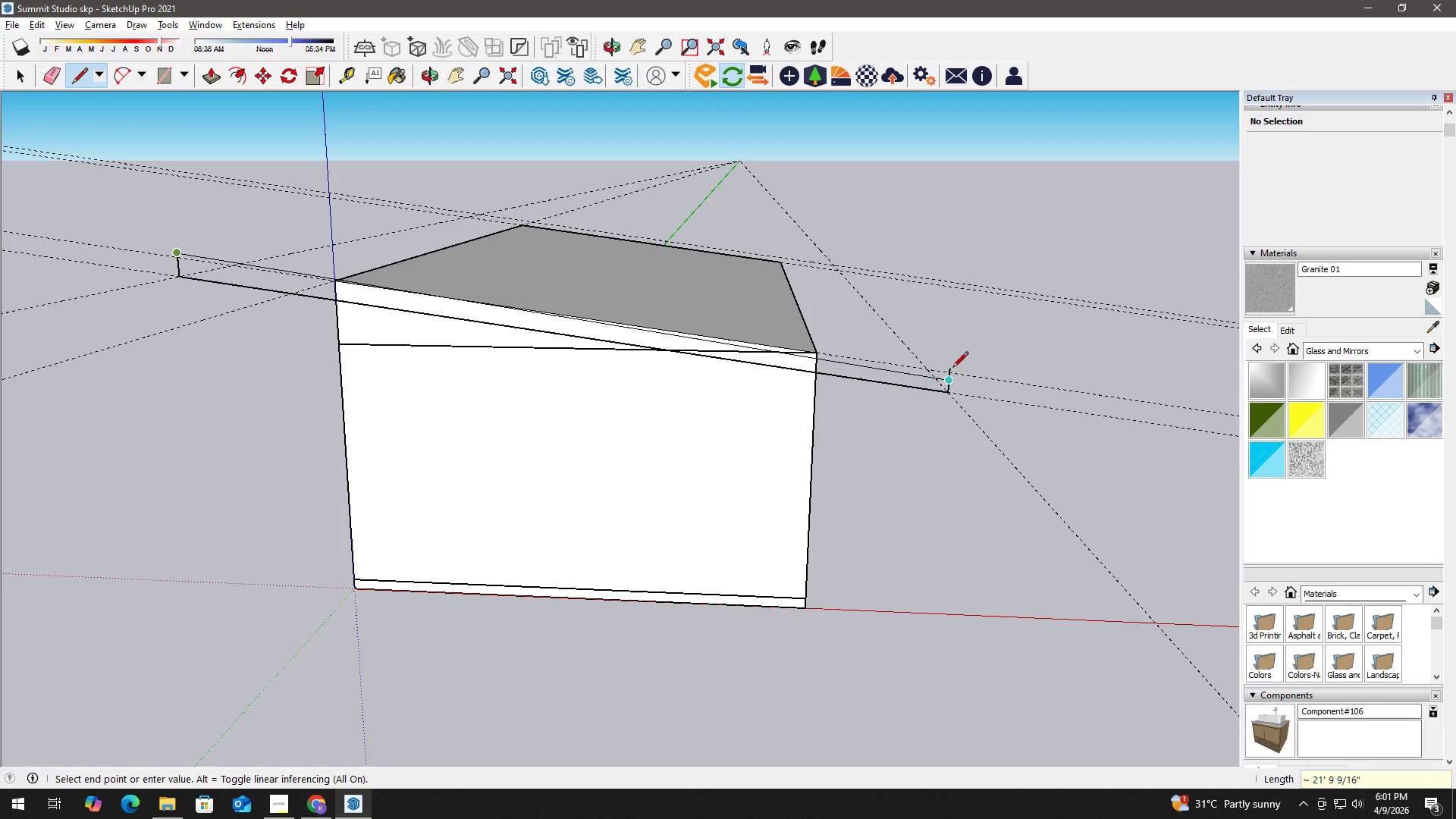 
left_click([952, 367])
 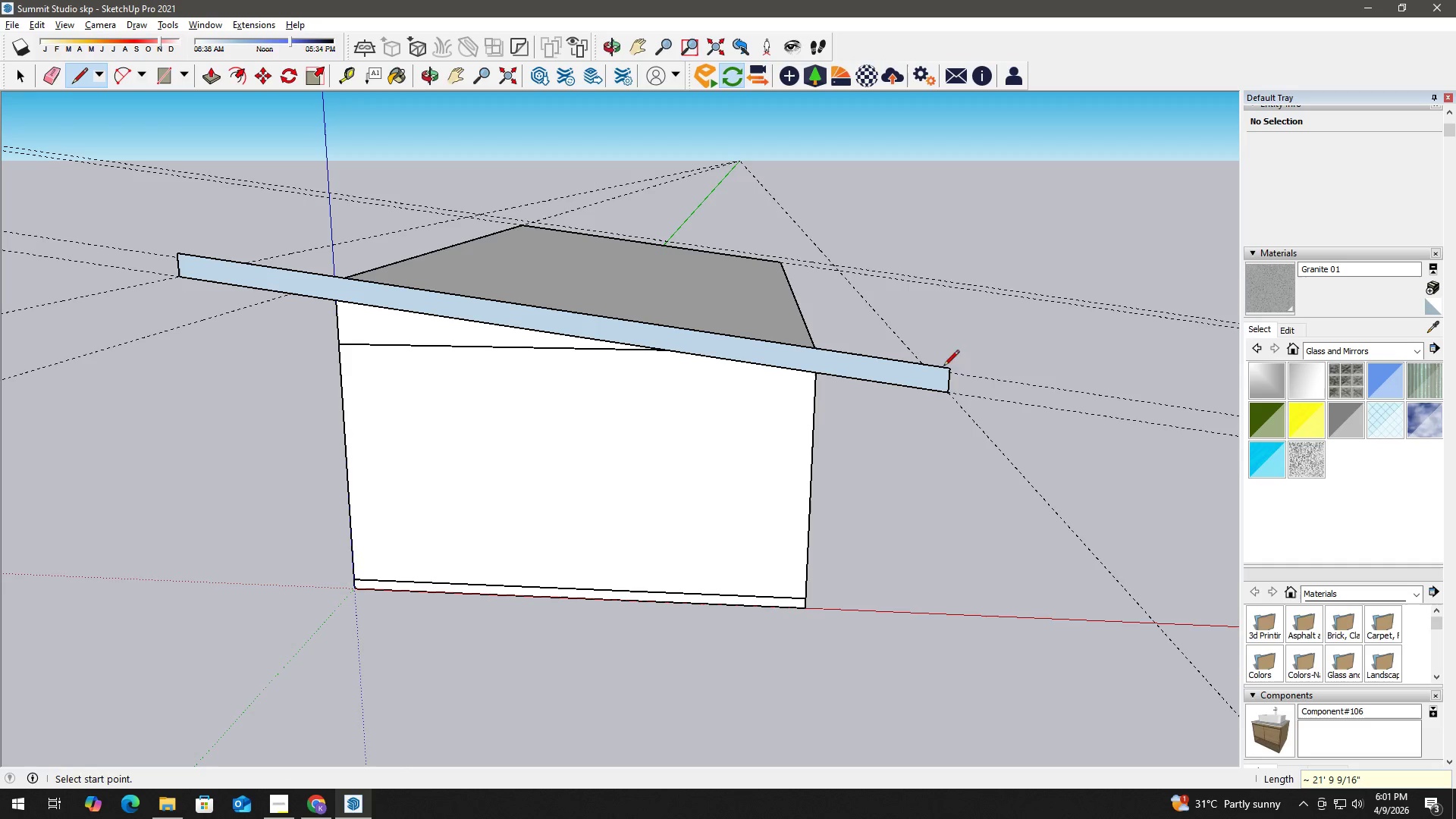 
key(Space)
 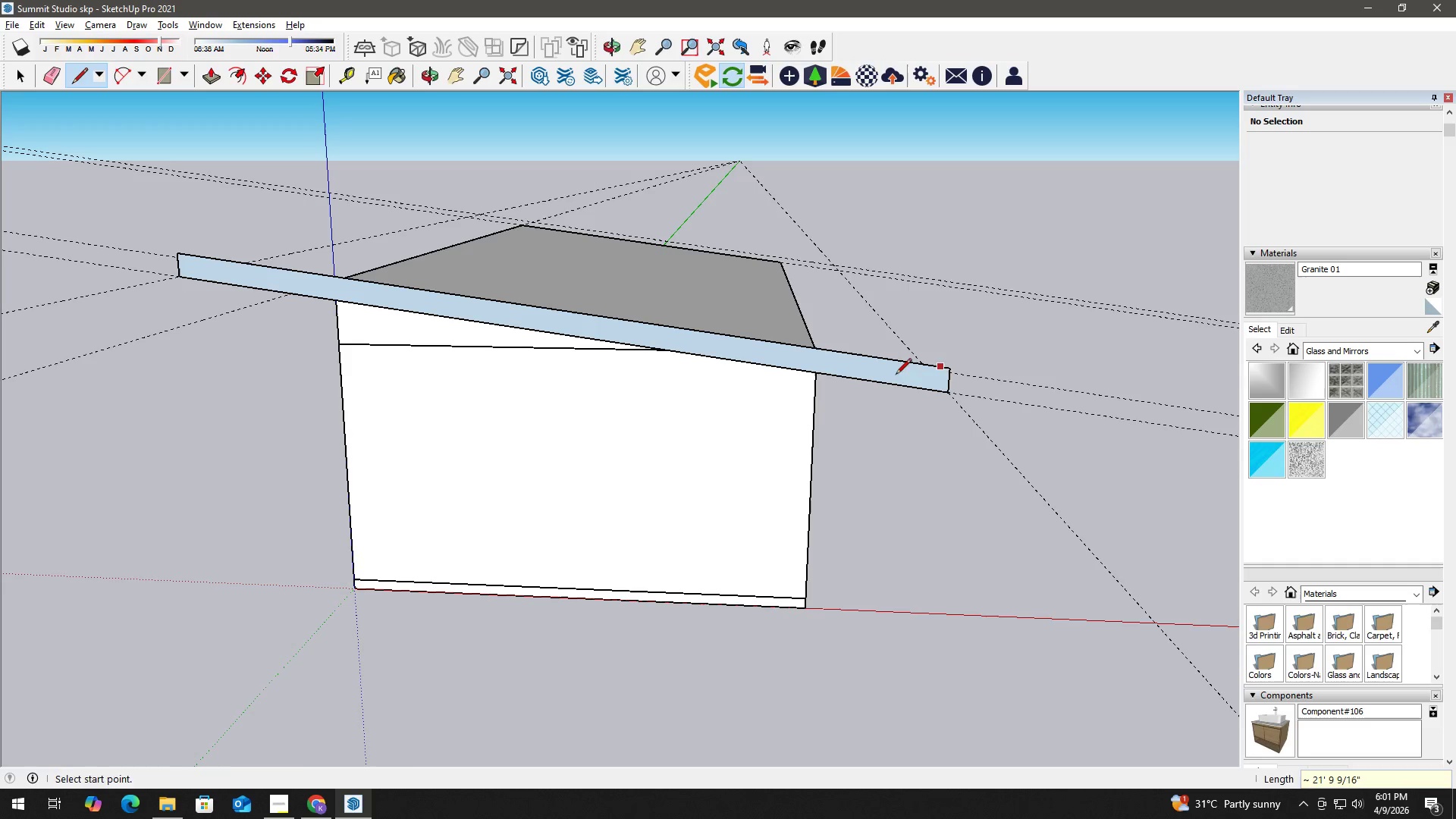 
left_click([895, 376])
 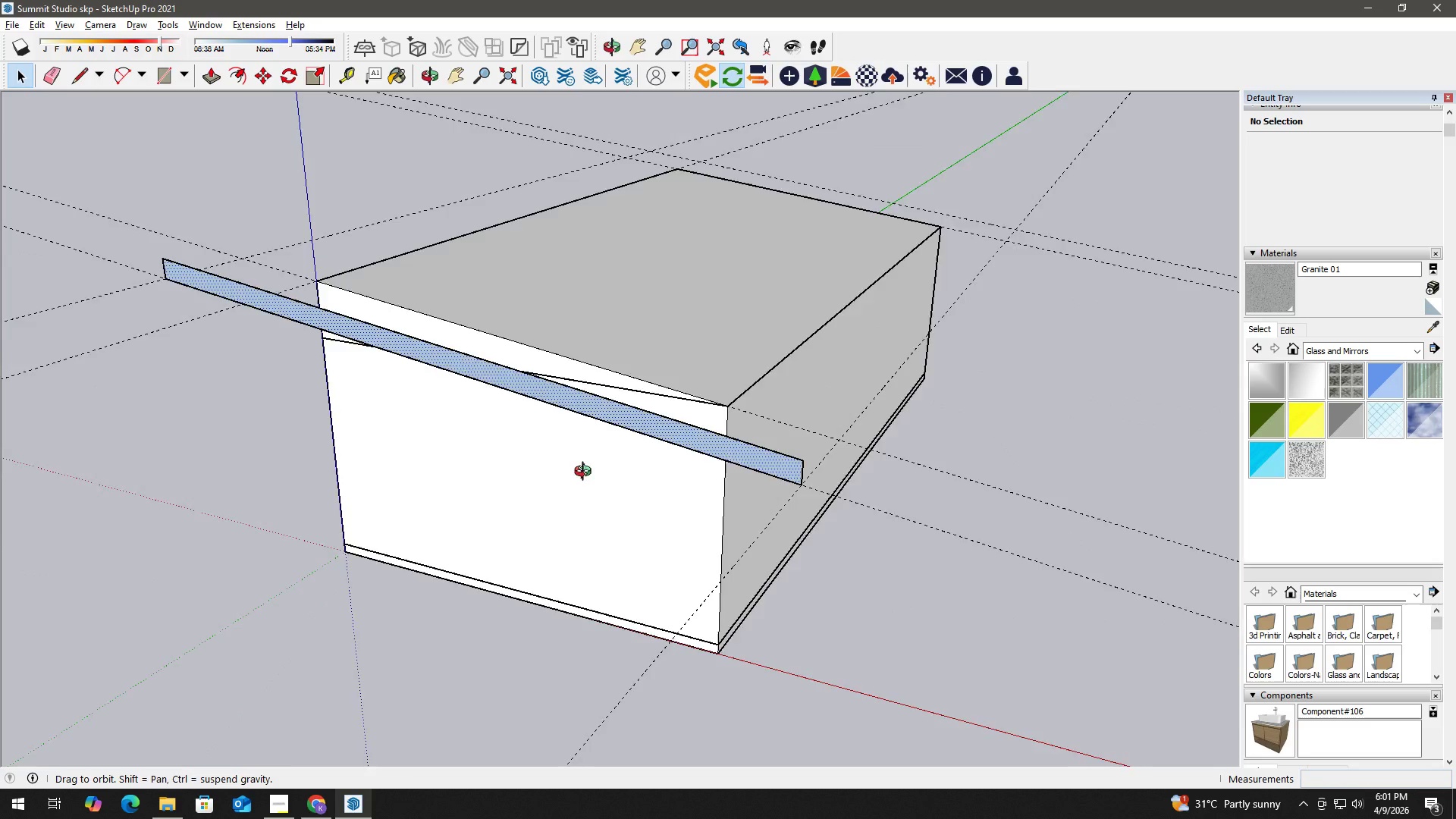 
key(P)
 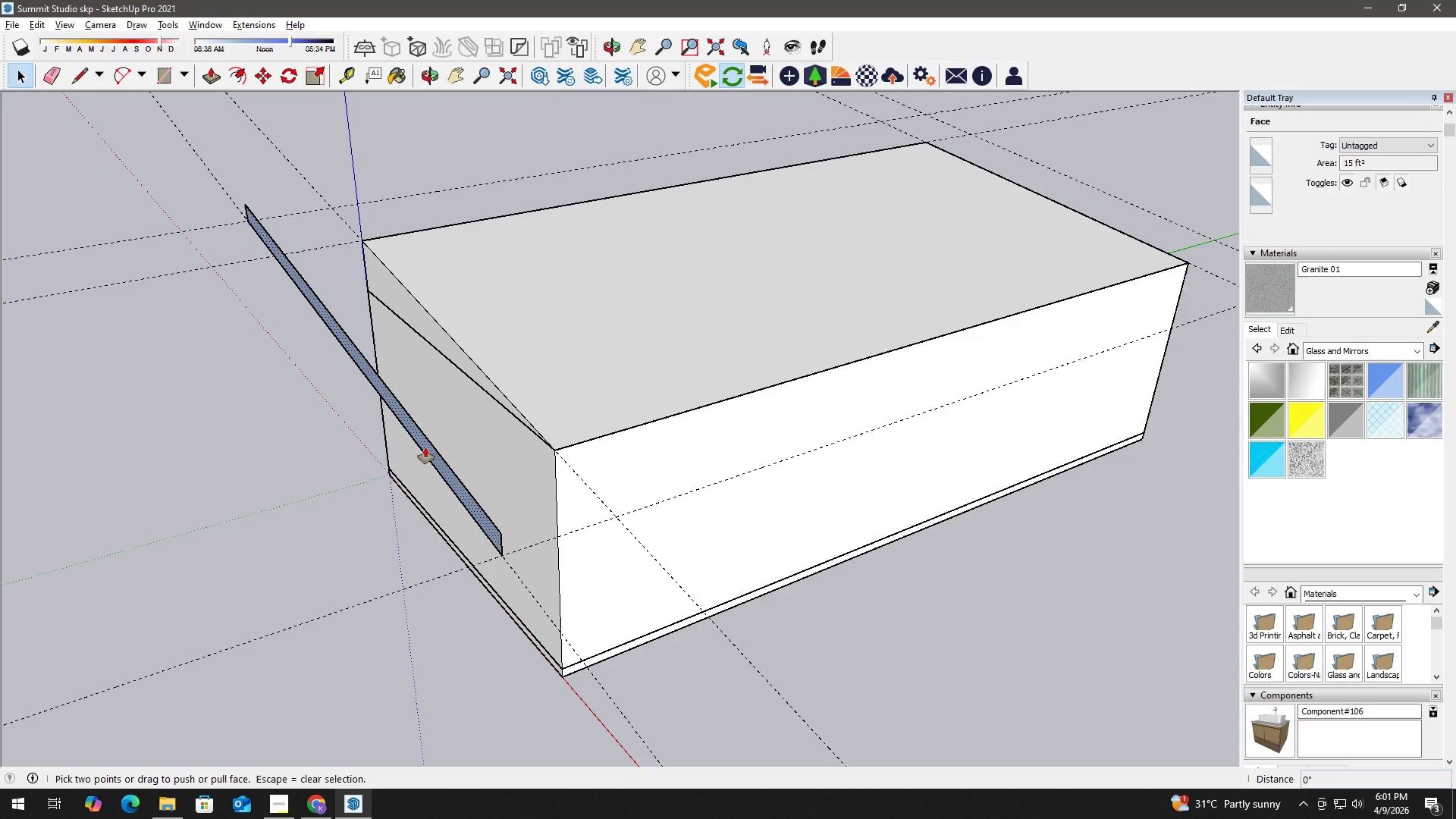 
left_click([425, 448])
 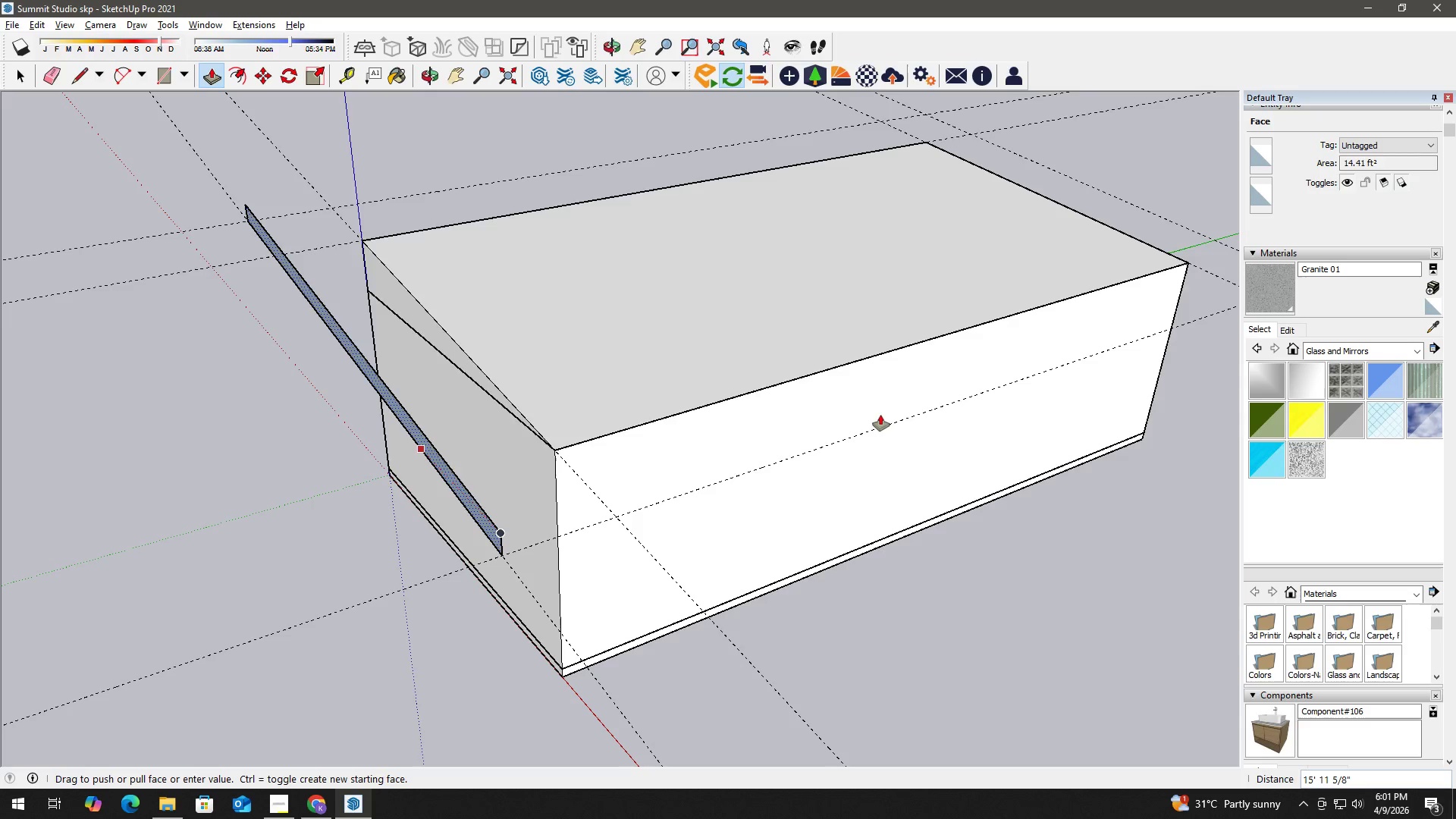 
hold_key(key=ShiftLeft, duration=0.91)
 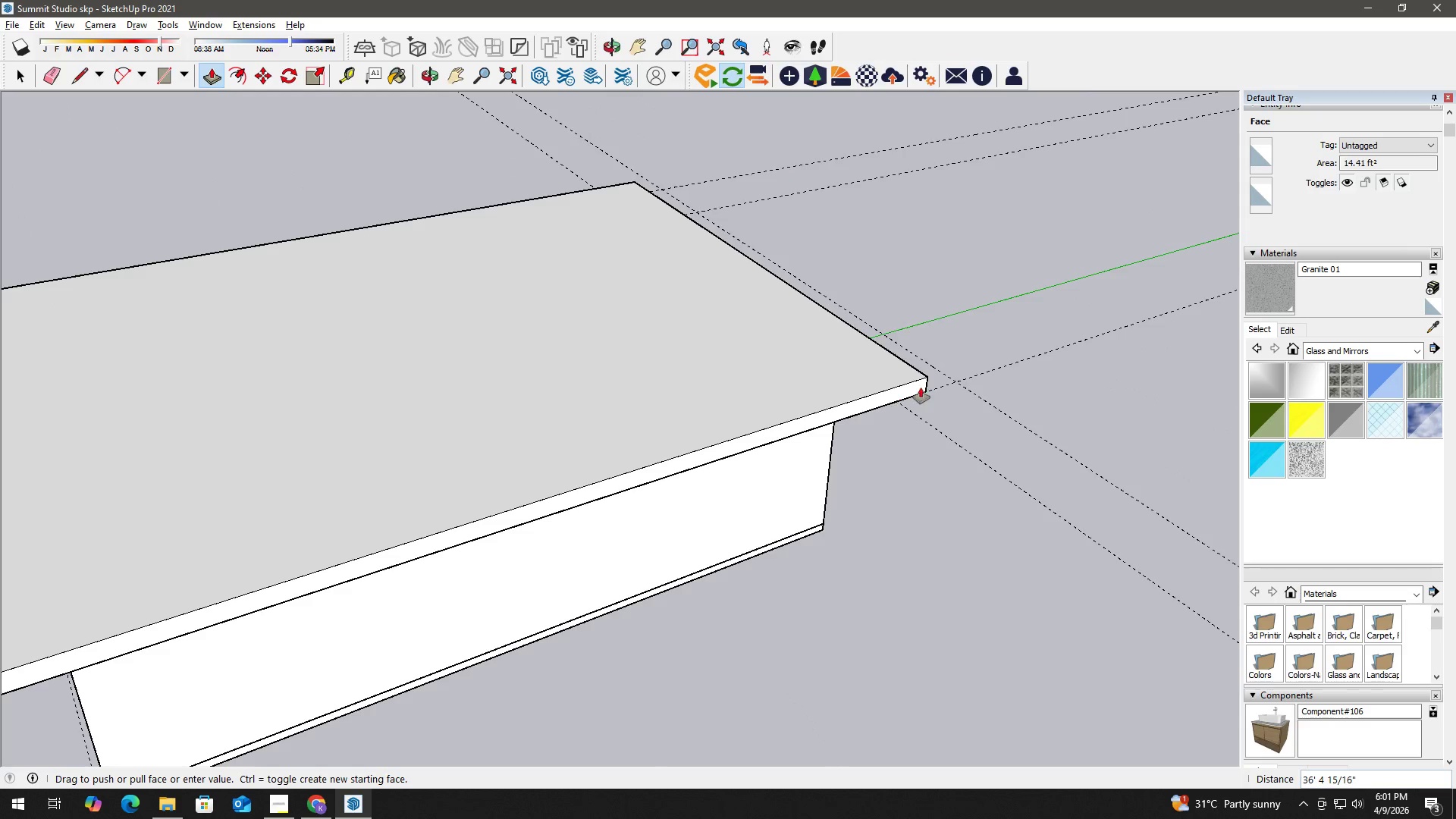 
hold_key(key=ShiftLeft, duration=5.45)
left_click([959, 387])
 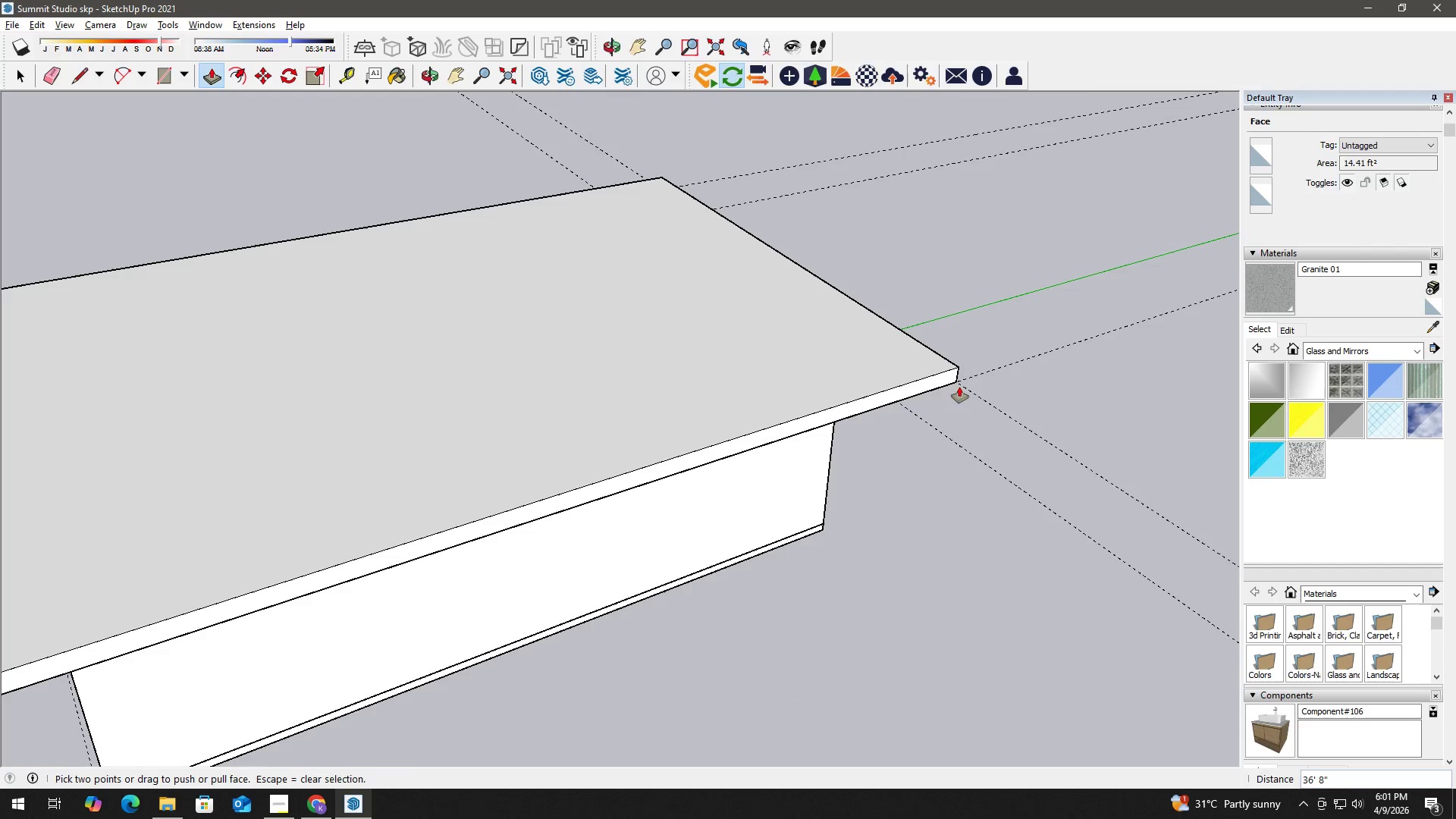 
key(Space)
 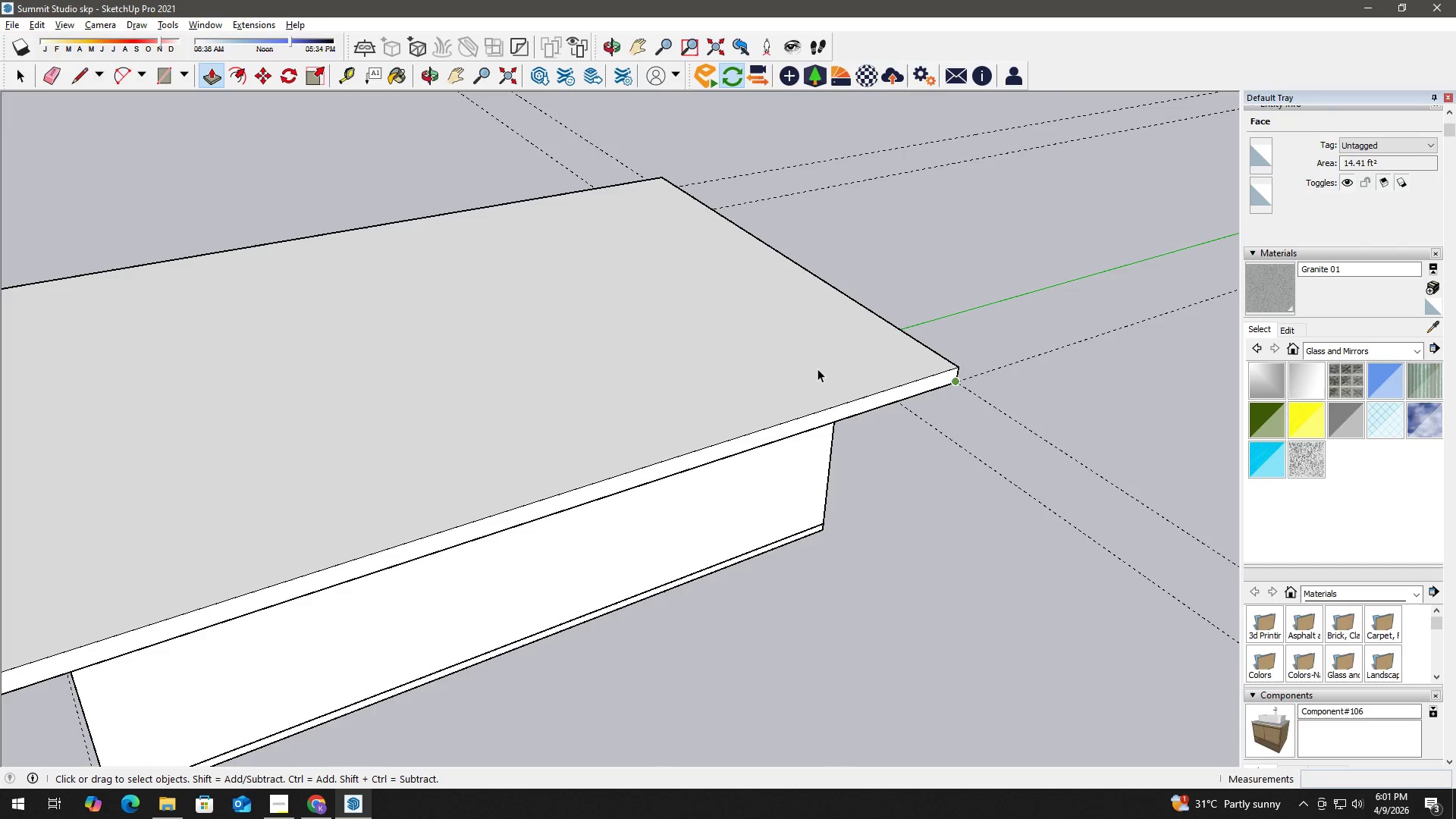 
double_click([817, 369])
 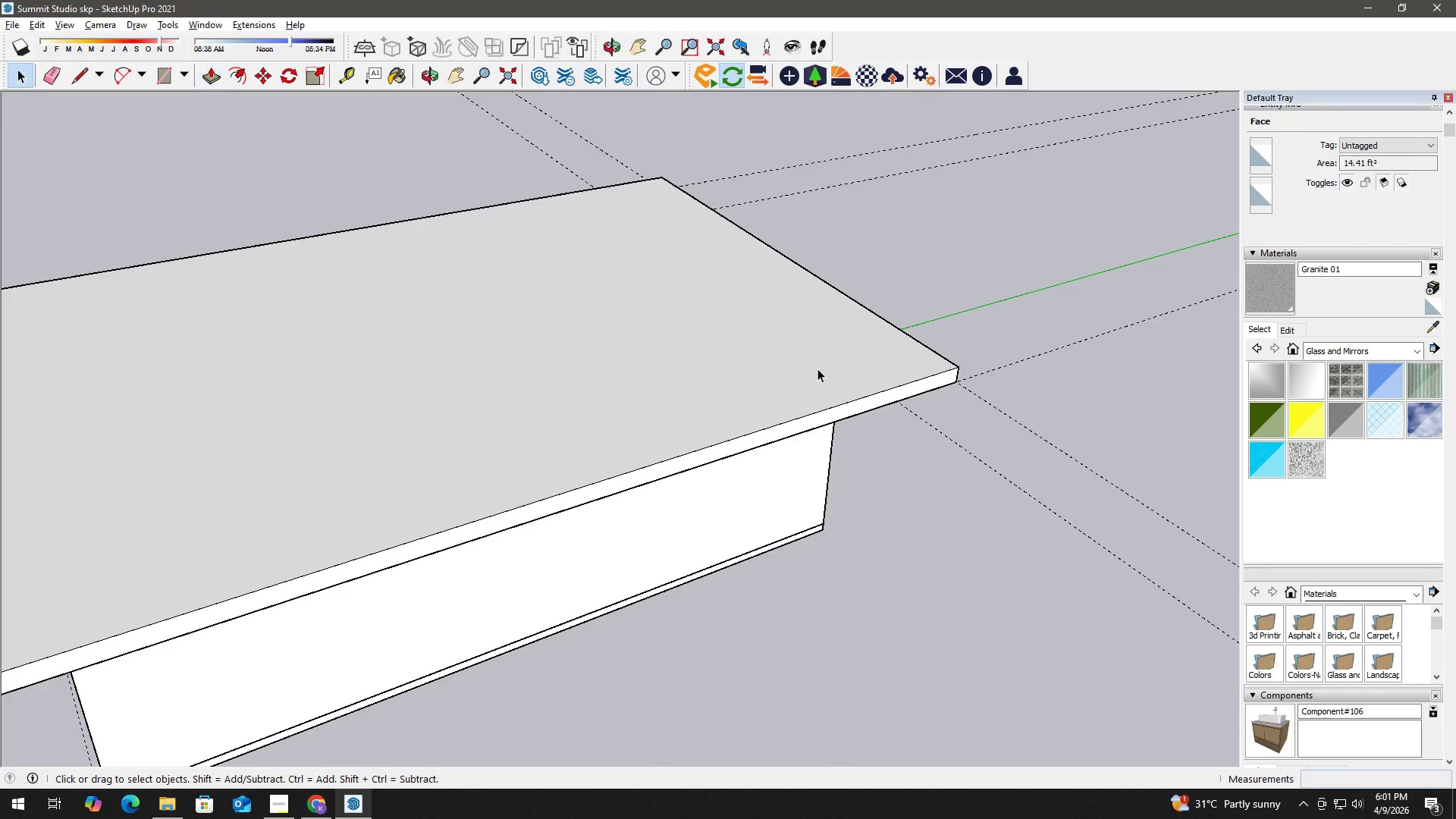 
triple_click([817, 369])
 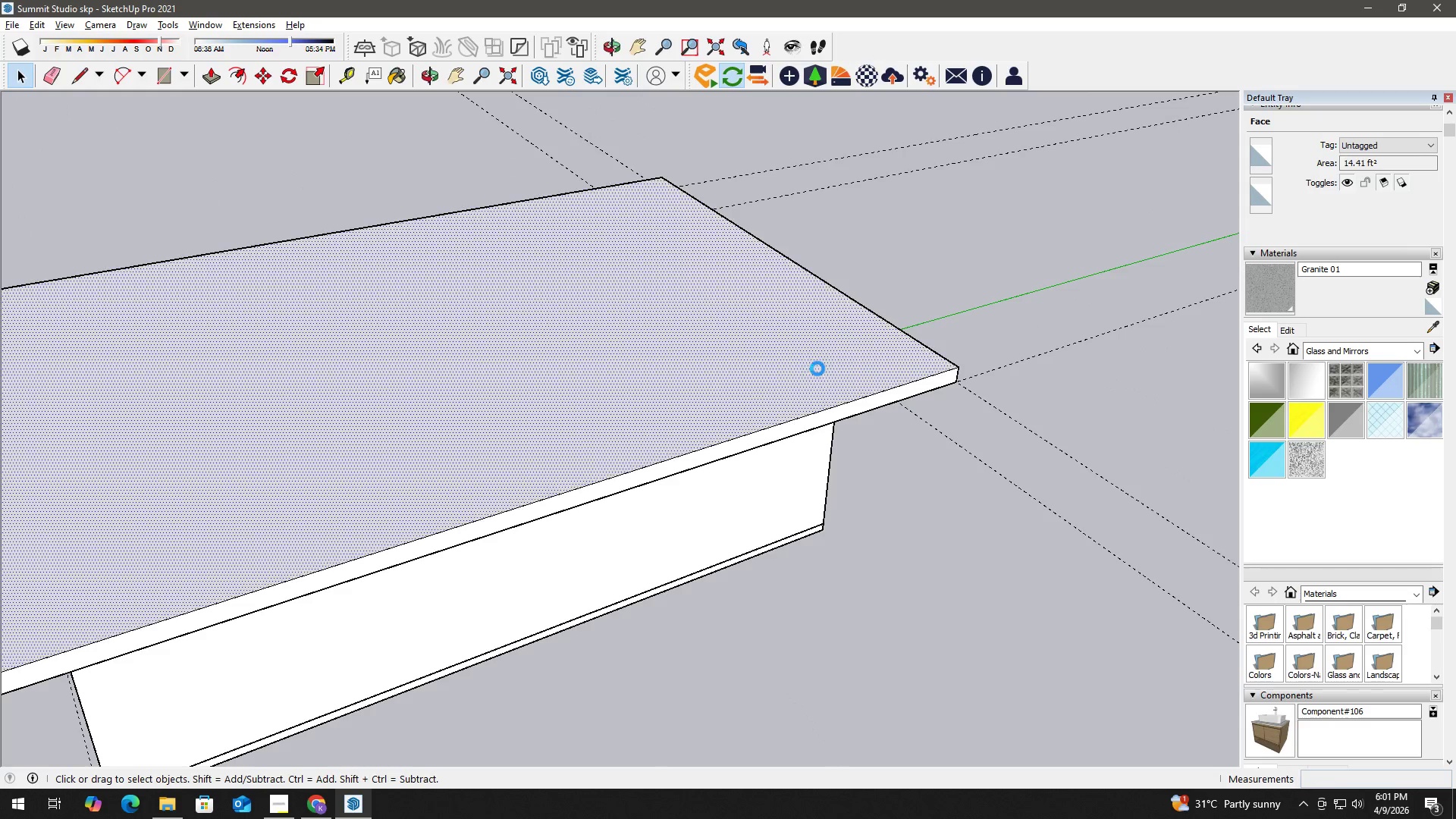 
triple_click([817, 369])
 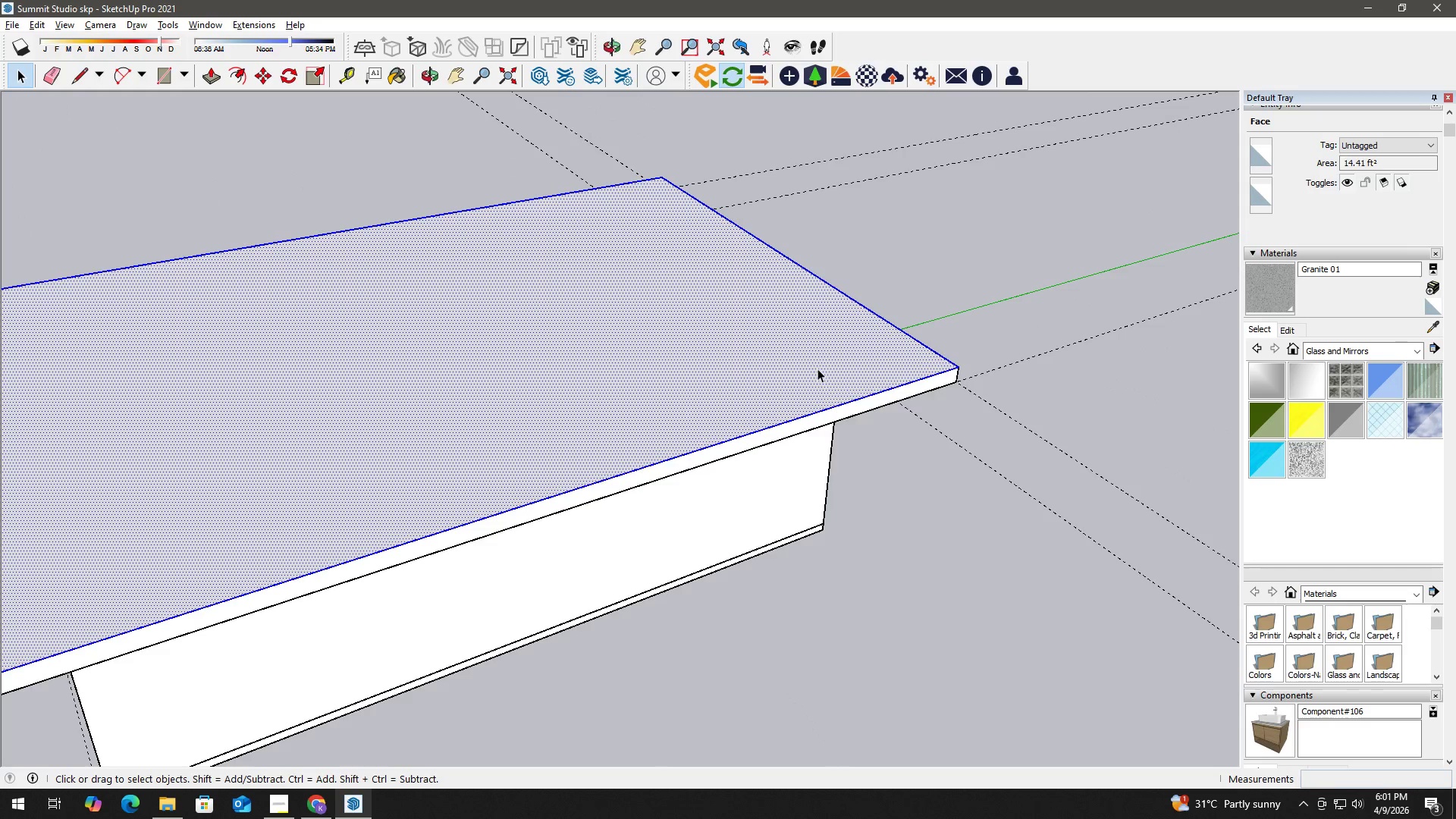 
right_click([817, 369])
 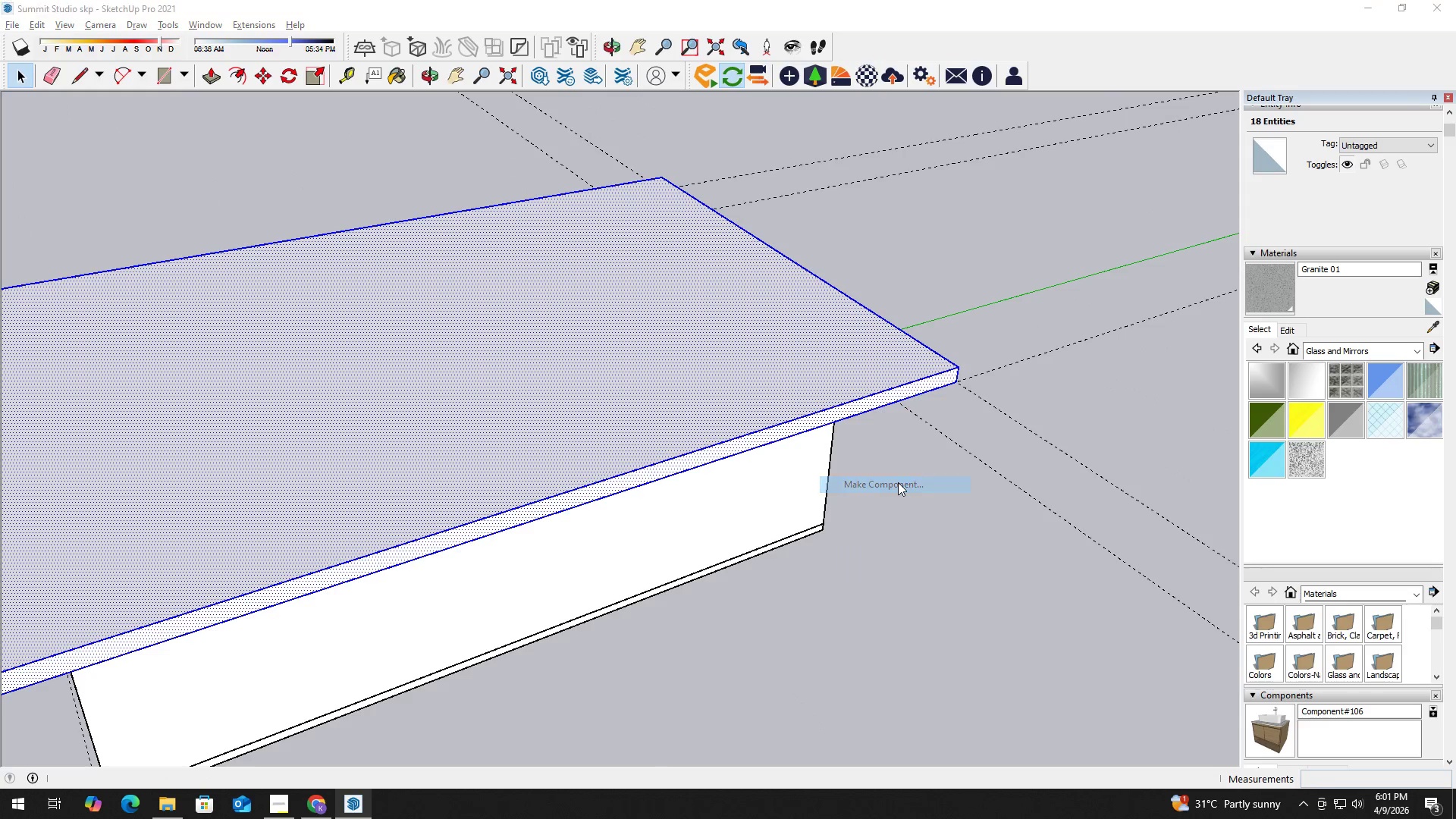 
type(Roof)
 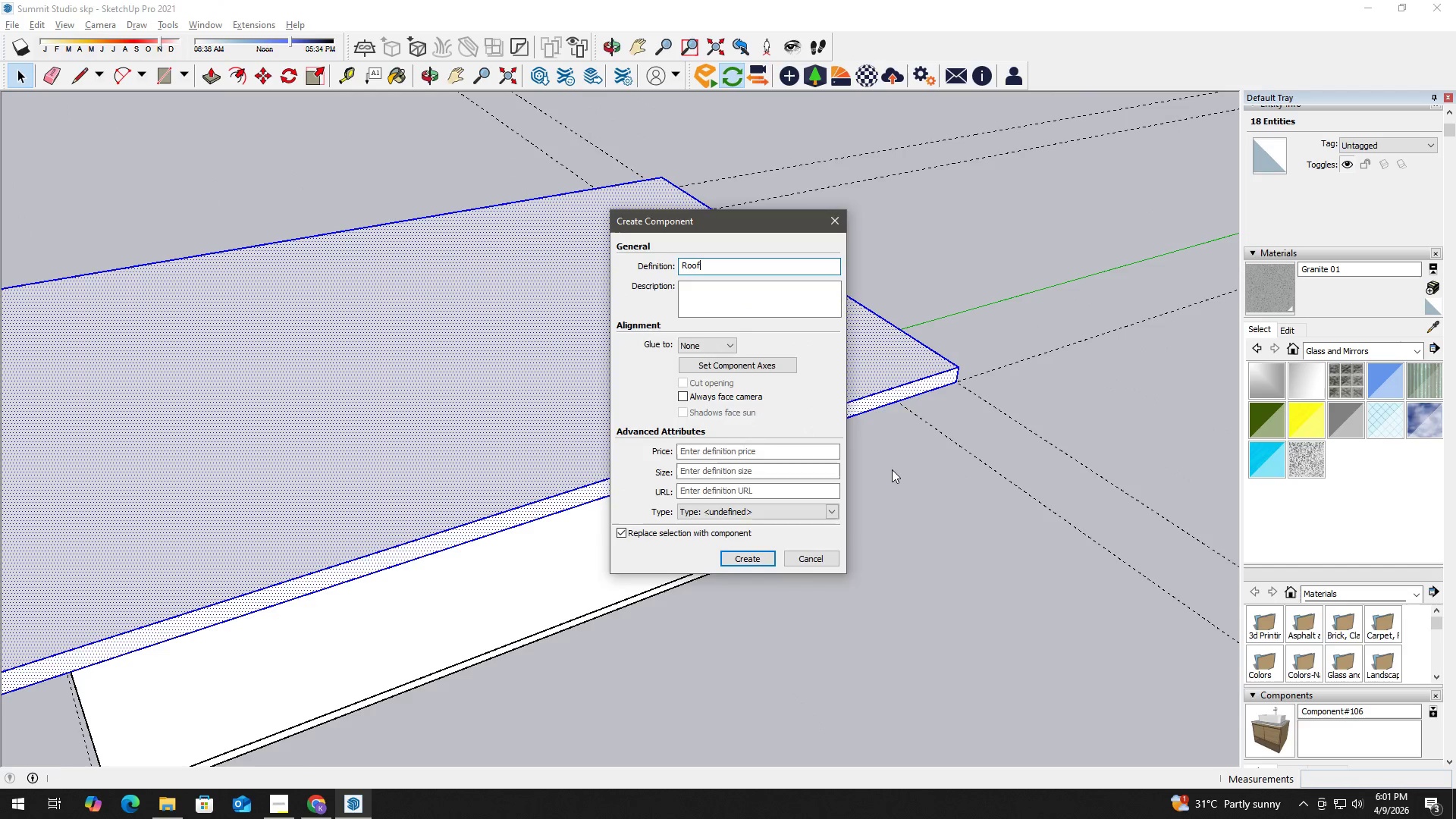 
key(Enter)
 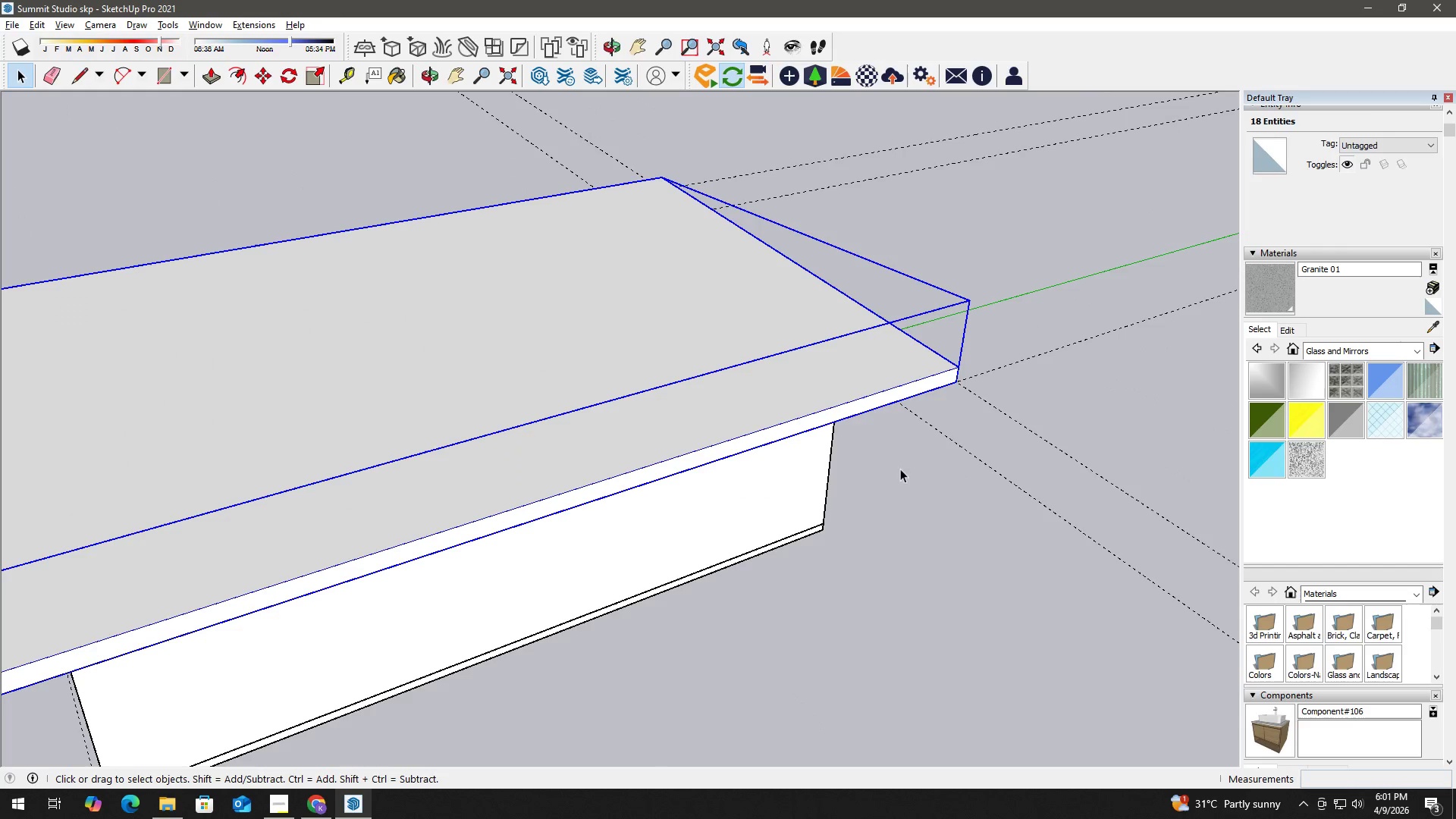 
scroll: coordinate [692, 546], scroll_direction: down, amount: 10.0
 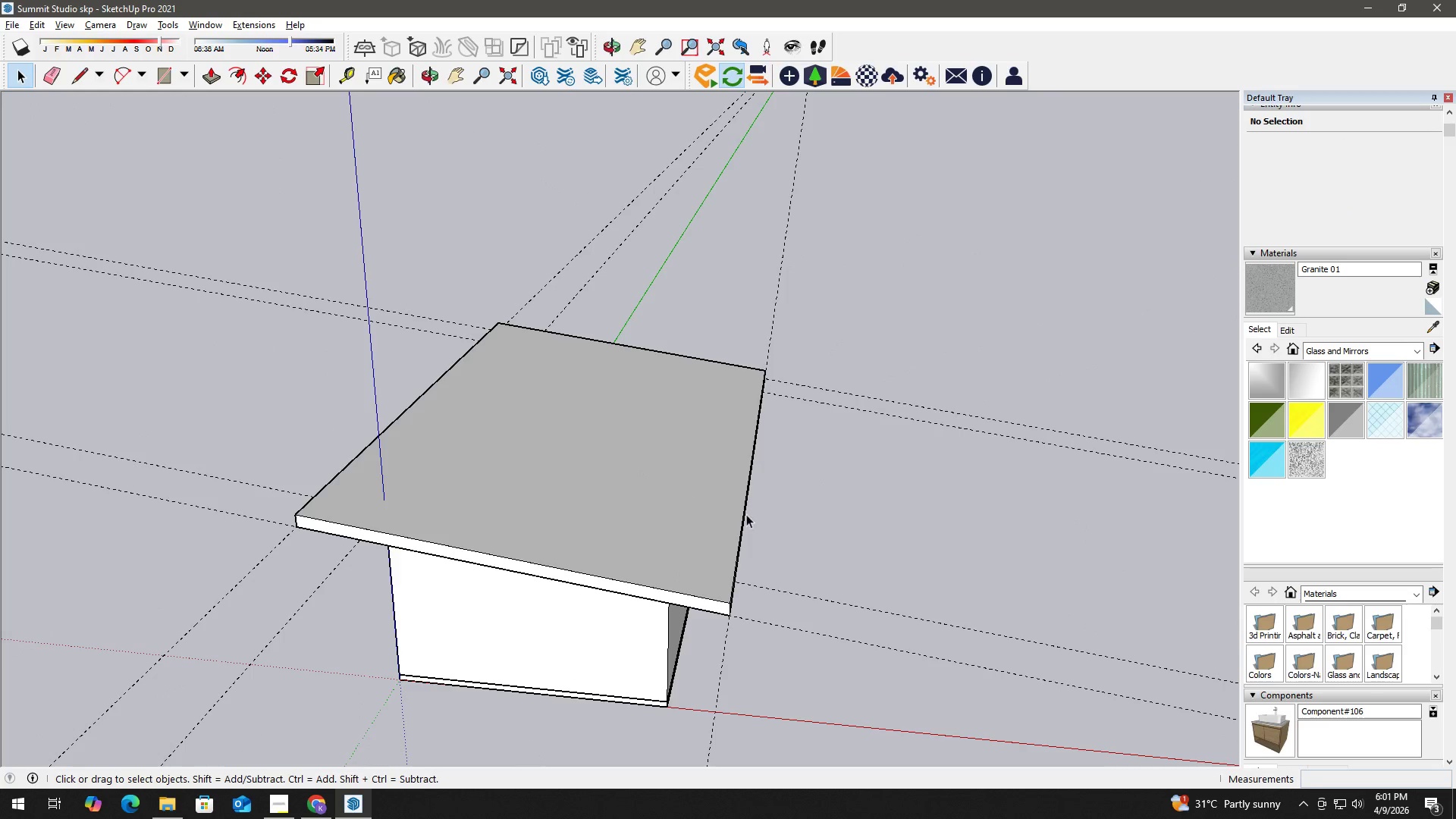 
type(ee )
 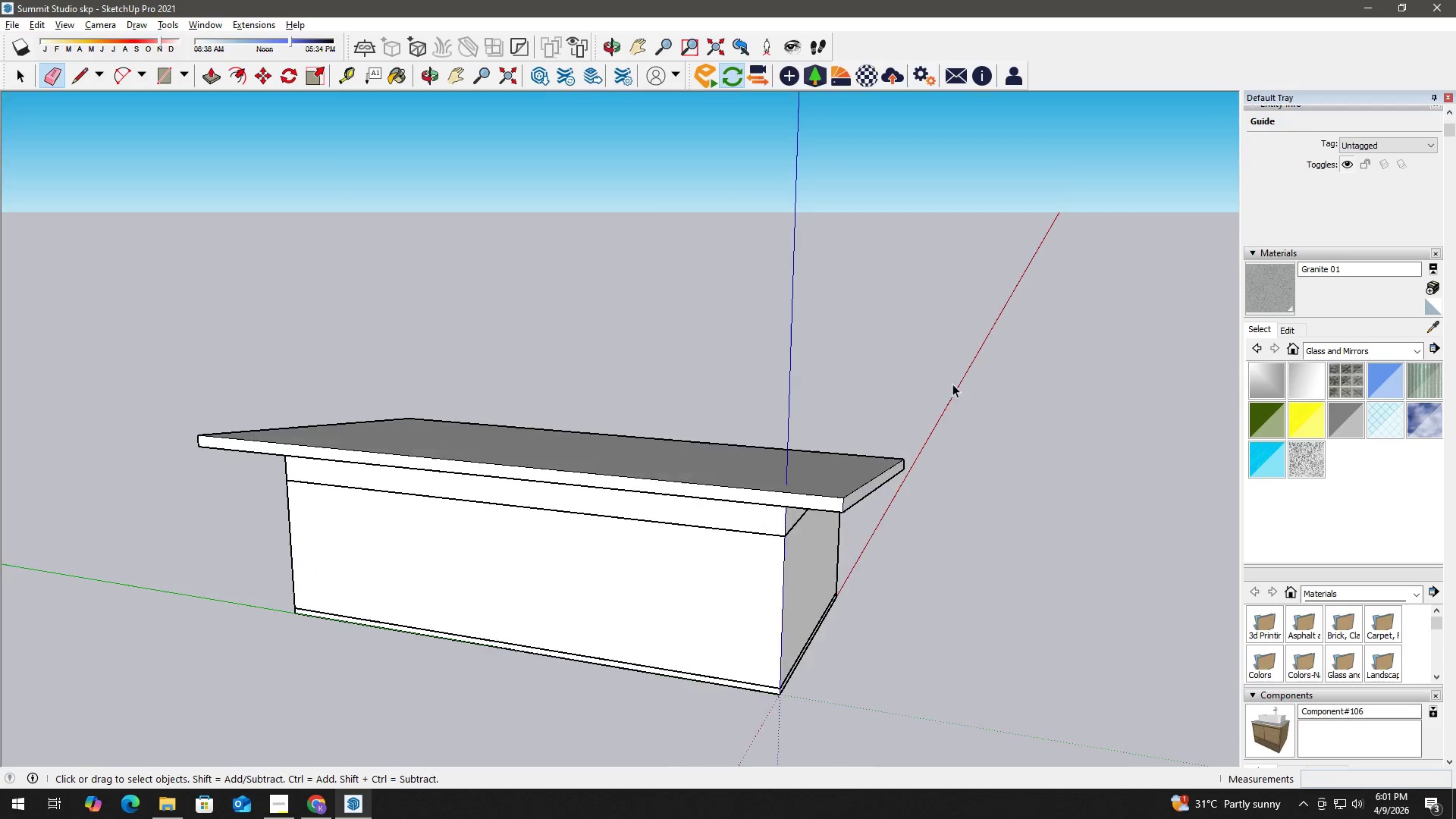 
left_click_drag(start_coordinate=[851, 650], to_coordinate=[867, 375])
 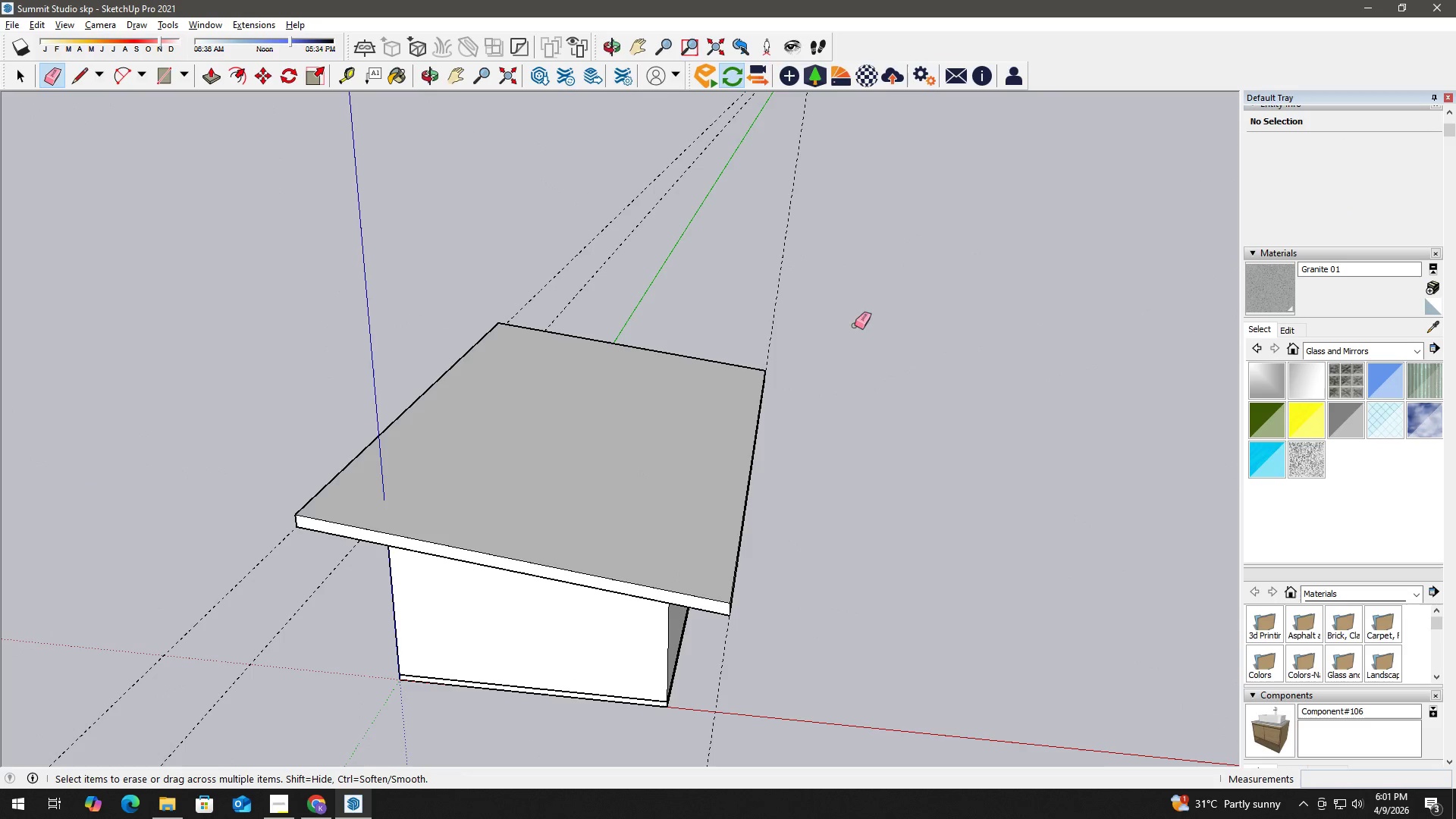 
left_click_drag(start_coordinate=[864, 321], to_coordinate=[625, 281])
 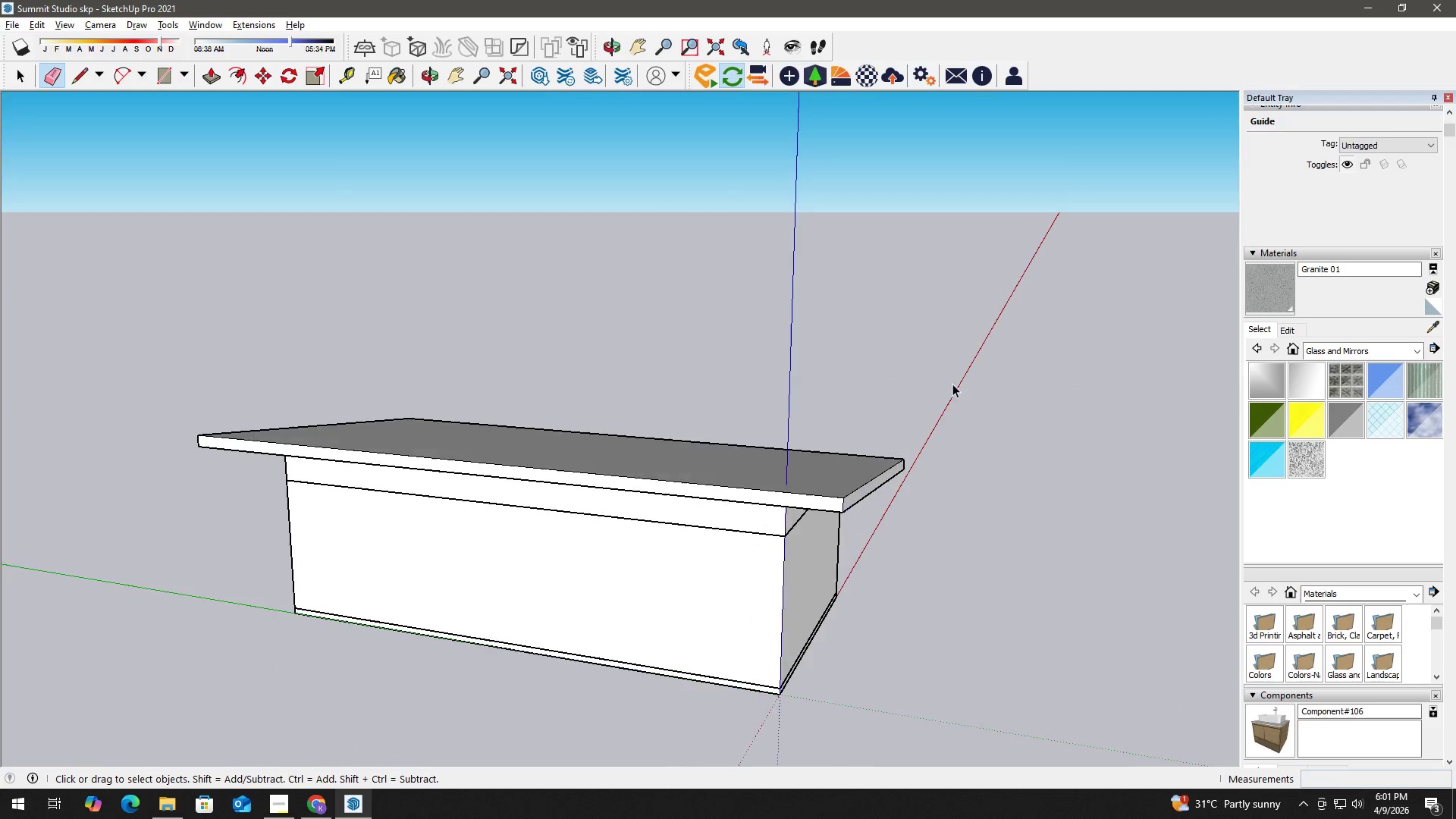 
left_click([682, 524])
 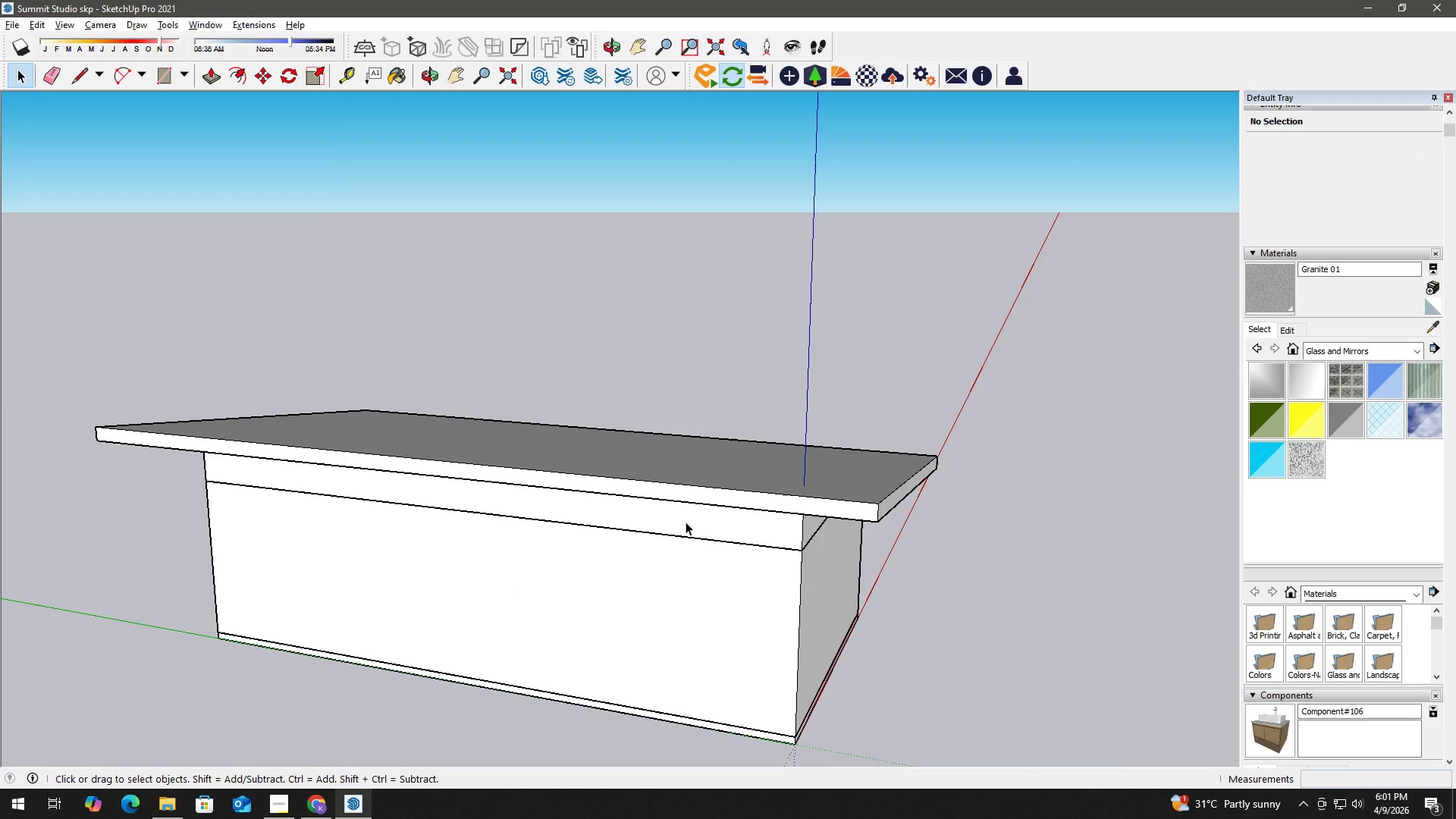 
scroll: coordinate [708, 482], scroll_direction: up, amount: 2.0
 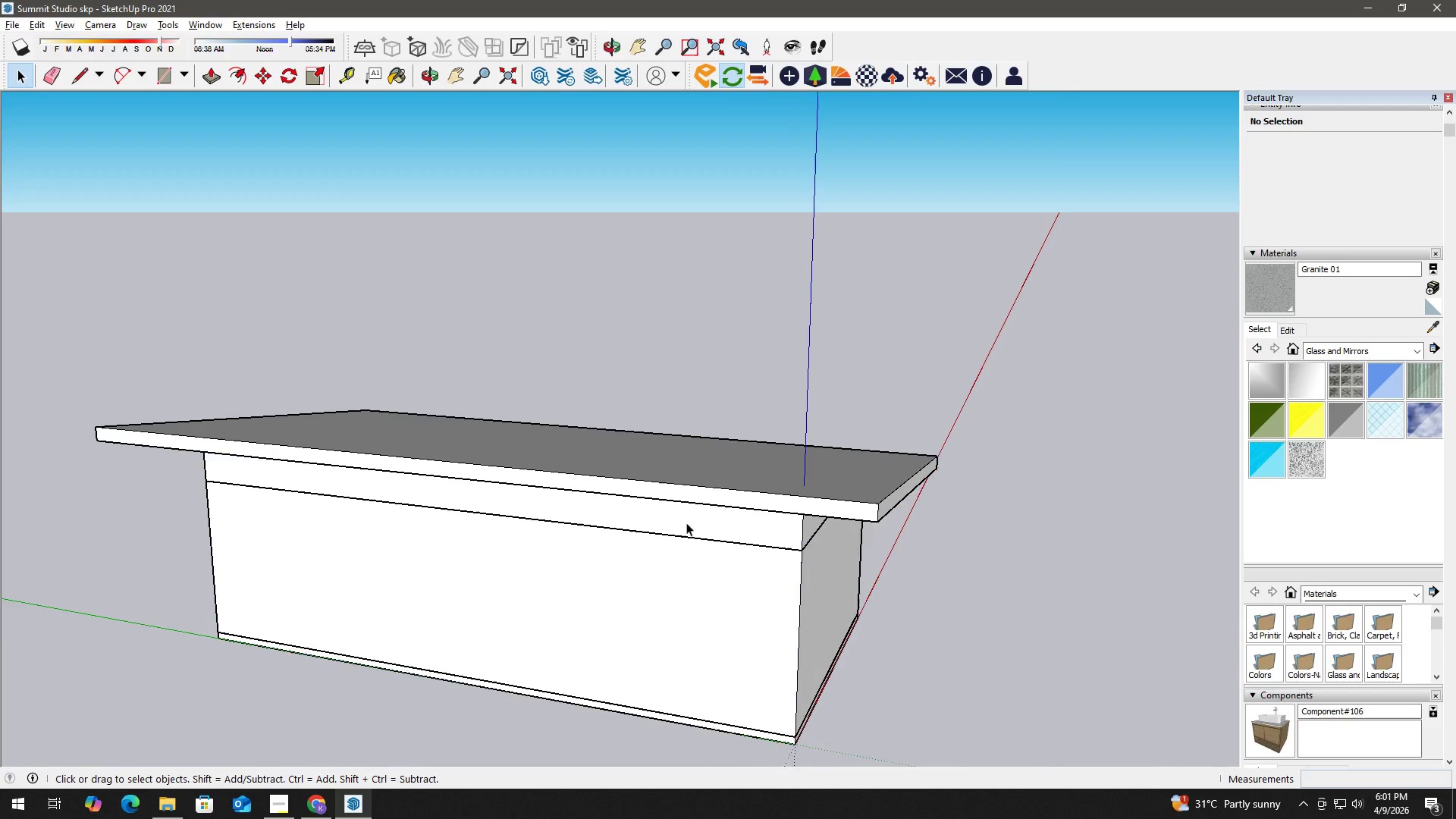 
hold_key(key=ControlLeft, duration=0.66)
double_click([730, 482])
 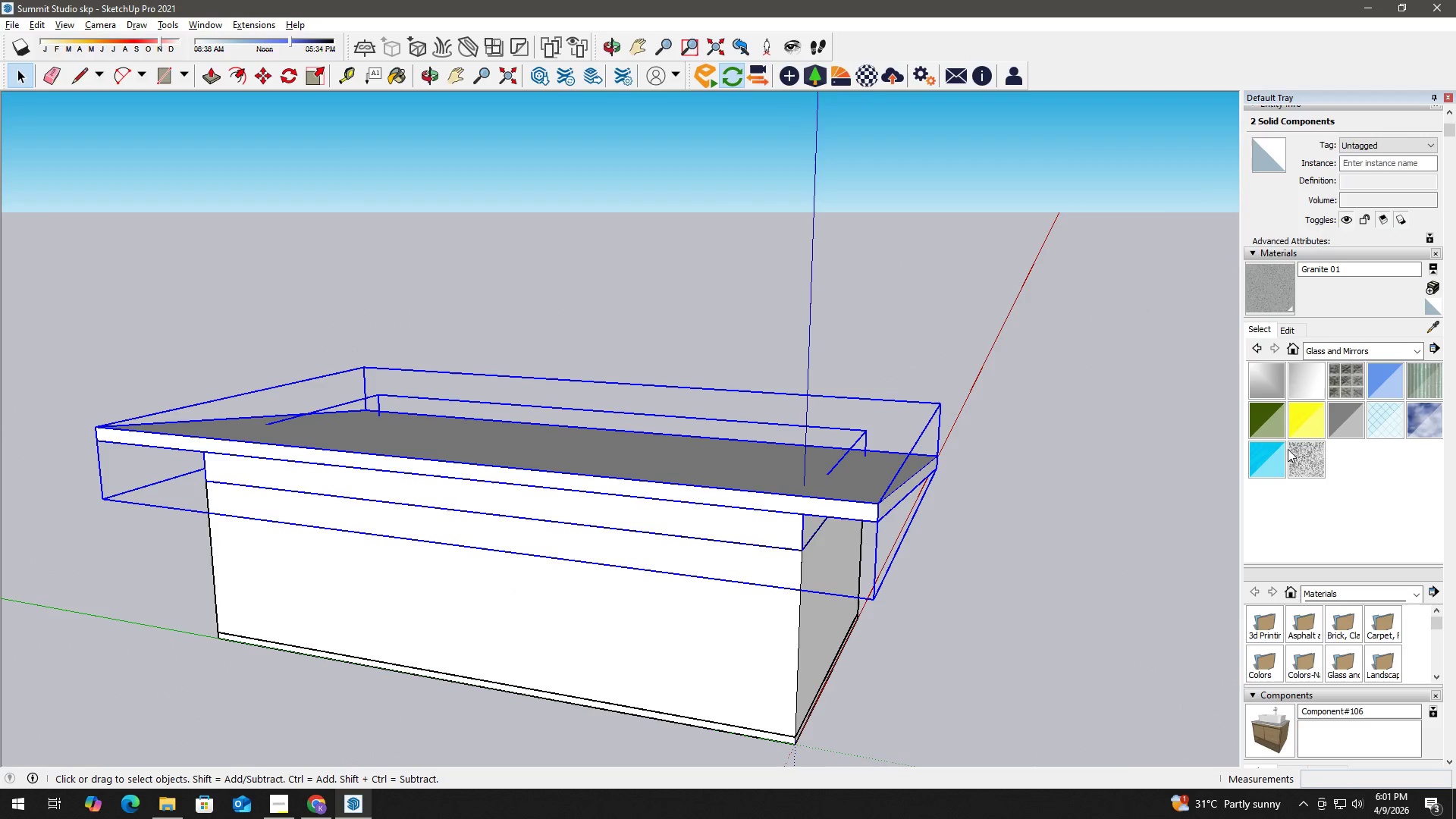 
left_click([1254, 250])
 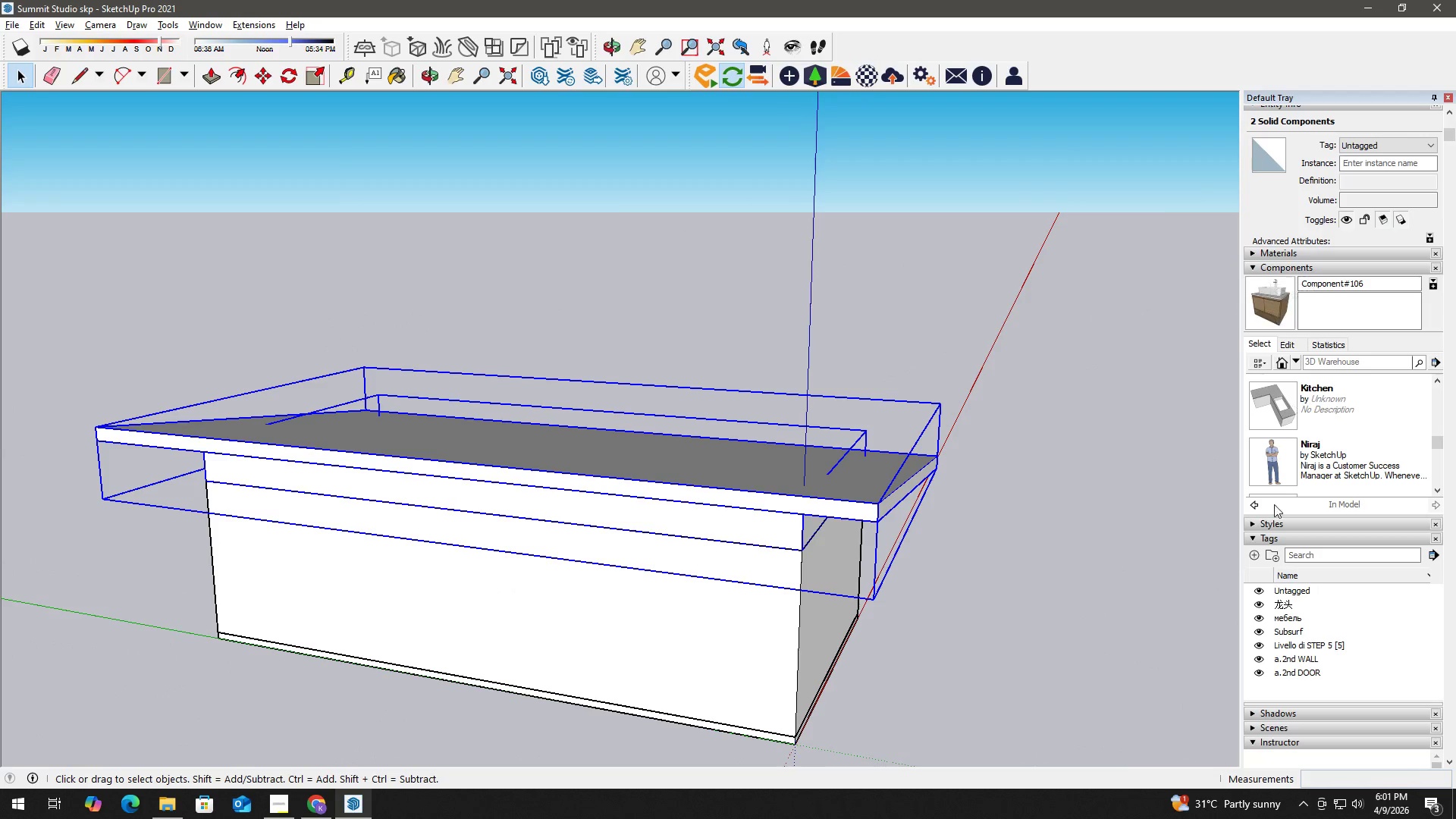 
left_click([1257, 558])
 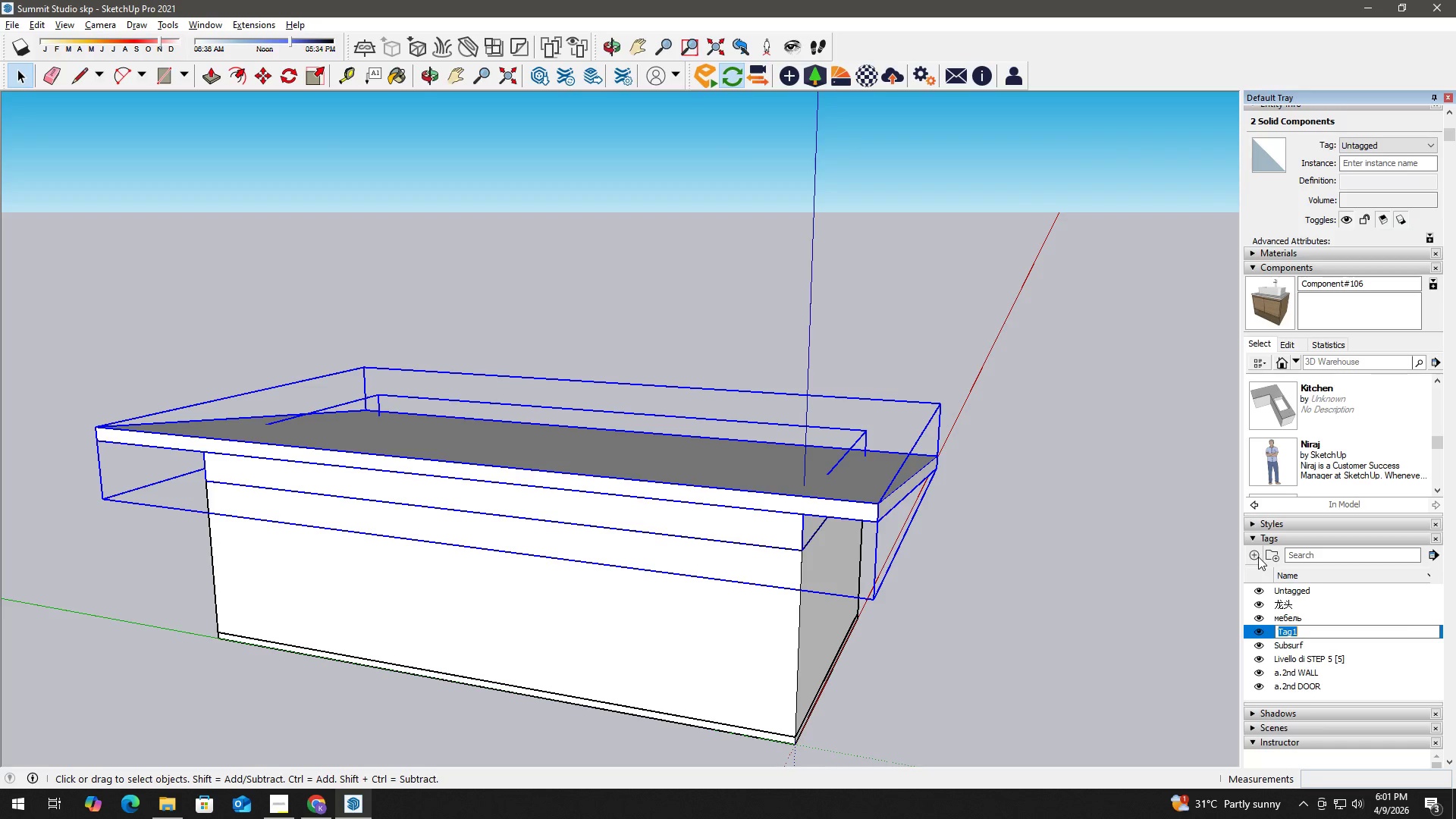 
type(Roof)
 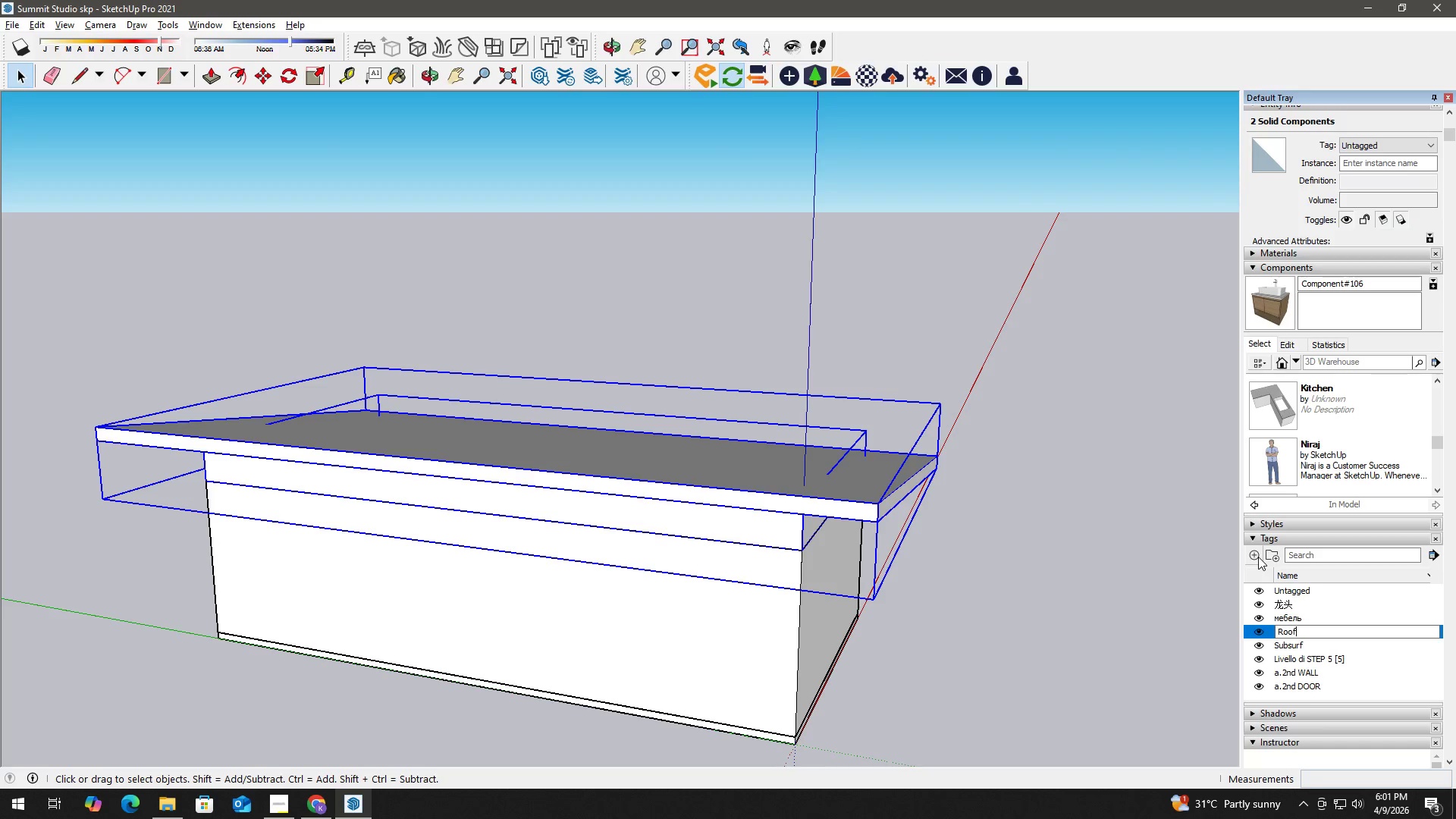 
key(Enter)
 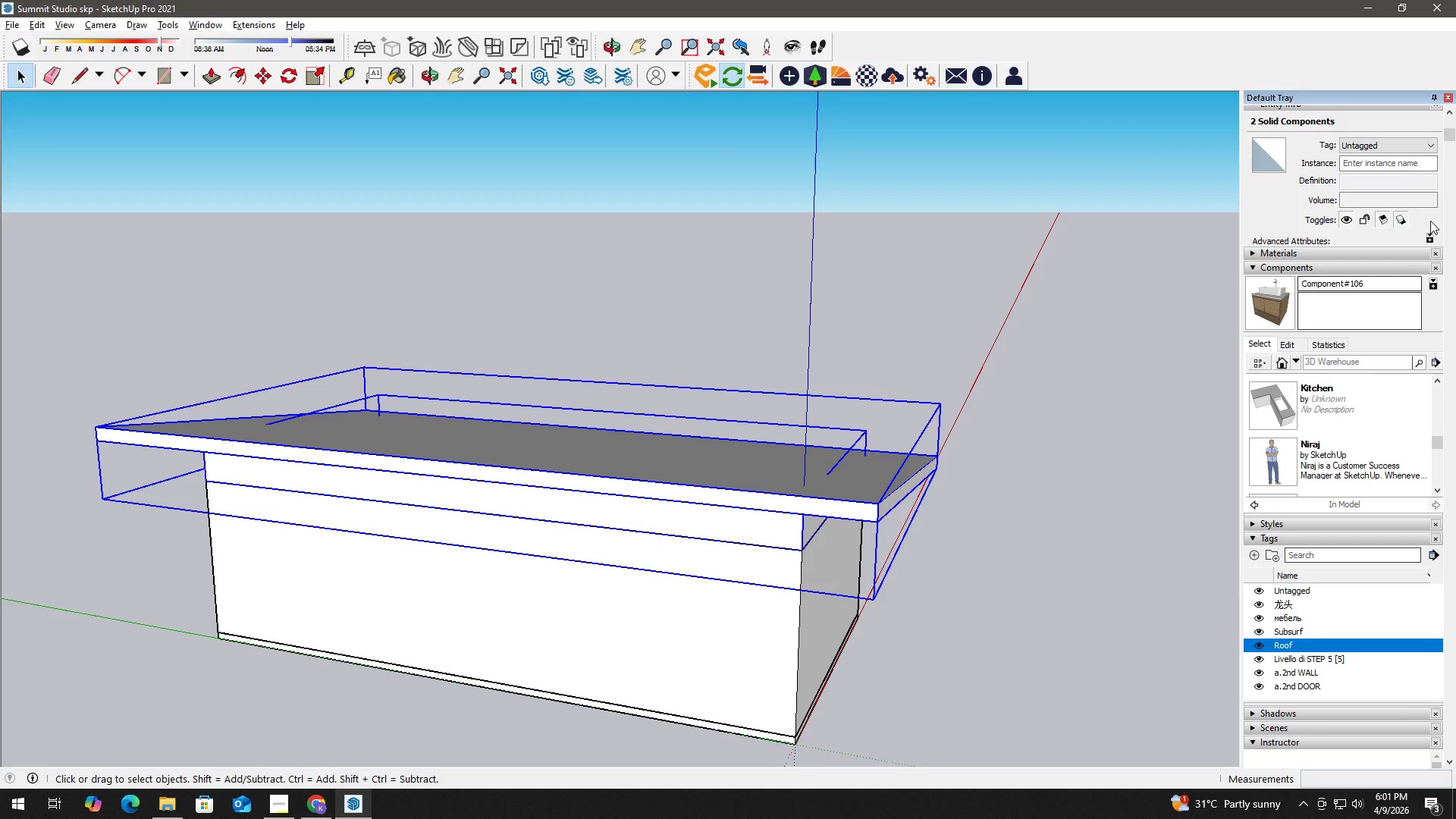 
left_click([1401, 150])
 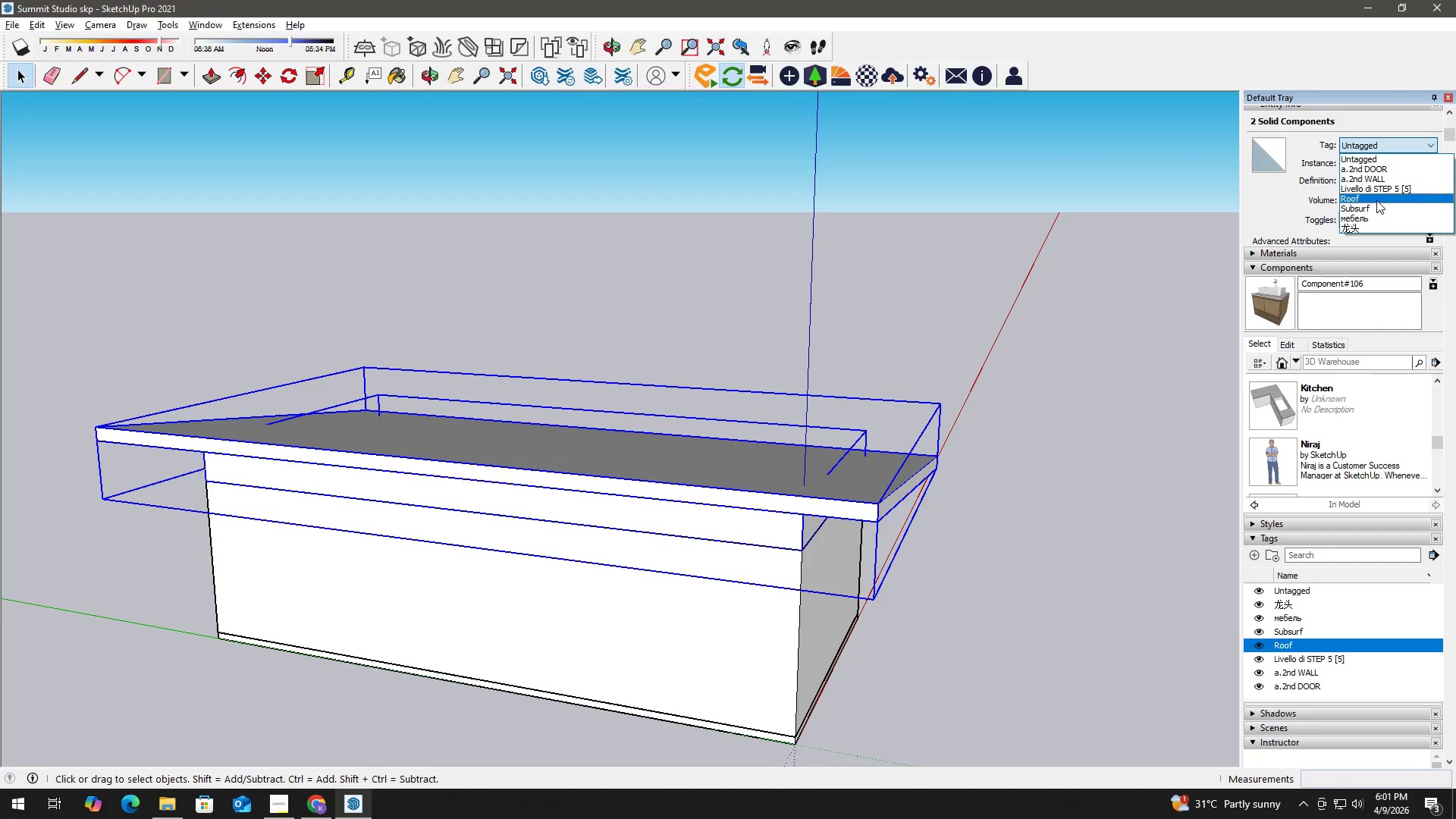 
left_click([1376, 201])
 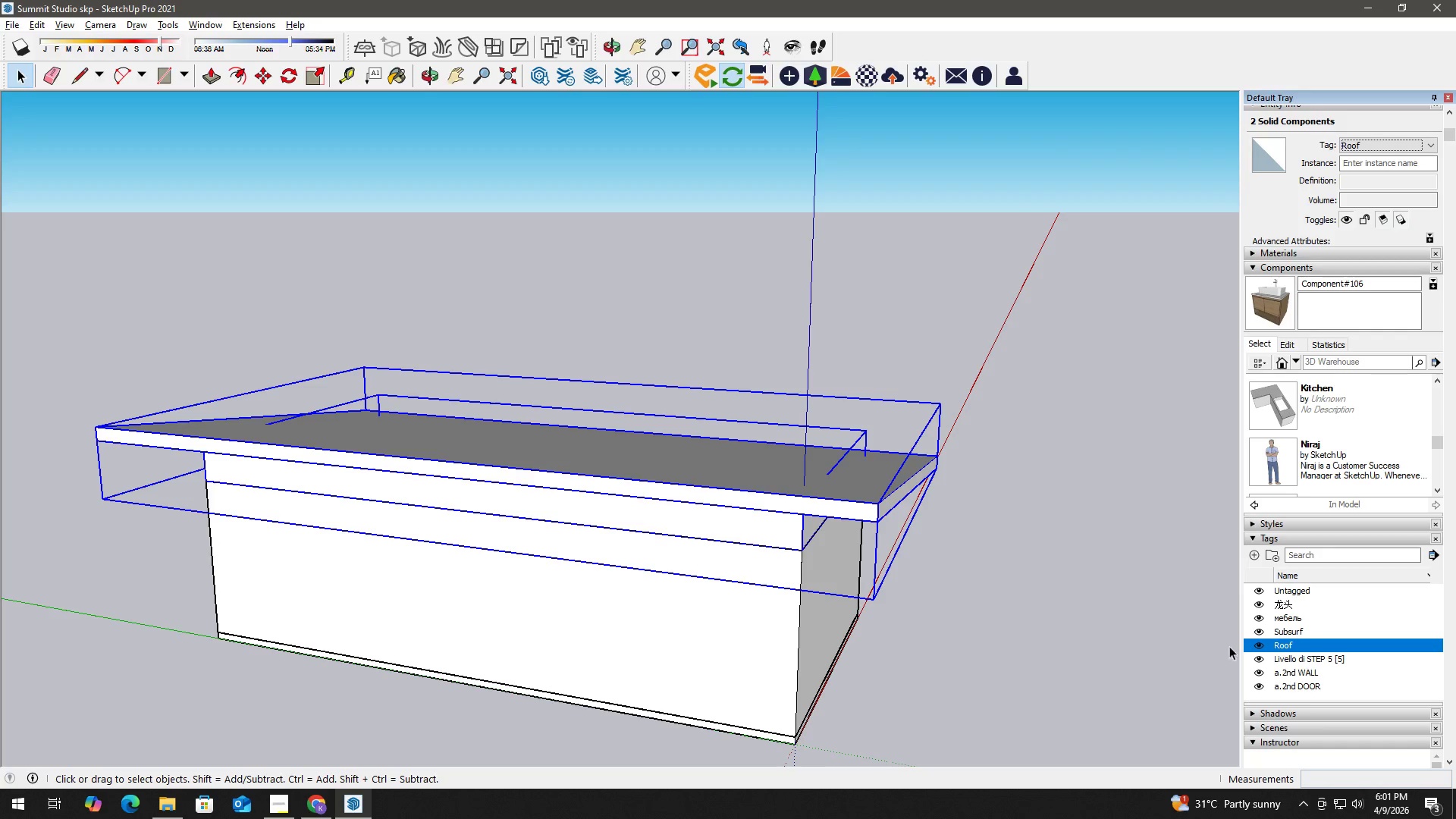 
left_click([1261, 648])
 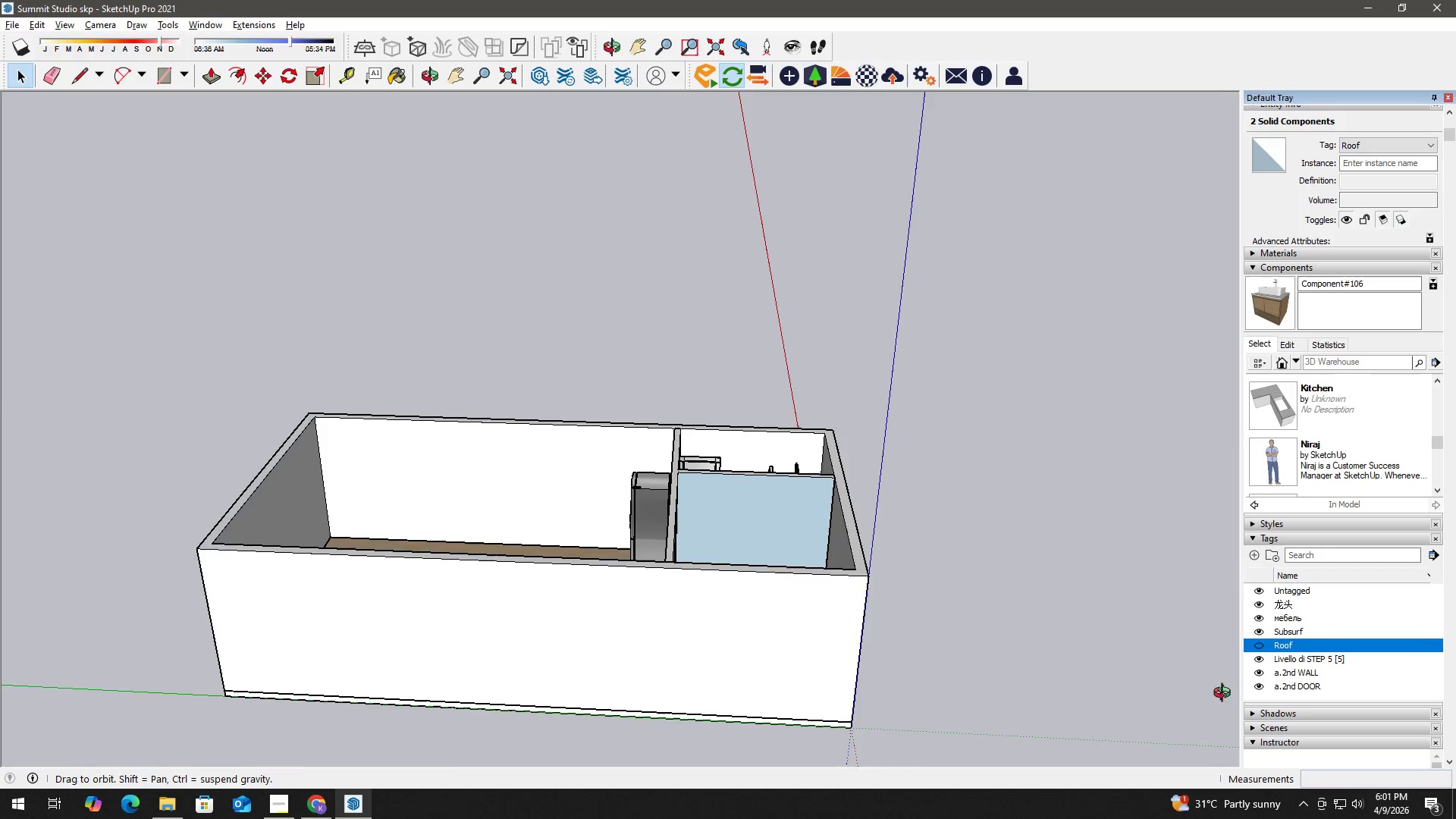 
scroll: coordinate [874, 572], scroll_direction: down, amount: 4.0
 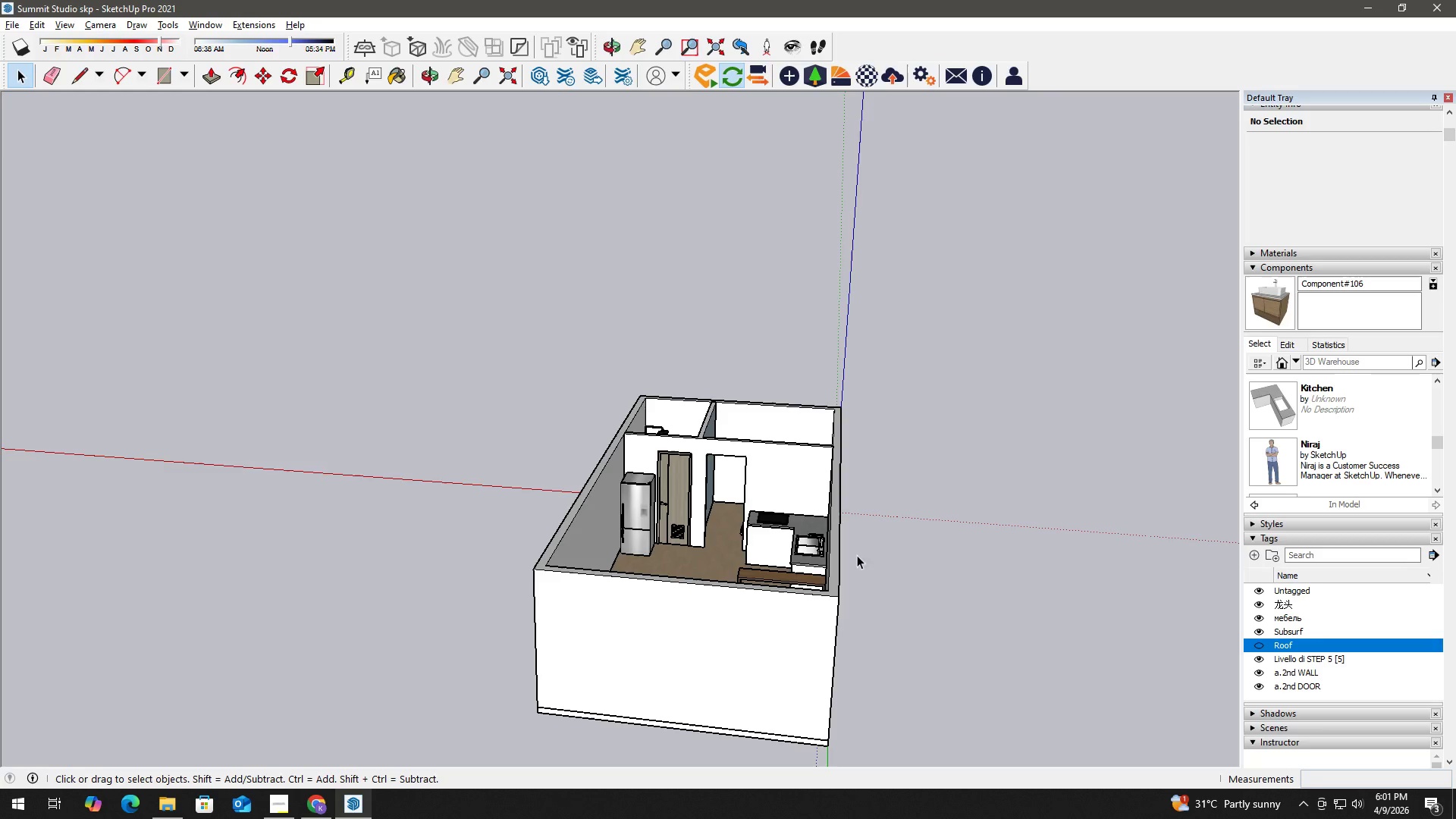 
hold_key(key=ControlLeft, duration=0.42)
 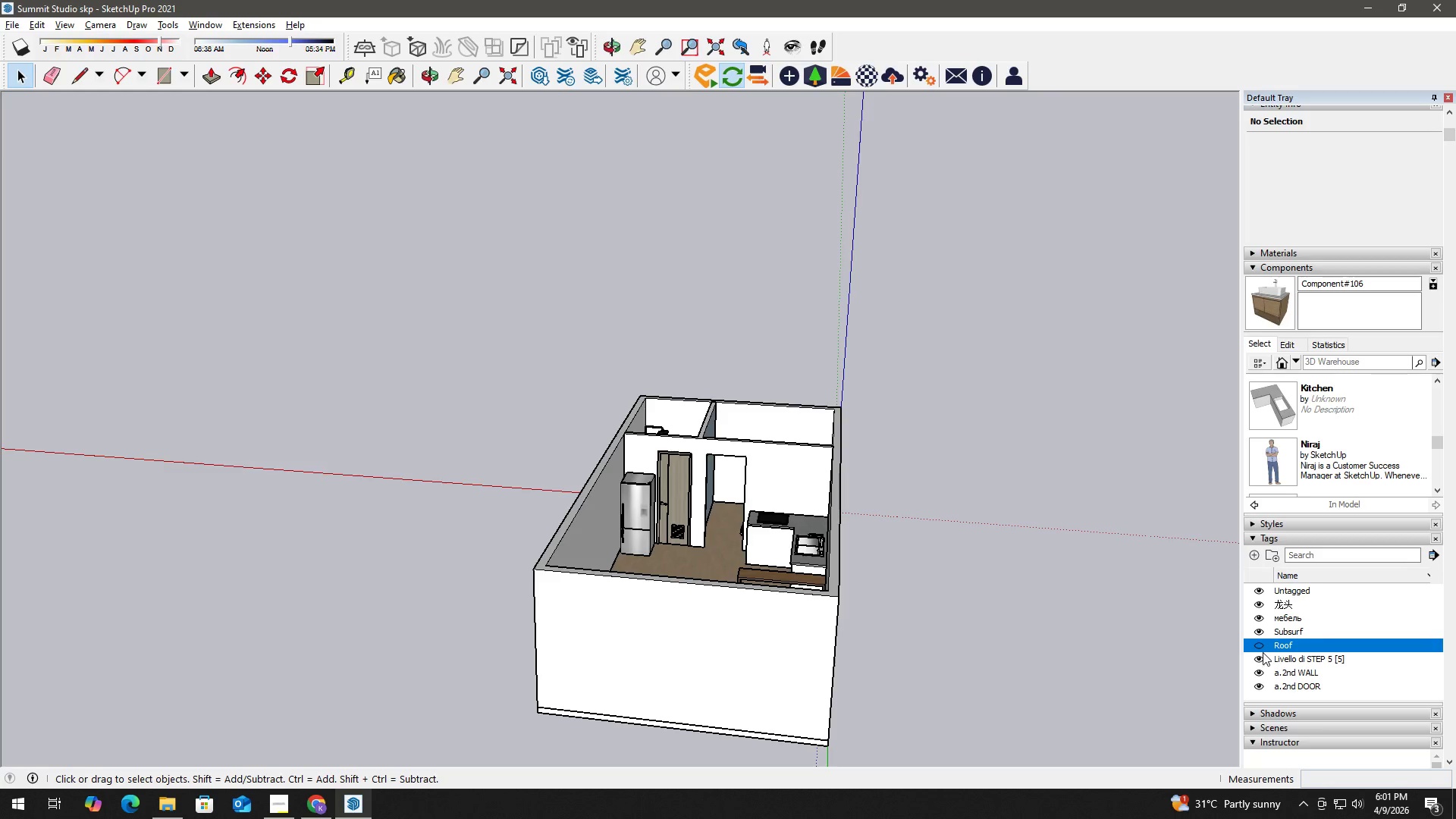 
left_click([1260, 647])
 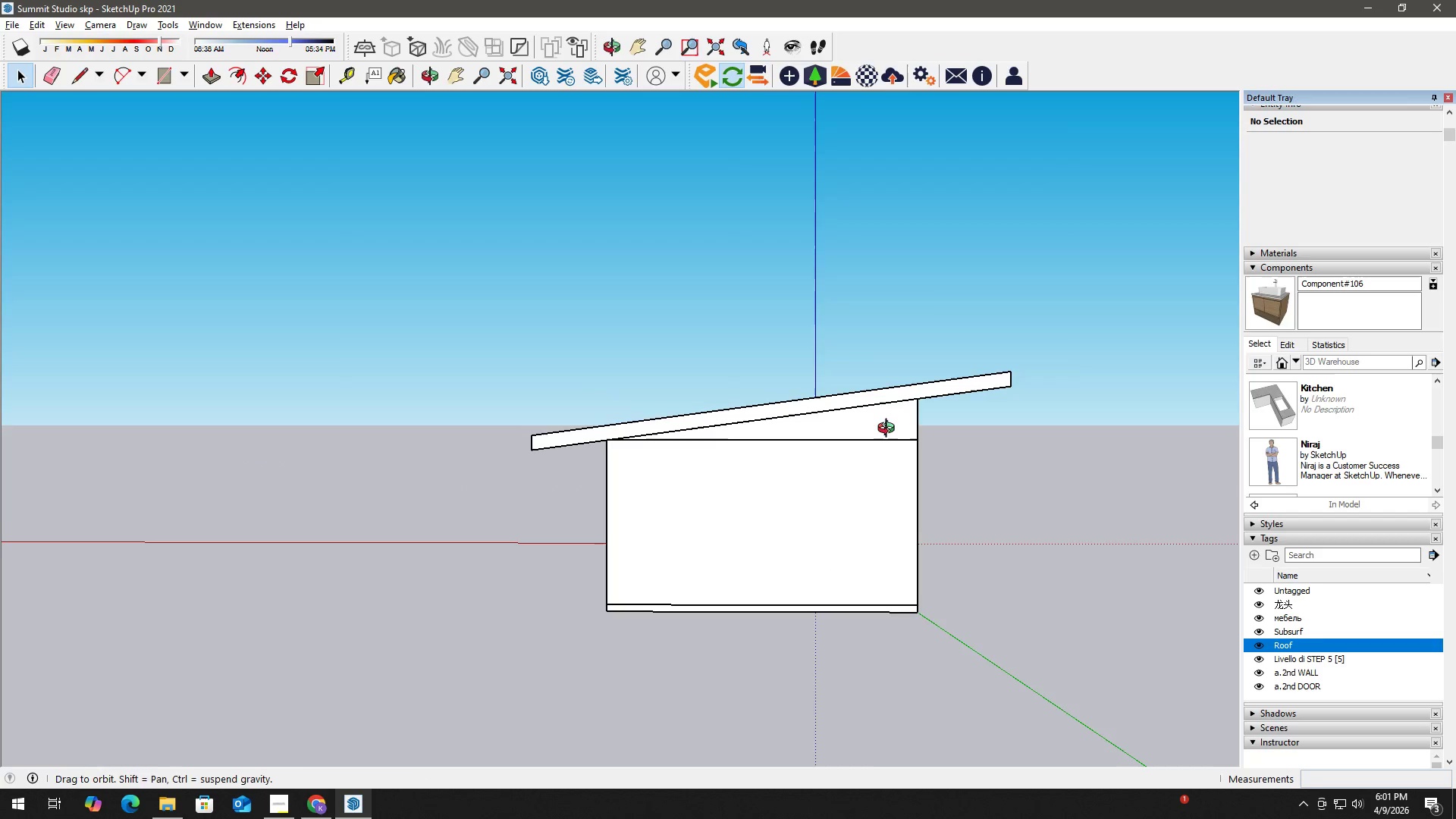 
scroll: coordinate [797, 455], scroll_direction: down, amount: 2.0
 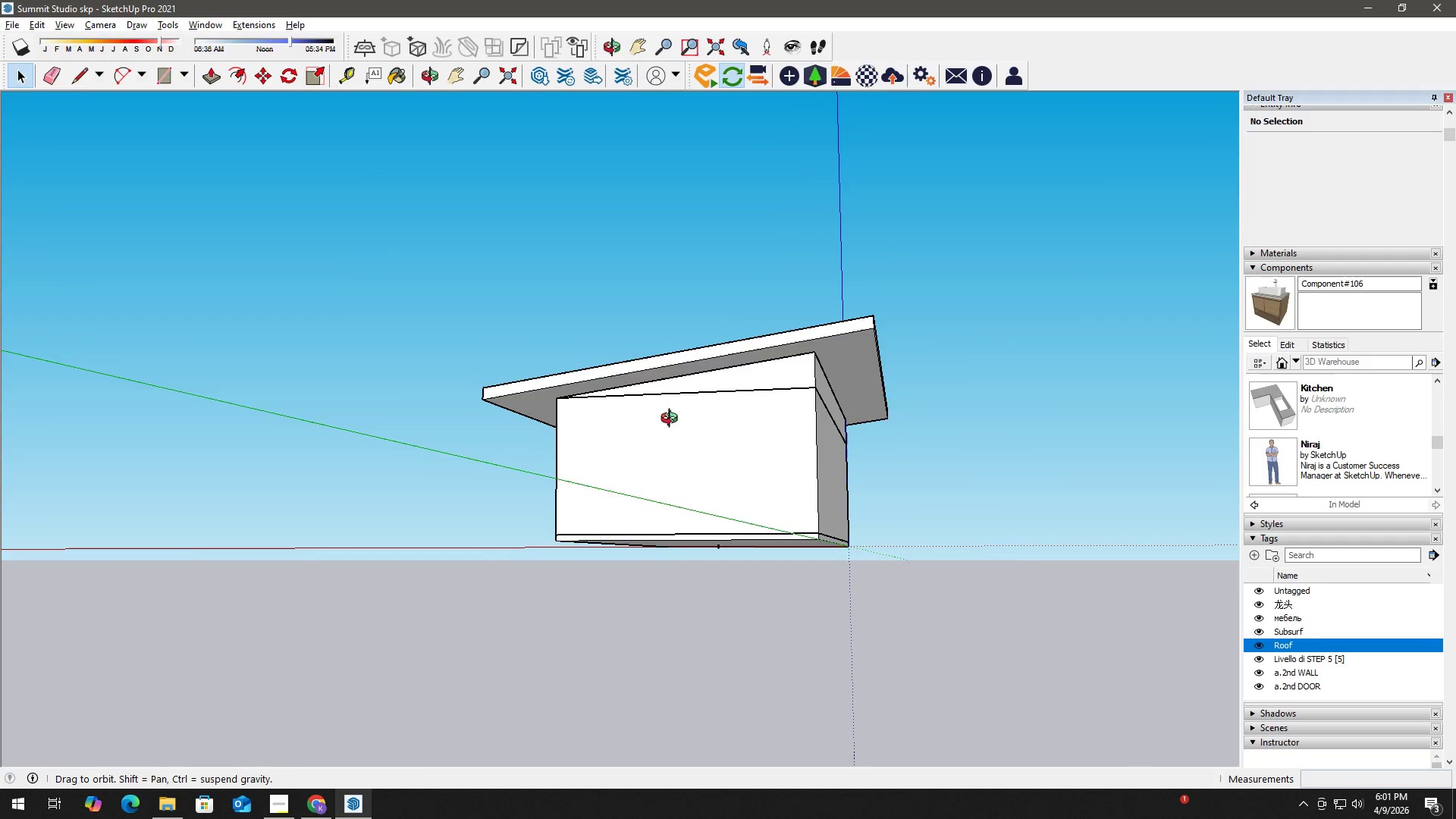 
scroll: coordinate [831, 378], scroll_direction: up, amount: 3.0
 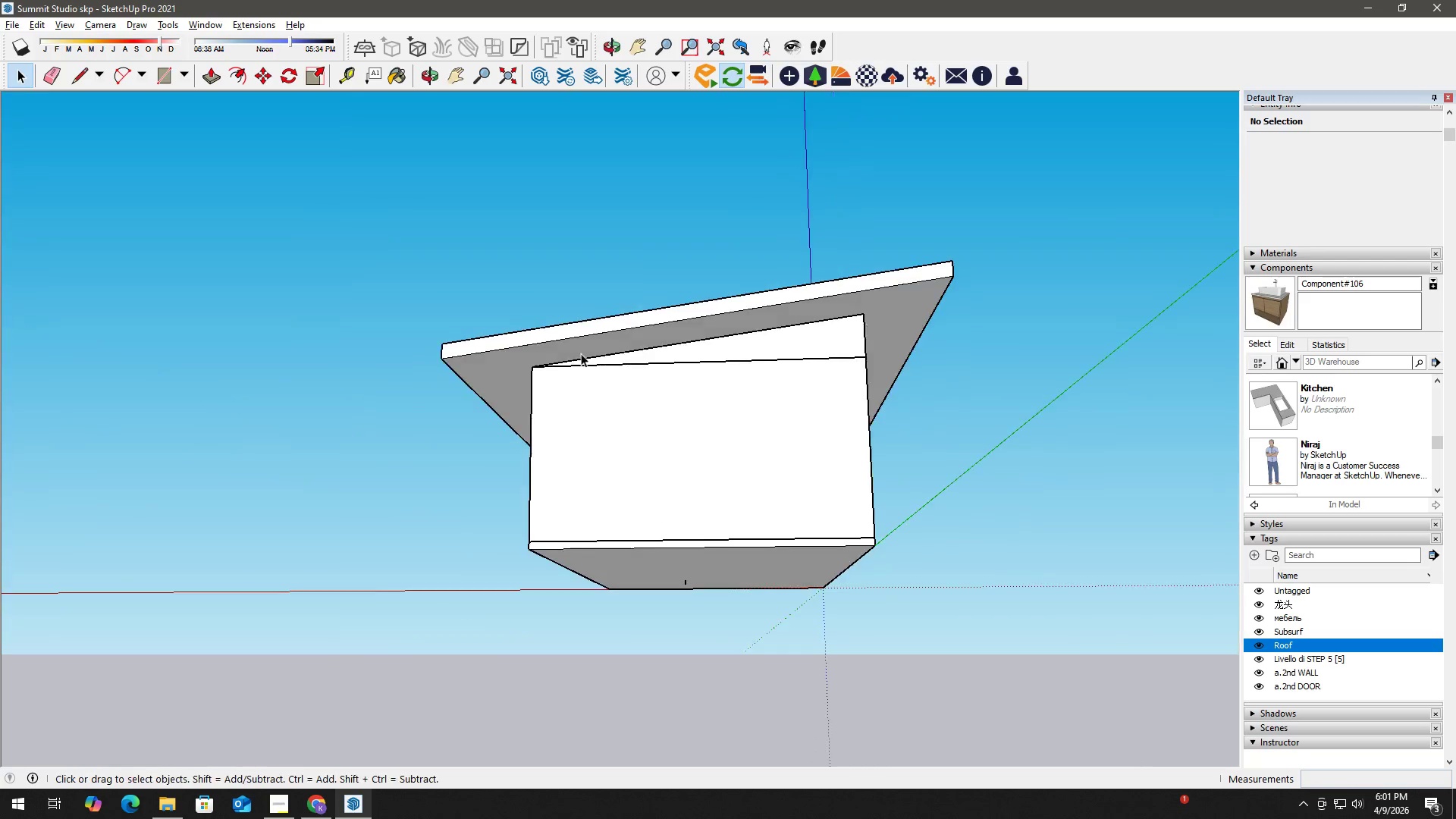 
key(T)
 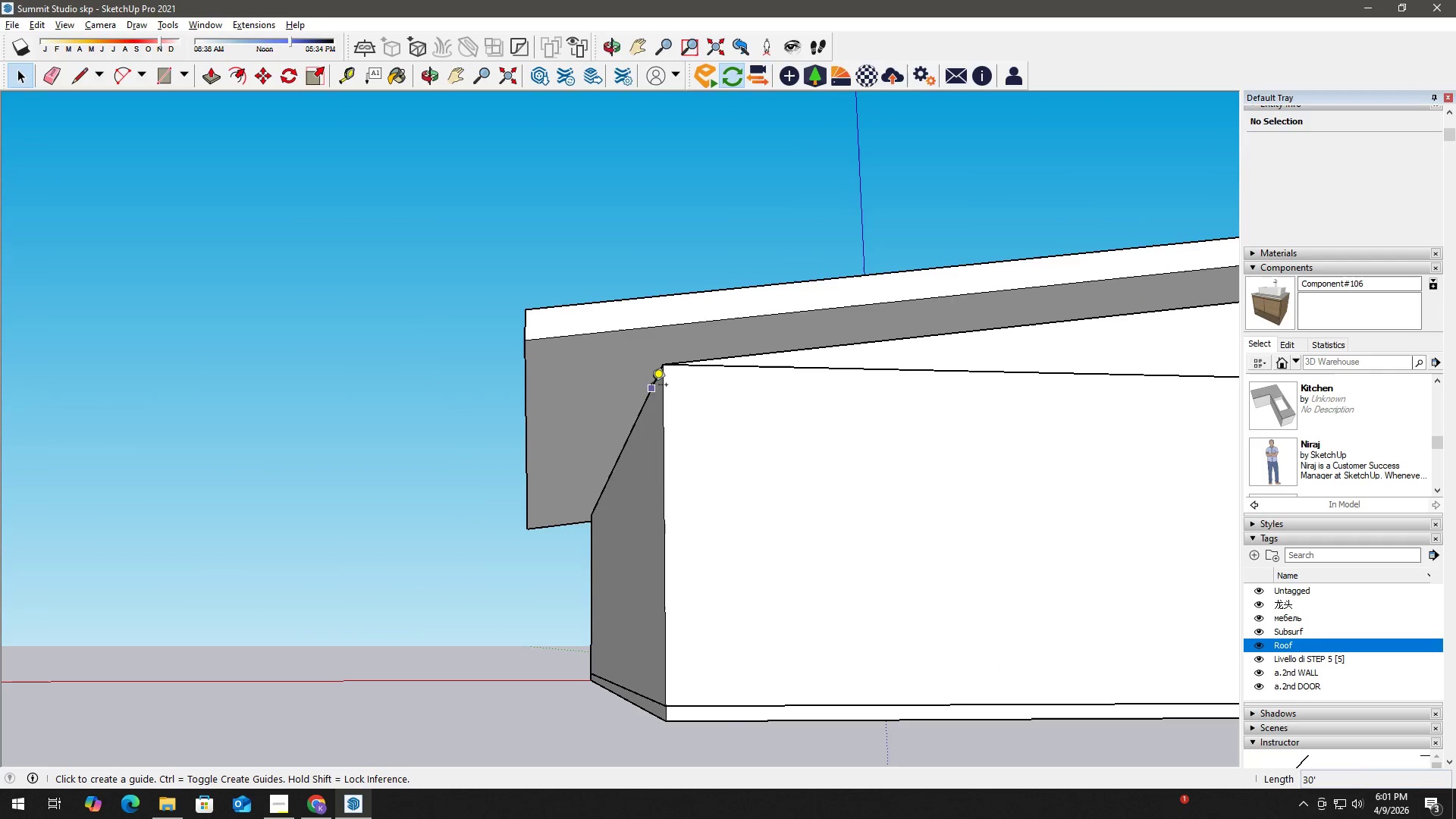 
scroll: coordinate [570, 378], scroll_direction: up, amount: 6.0
 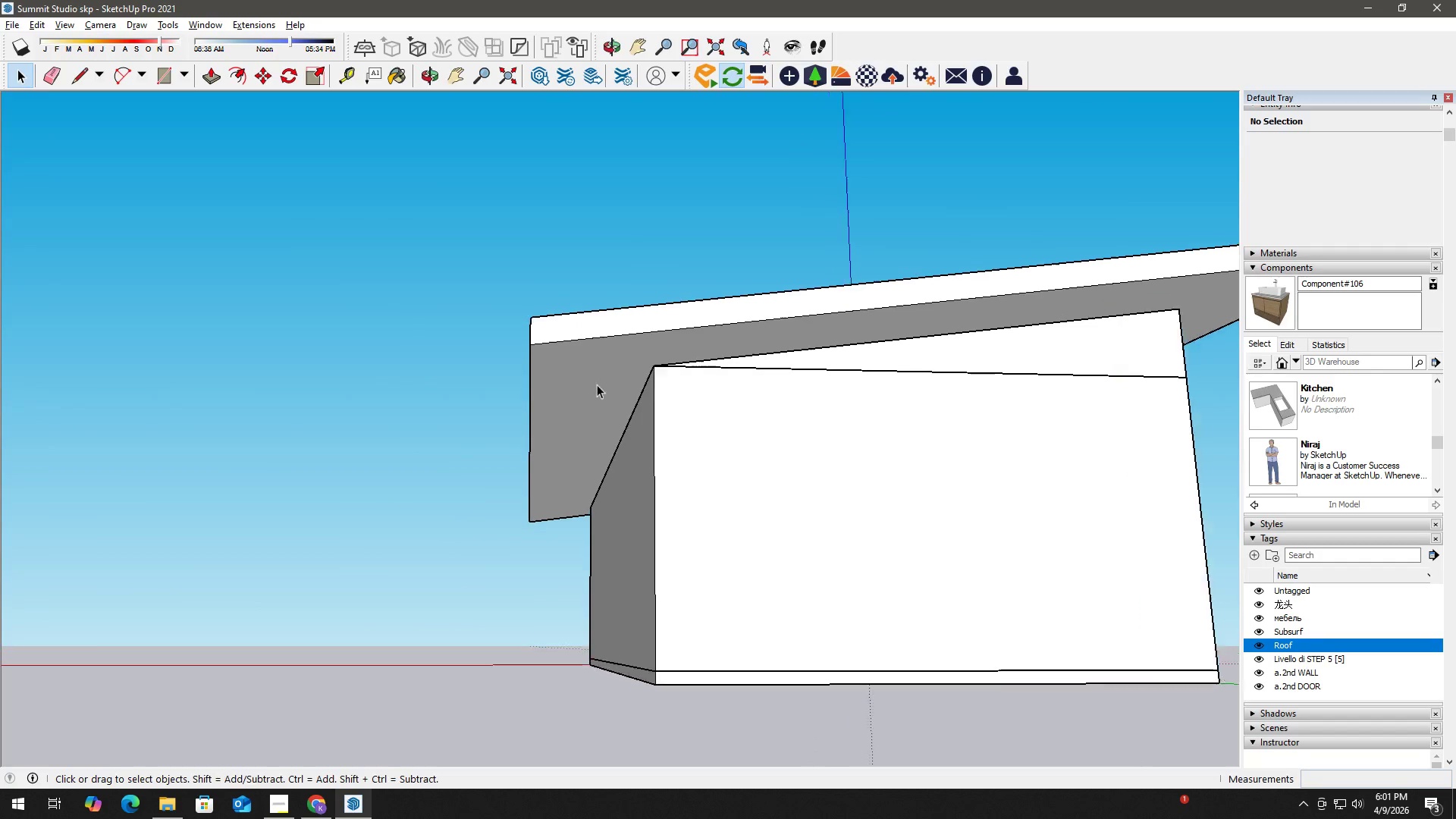 
left_click([651, 385])
 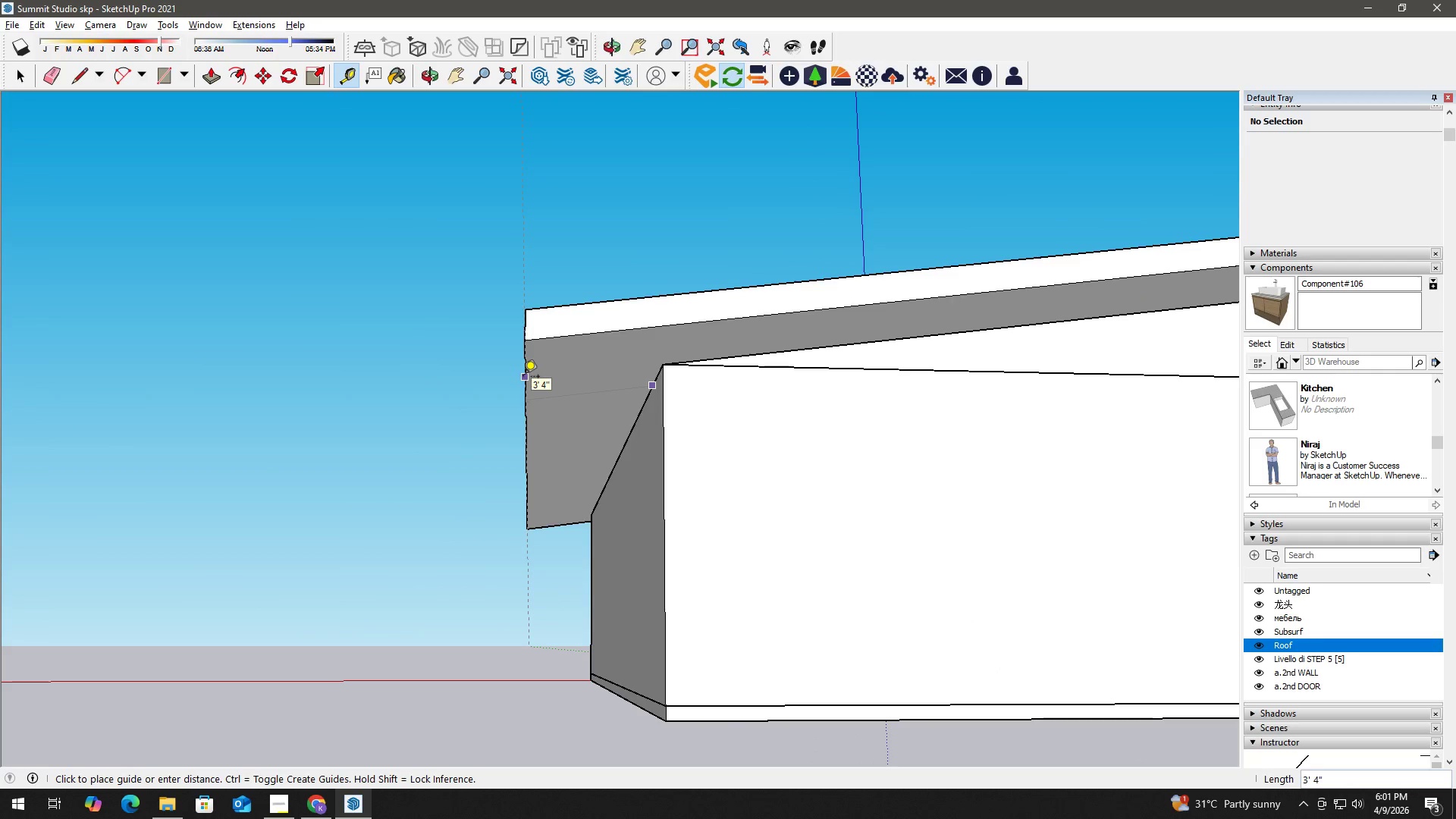 
type( ht)
 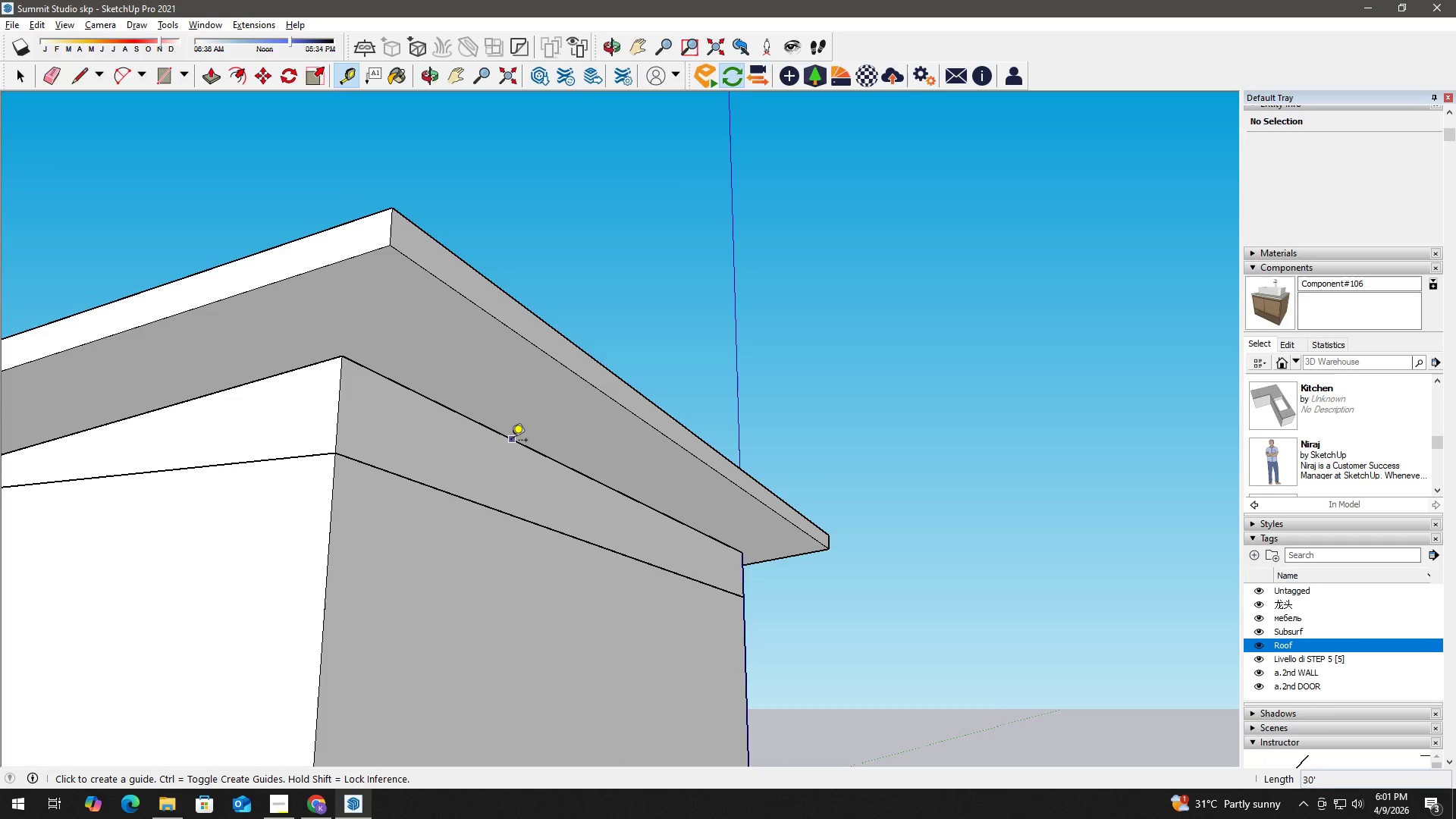 
left_click_drag(start_coordinate=[939, 395], to_coordinate=[420, 505])
 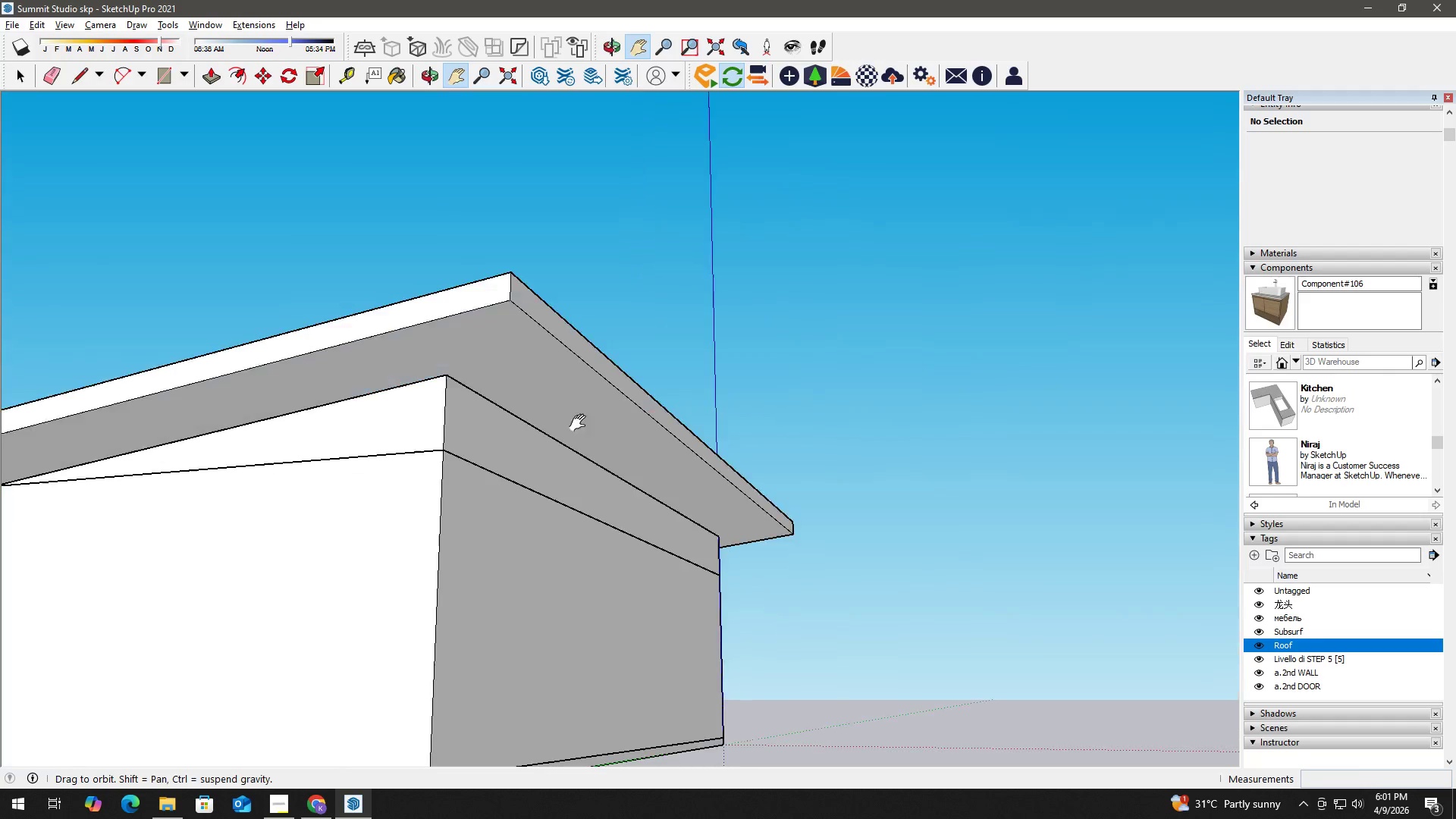 
scroll: coordinate [634, 424], scroll_direction: up, amount: 2.0
 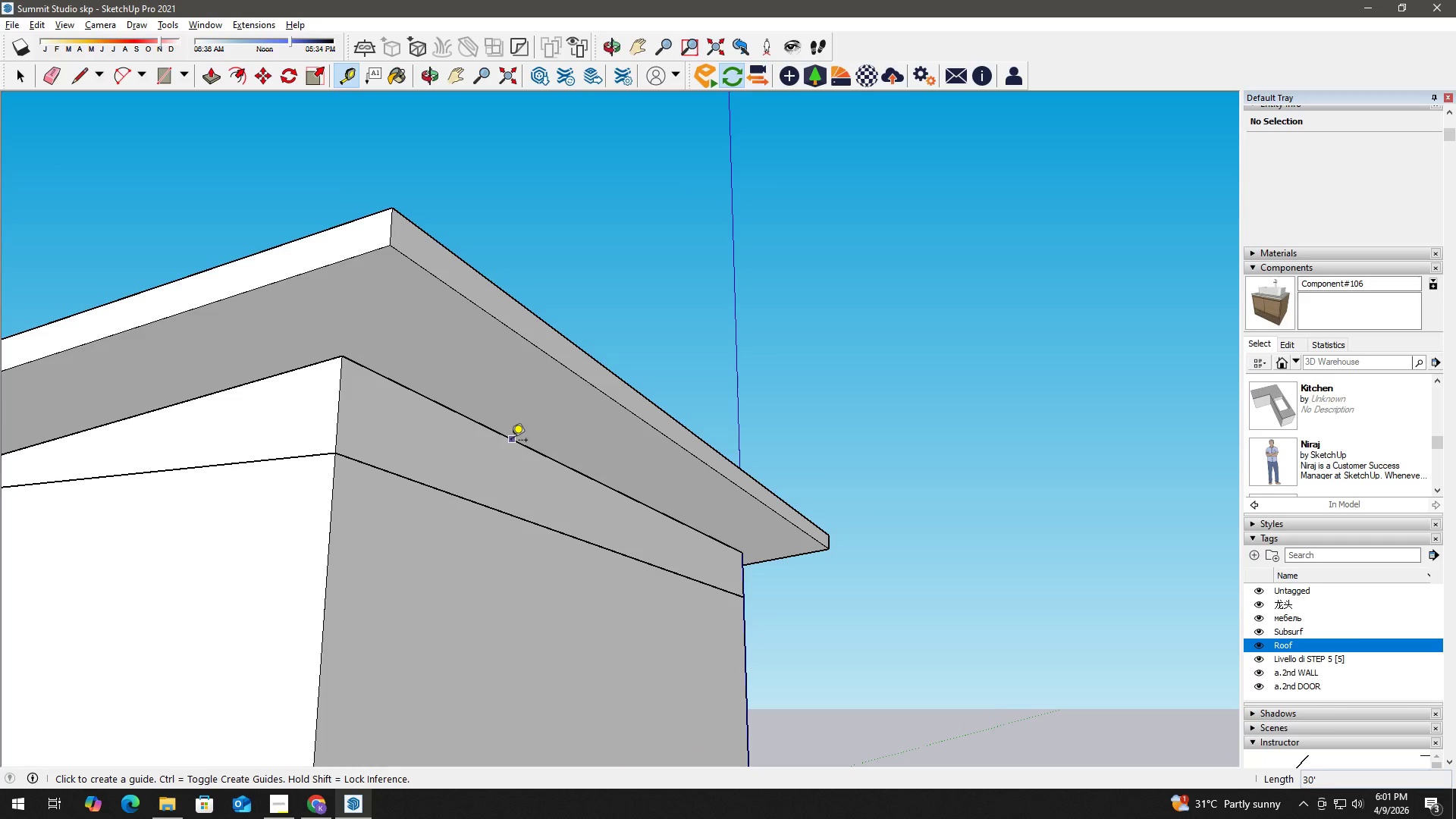 
left_click([511, 441])
 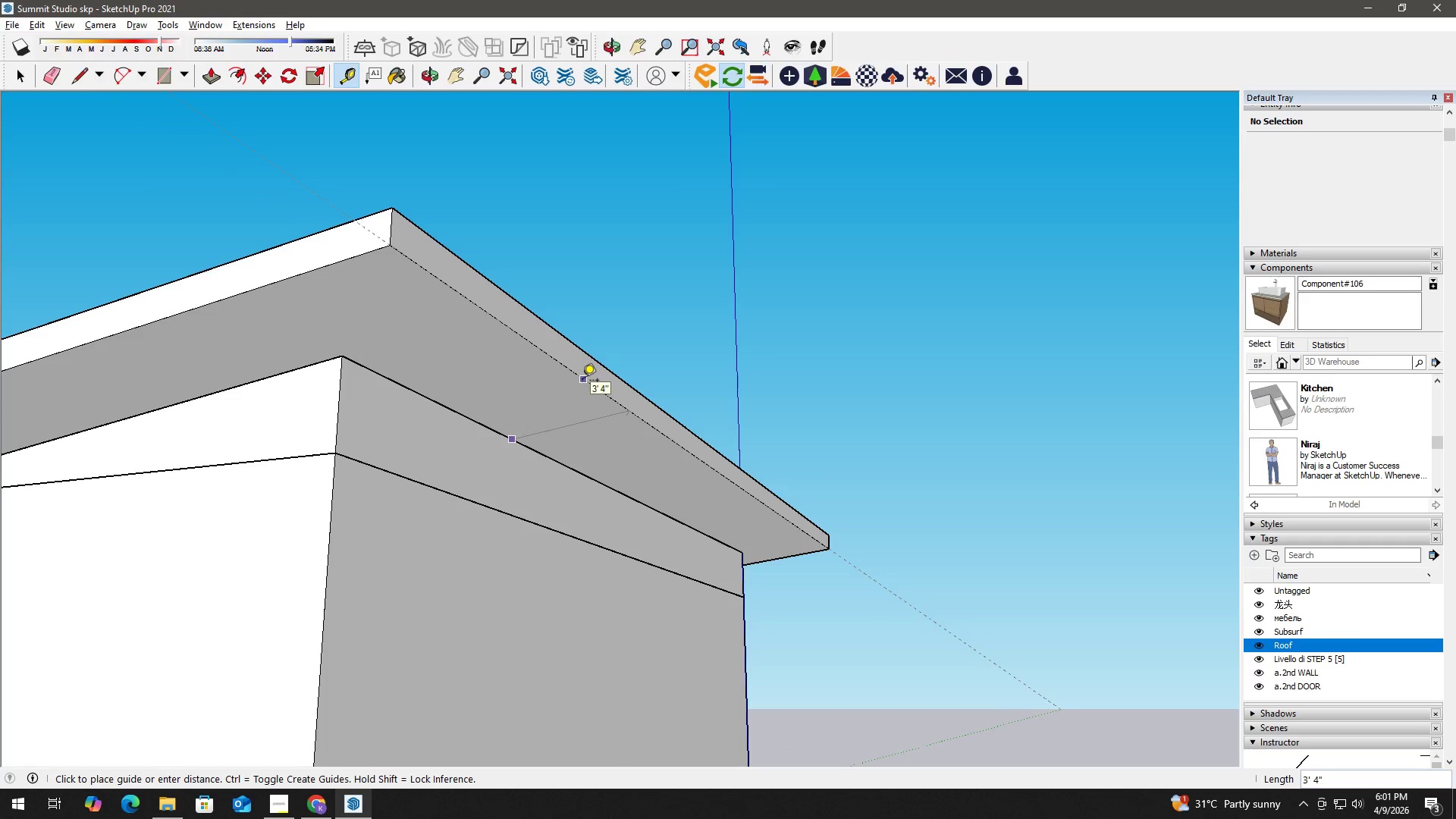 
key(Space)
 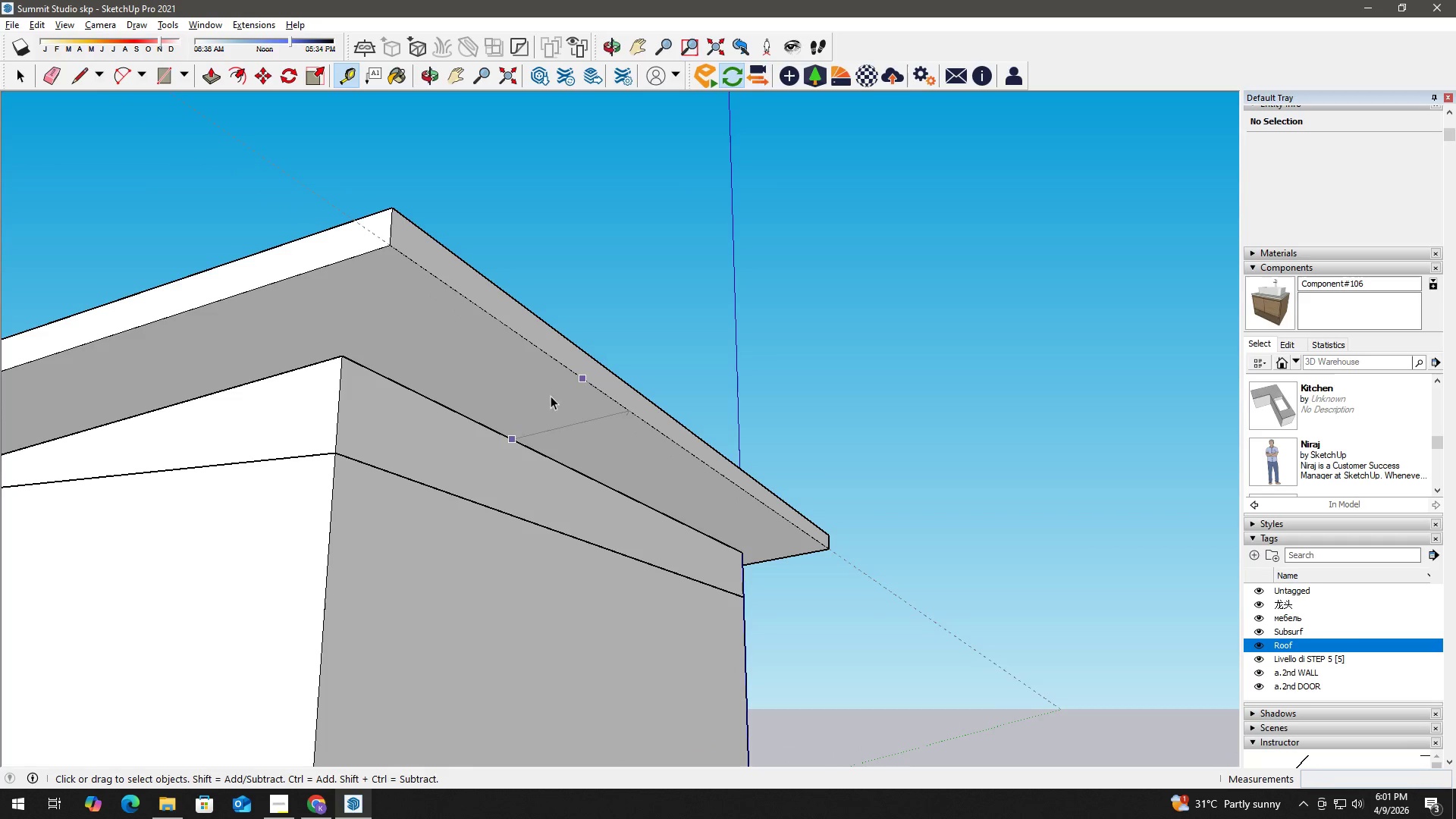 
left_click([462, 378])
 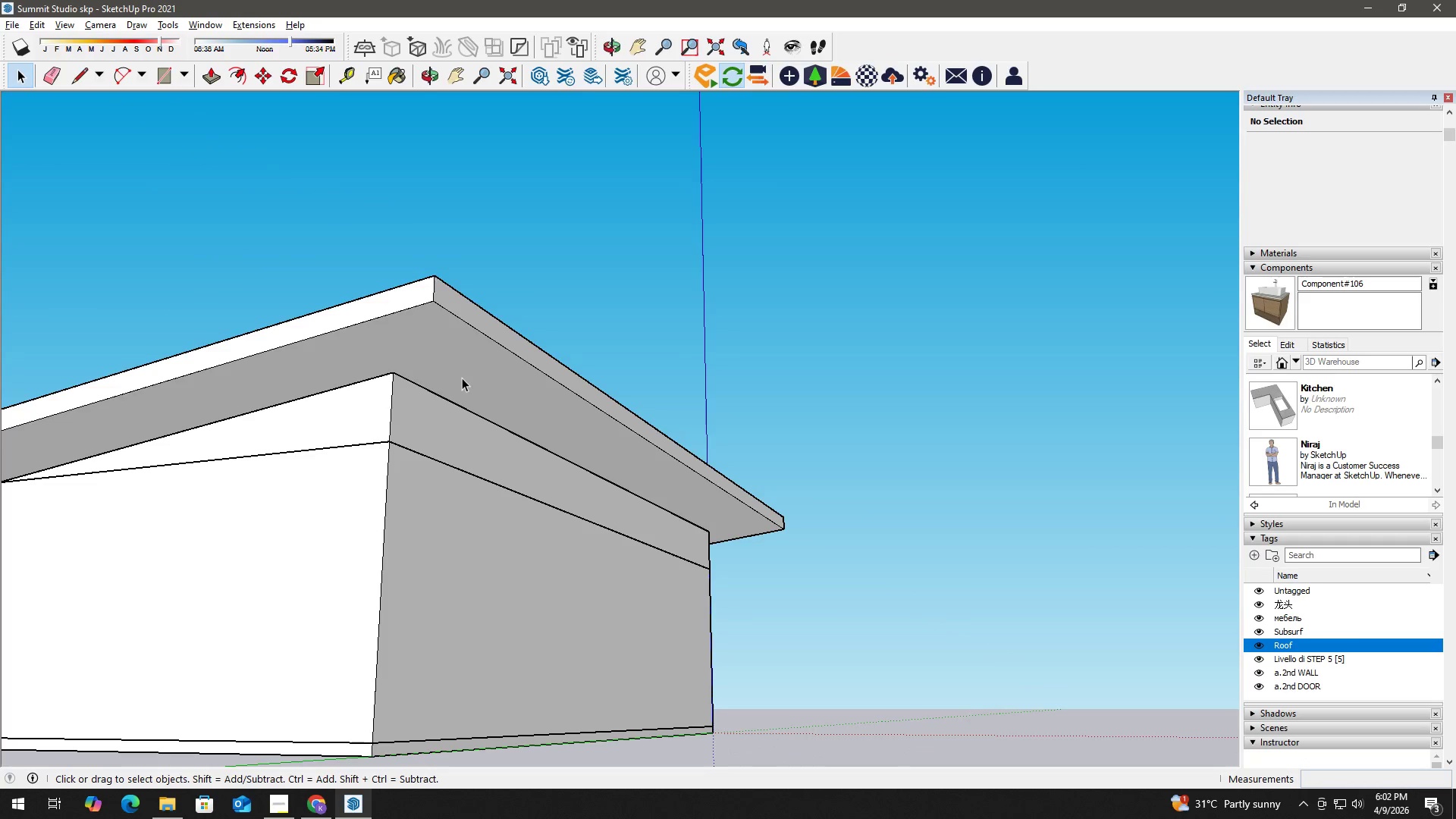 
scroll: coordinate [509, 420], scroll_direction: down, amount: 6.0
 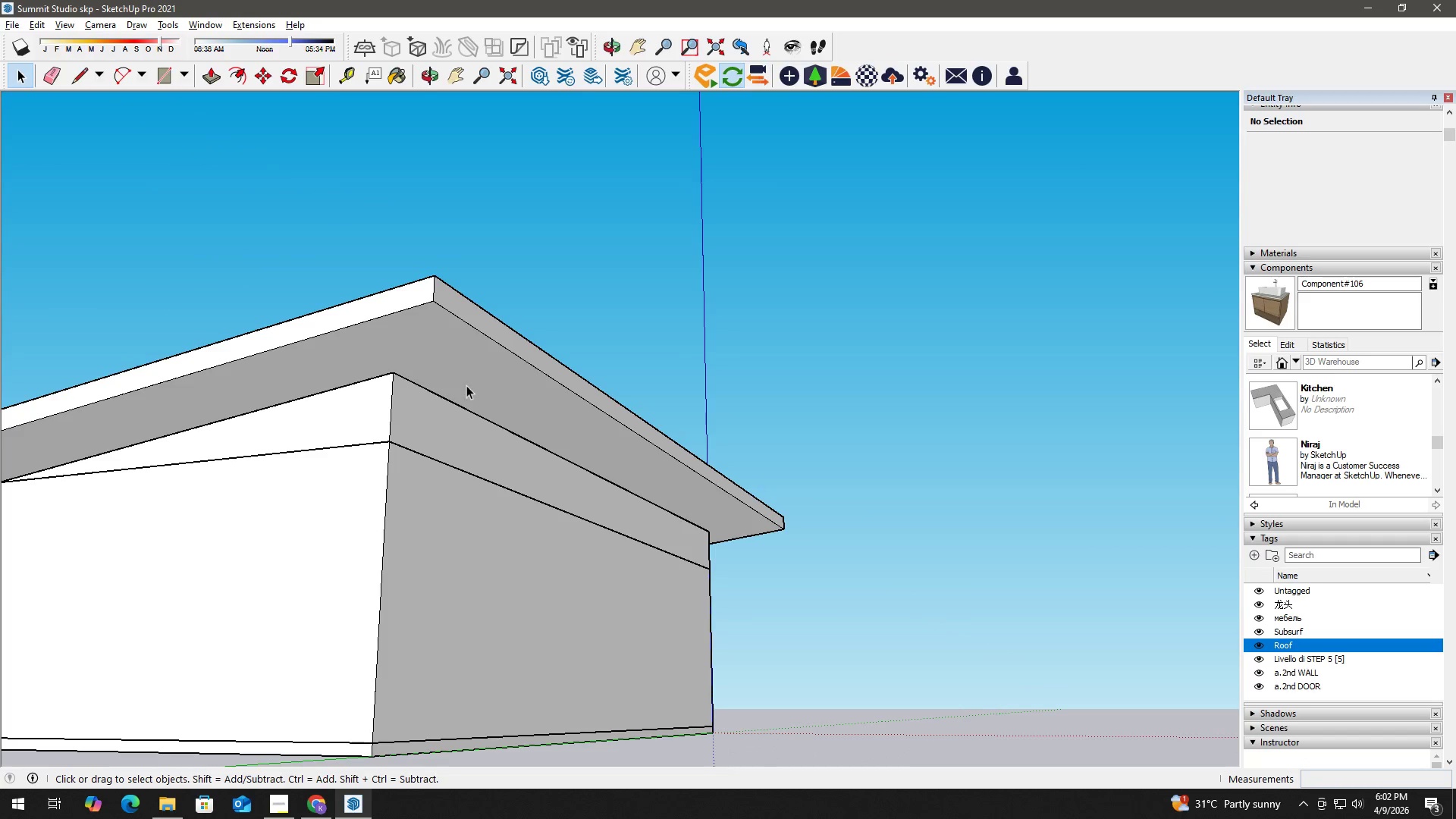 
double_click([462, 378])
 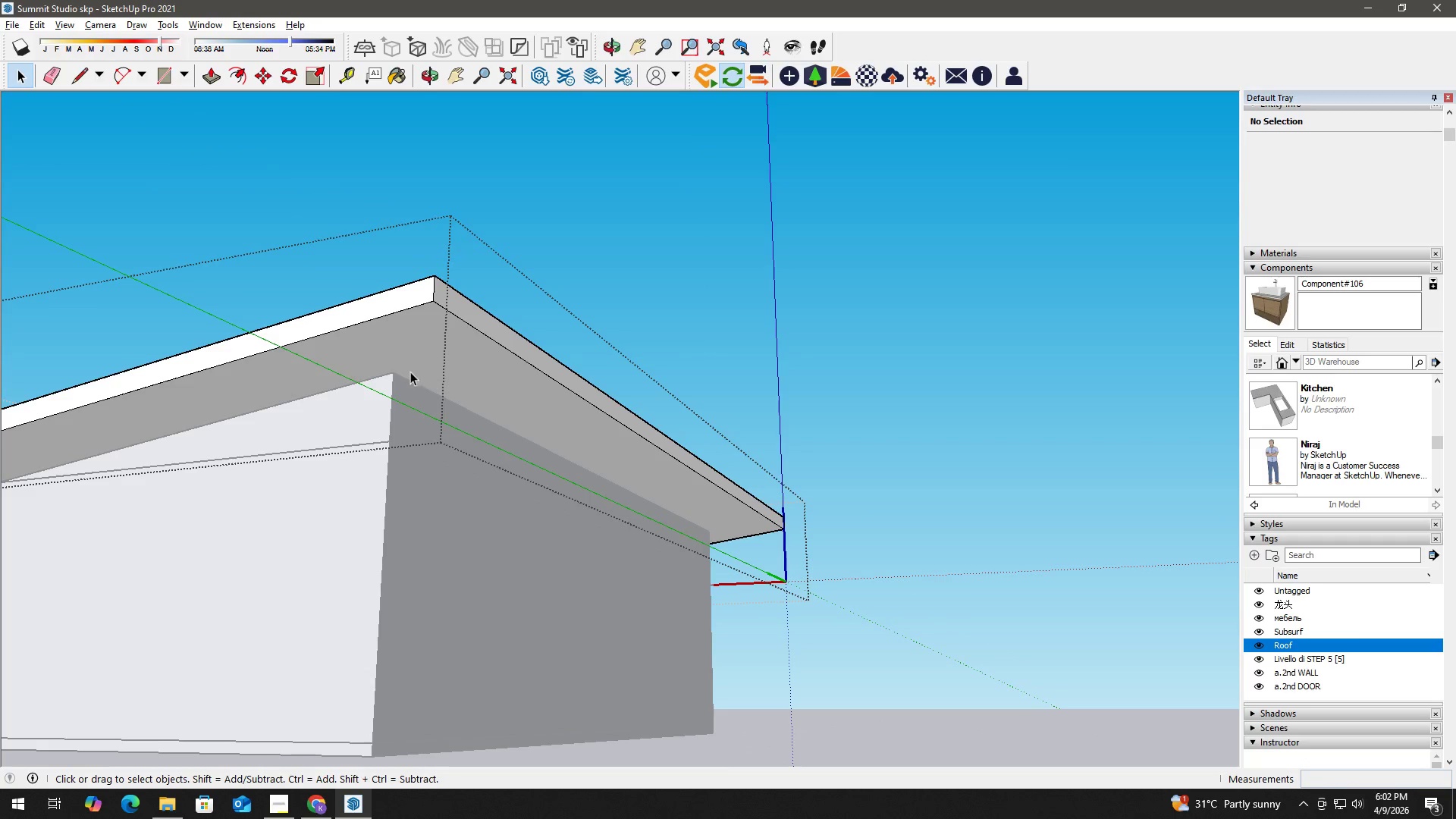 
left_click([422, 358])
 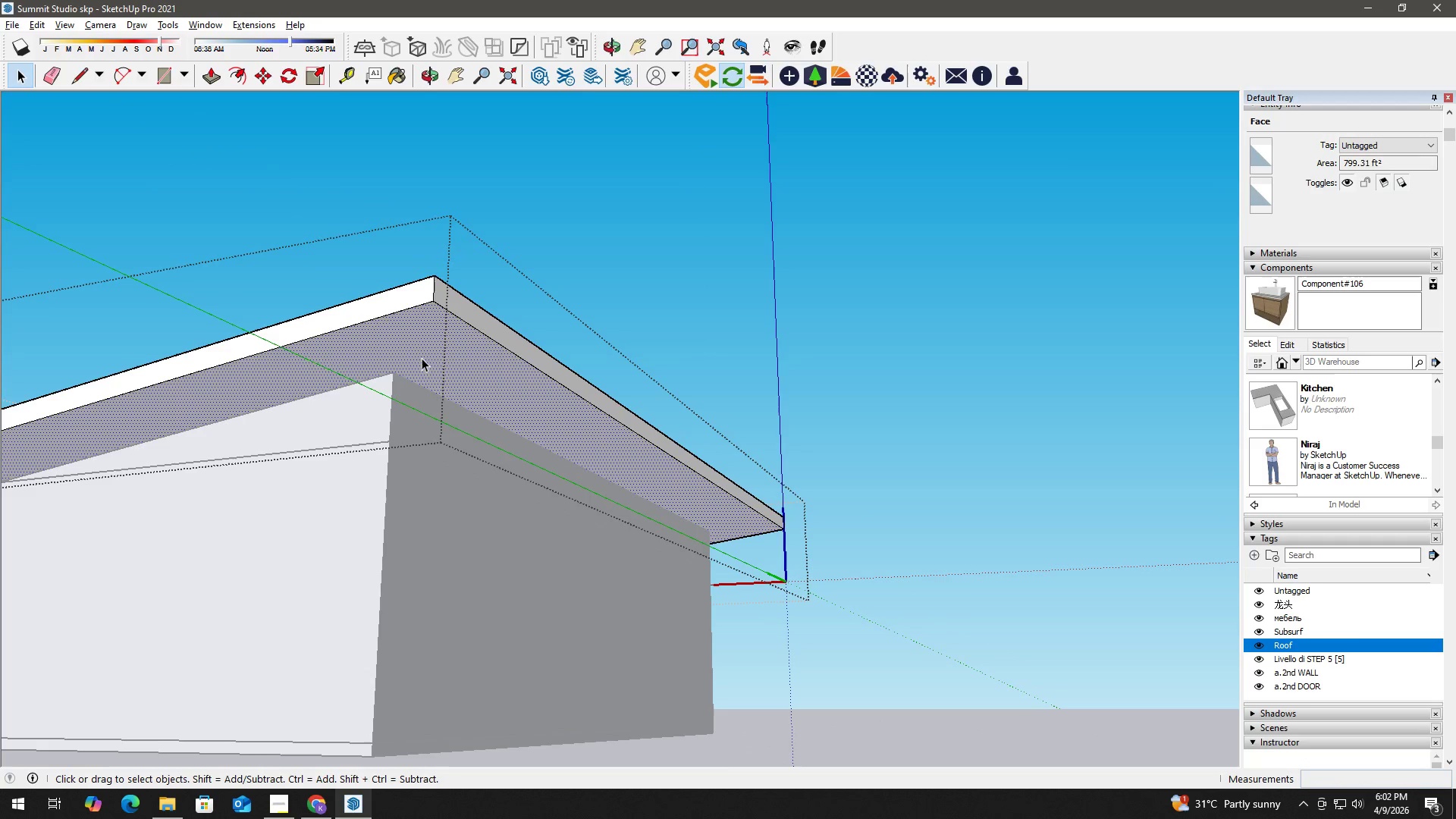 
key(B)
 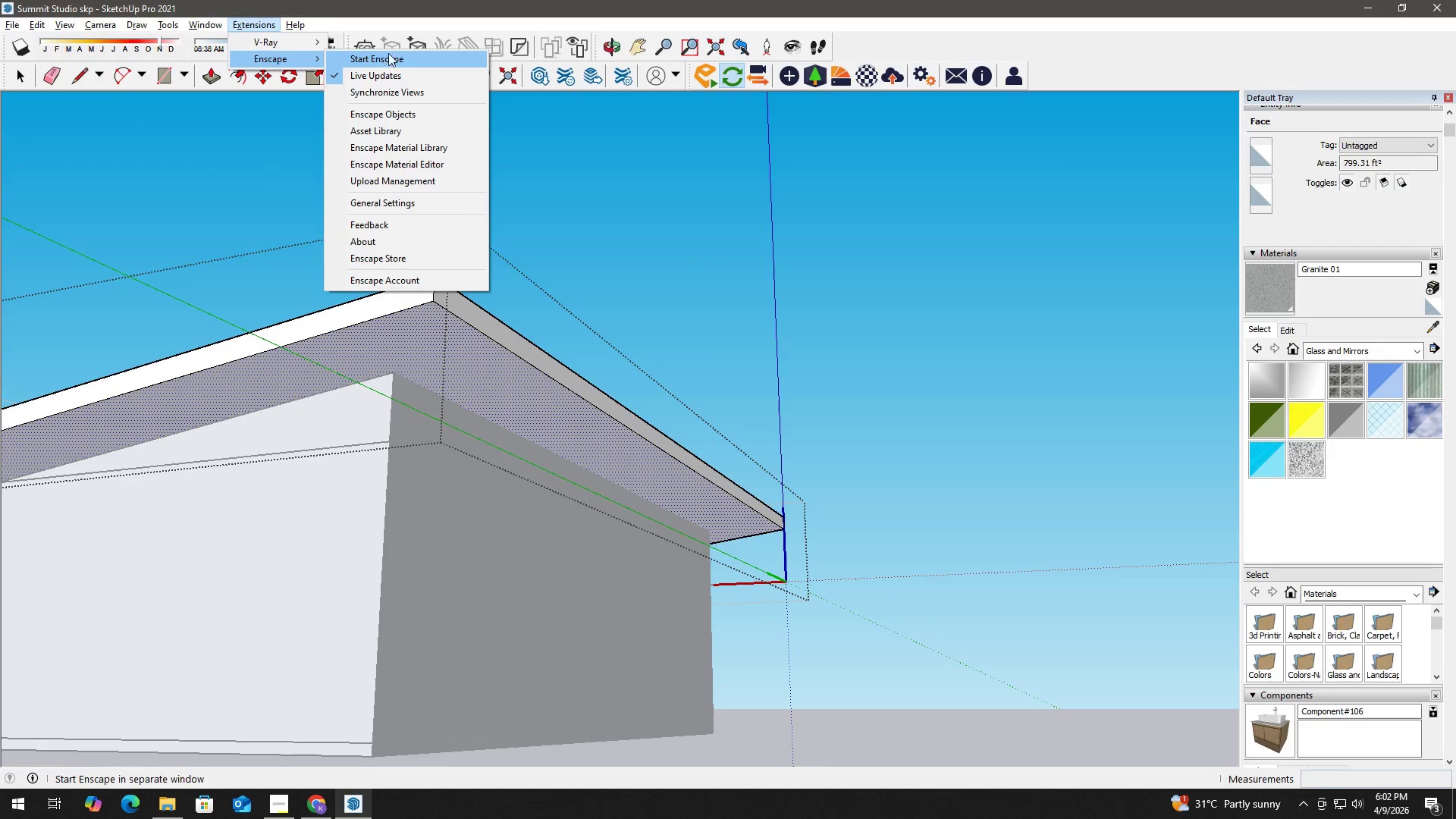 
wait(6.17)
 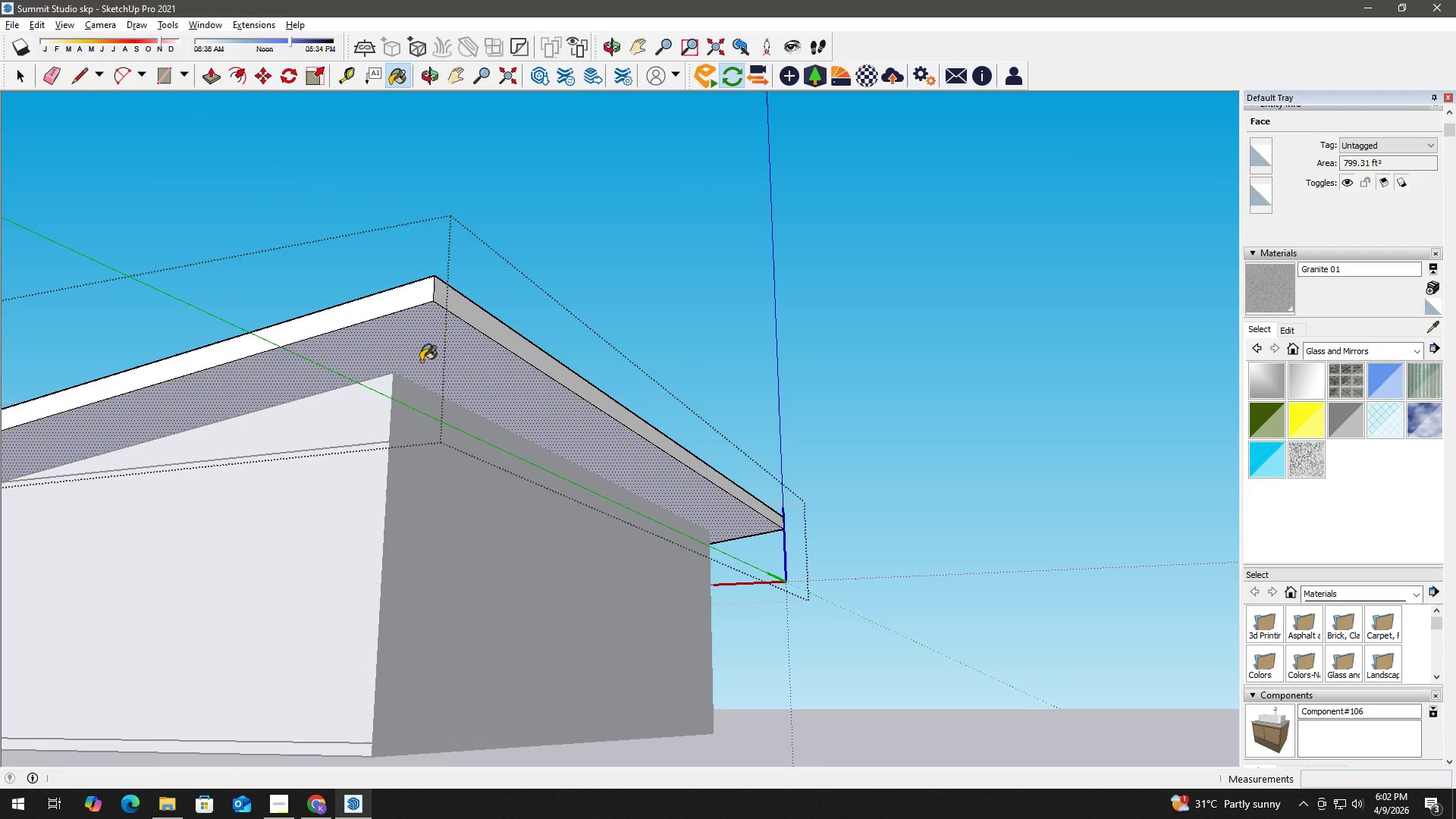 
left_click([446, 151])
 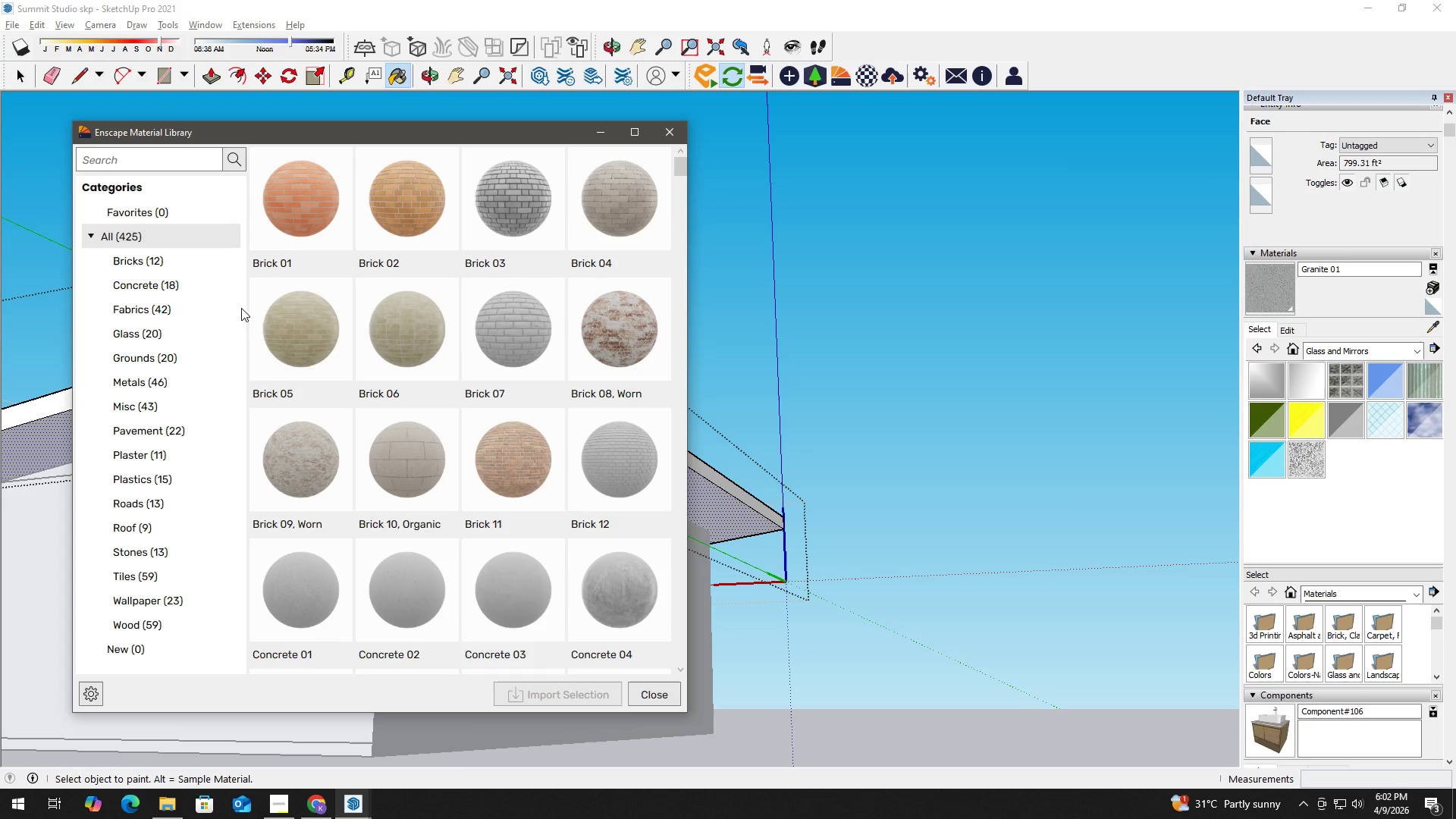 
scroll: coordinate [192, 513], scroll_direction: down, amount: 7.0
 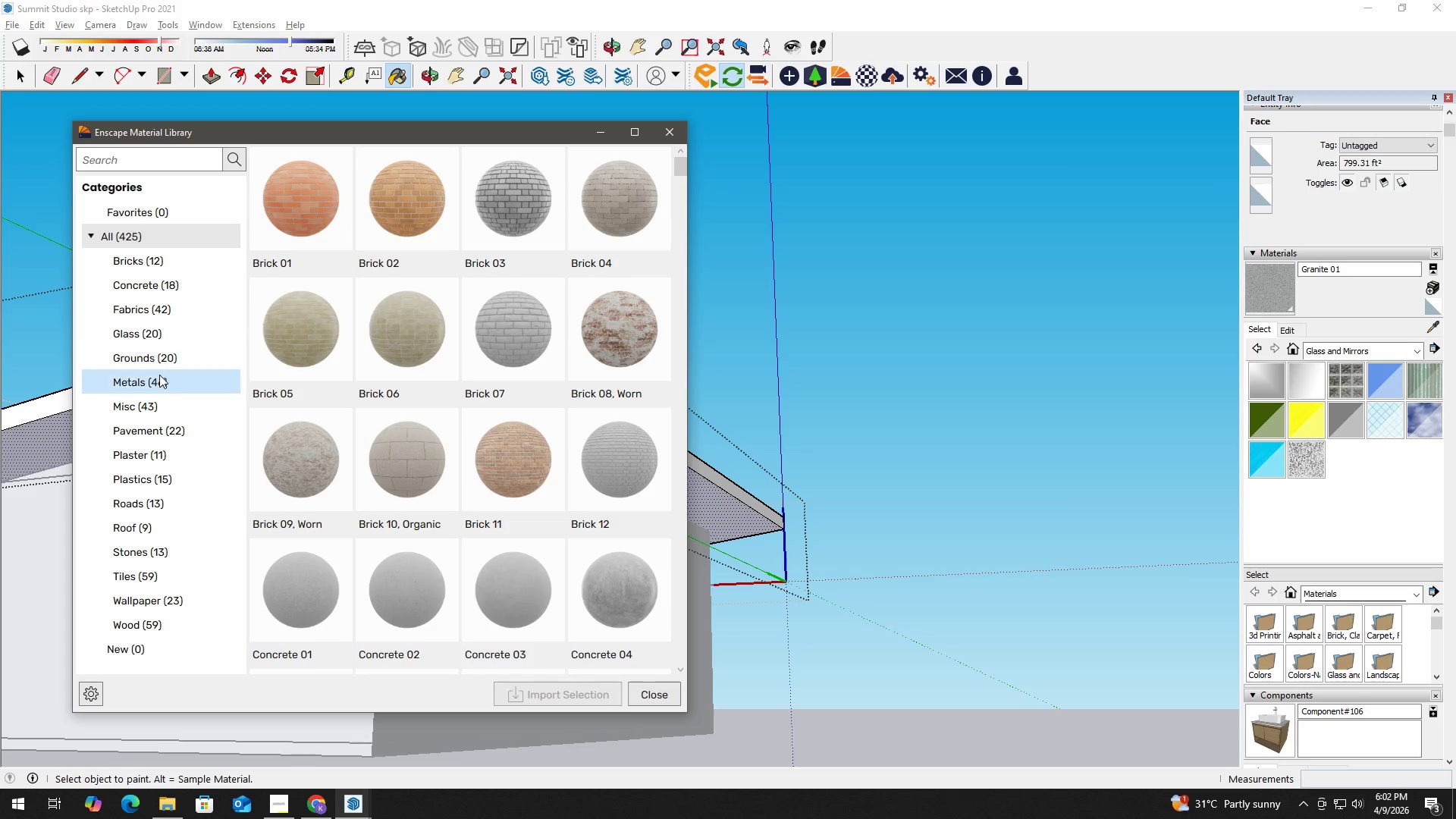 
left_click([156, 405])
 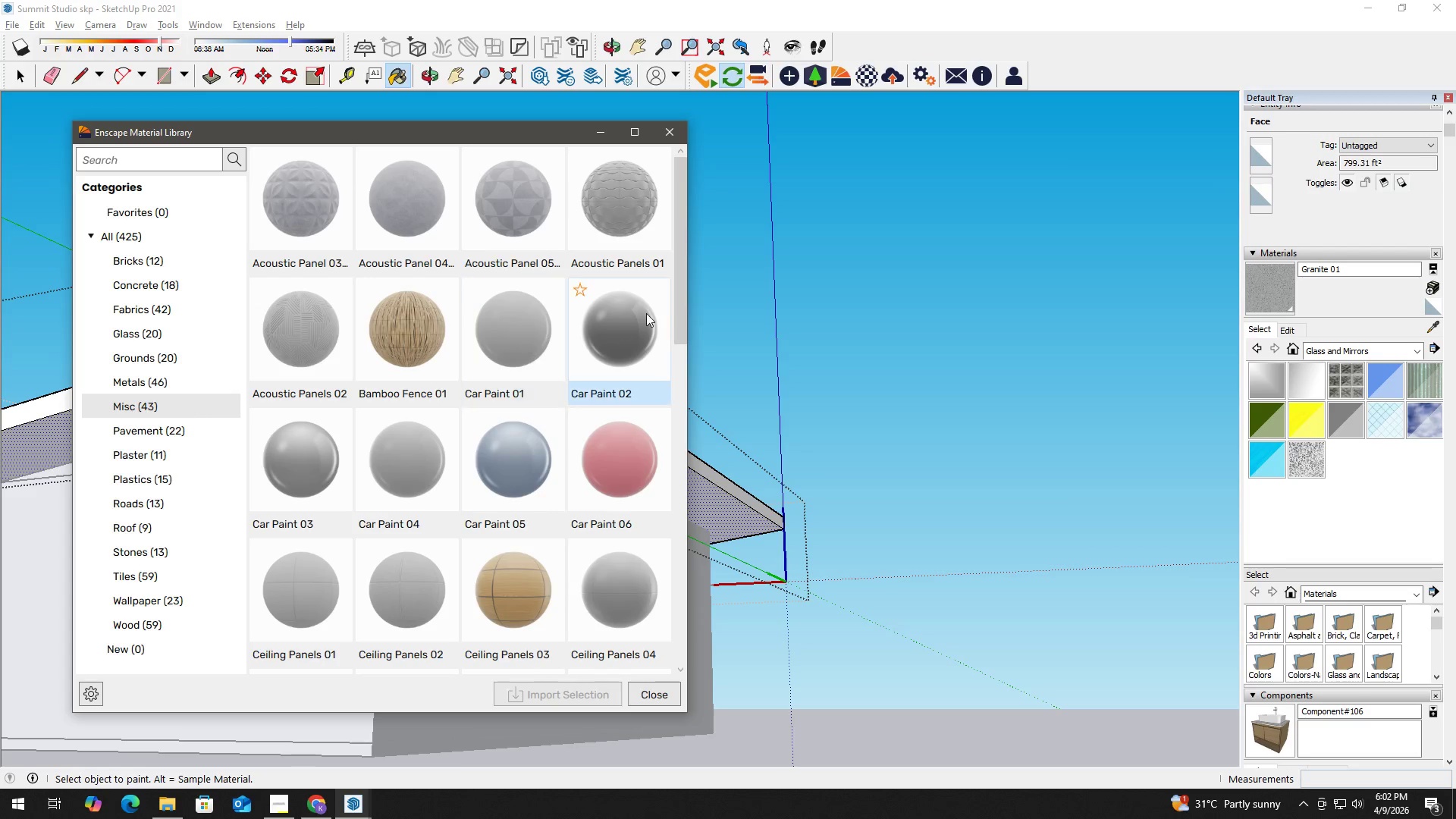 
left_click_drag(start_coordinate=[682, 303], to_coordinate=[674, 467])
 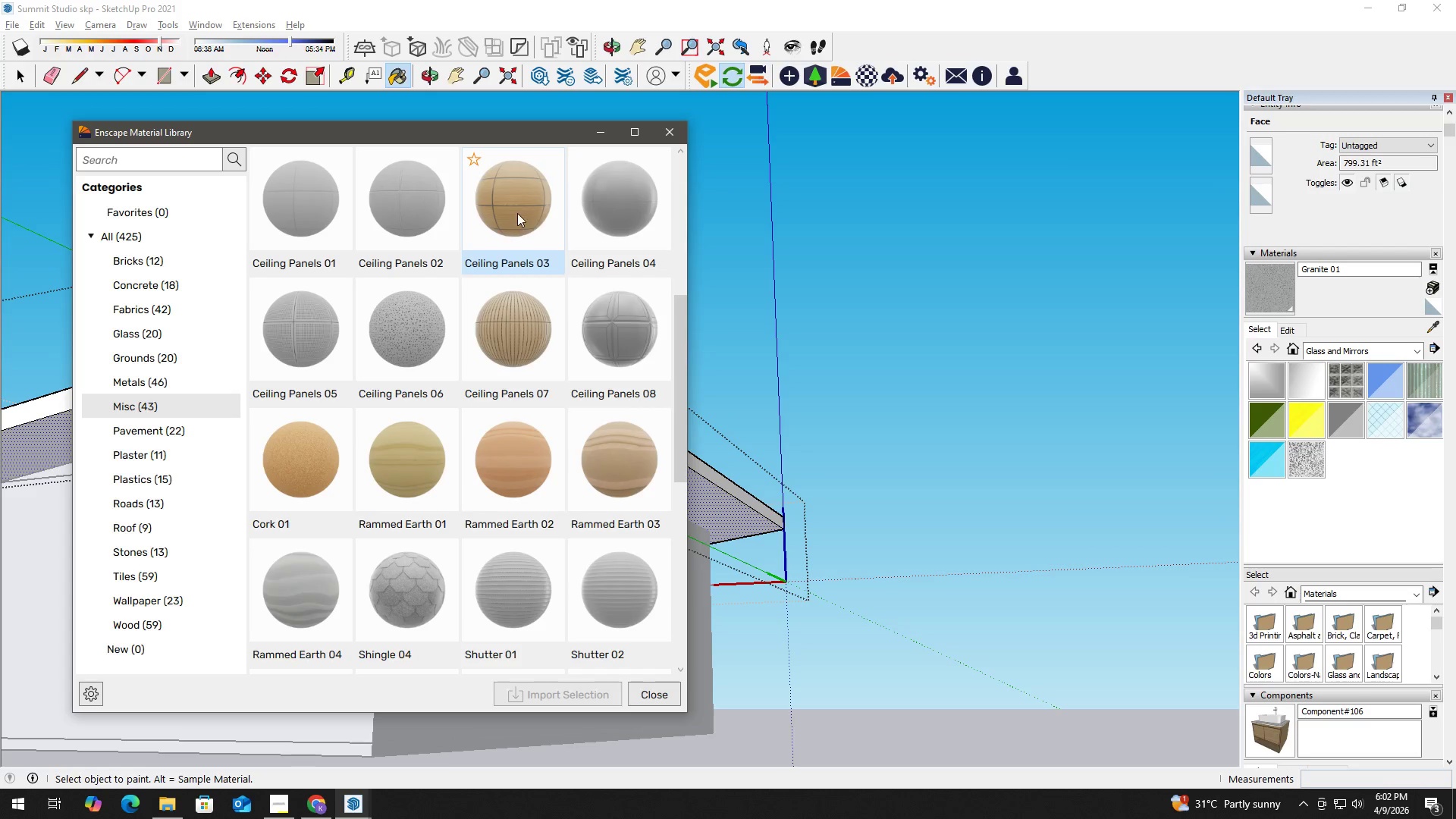 
left_click([516, 206])
 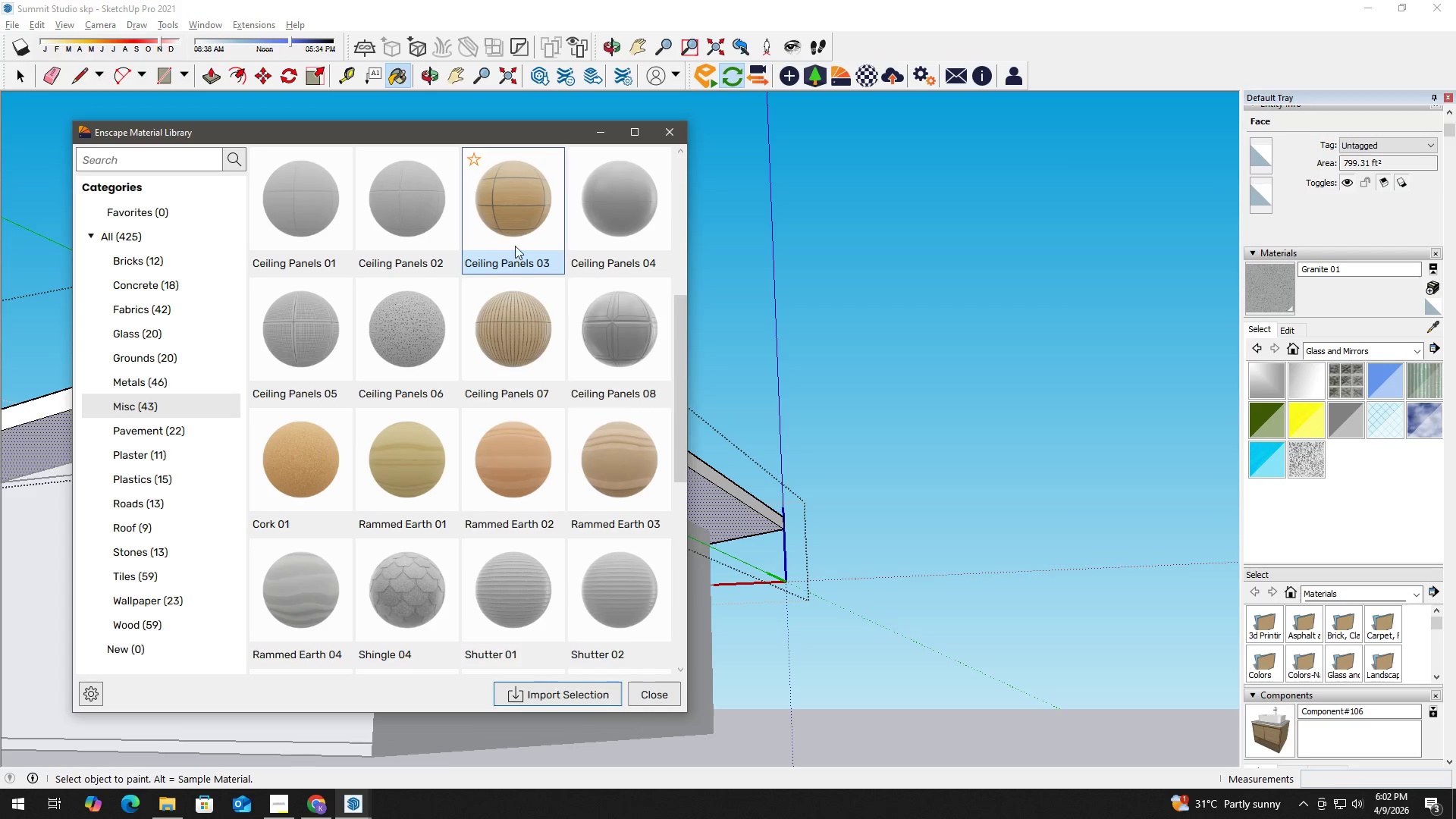 
left_click([513, 349])
 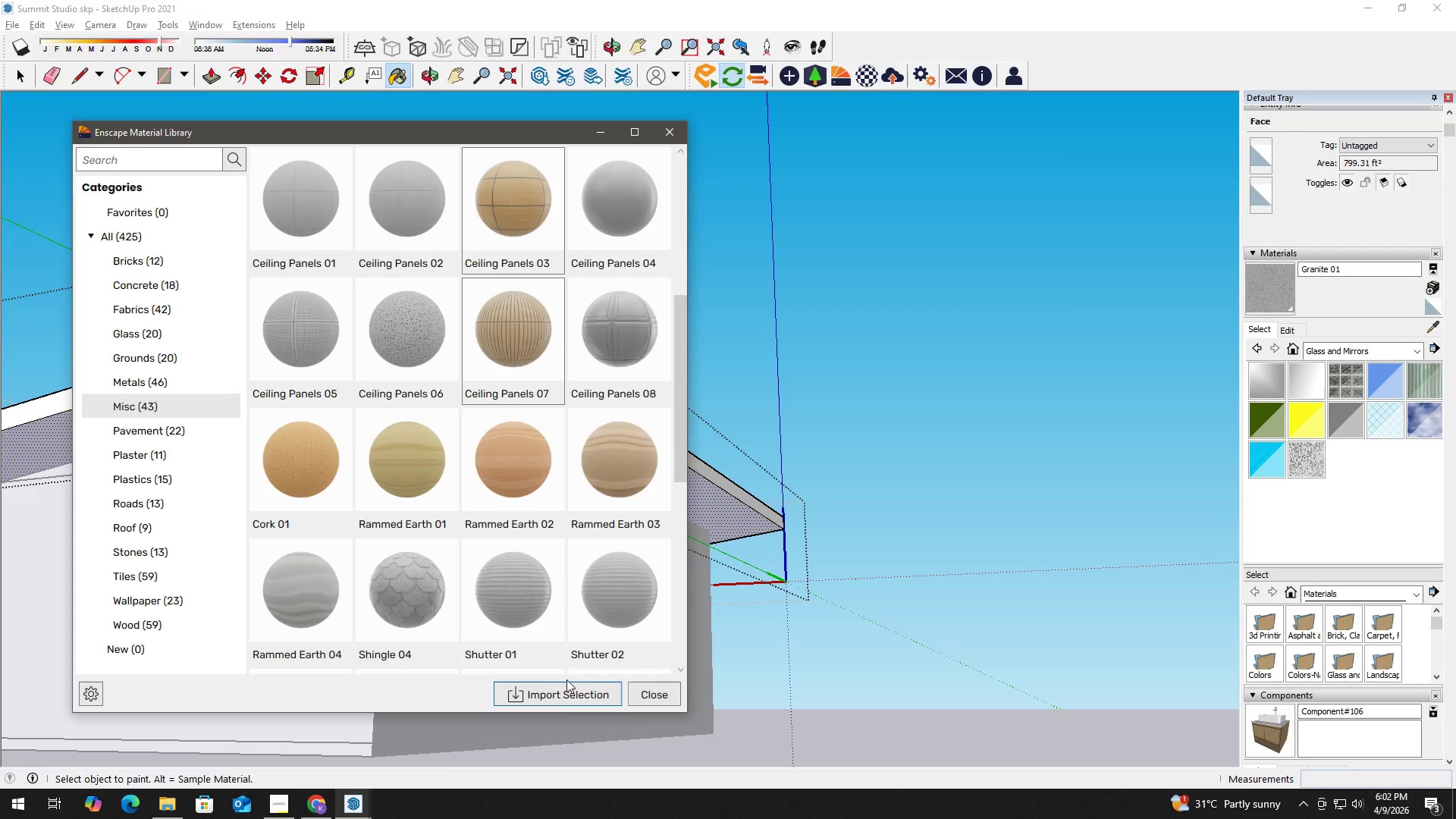 
left_click([559, 695])
 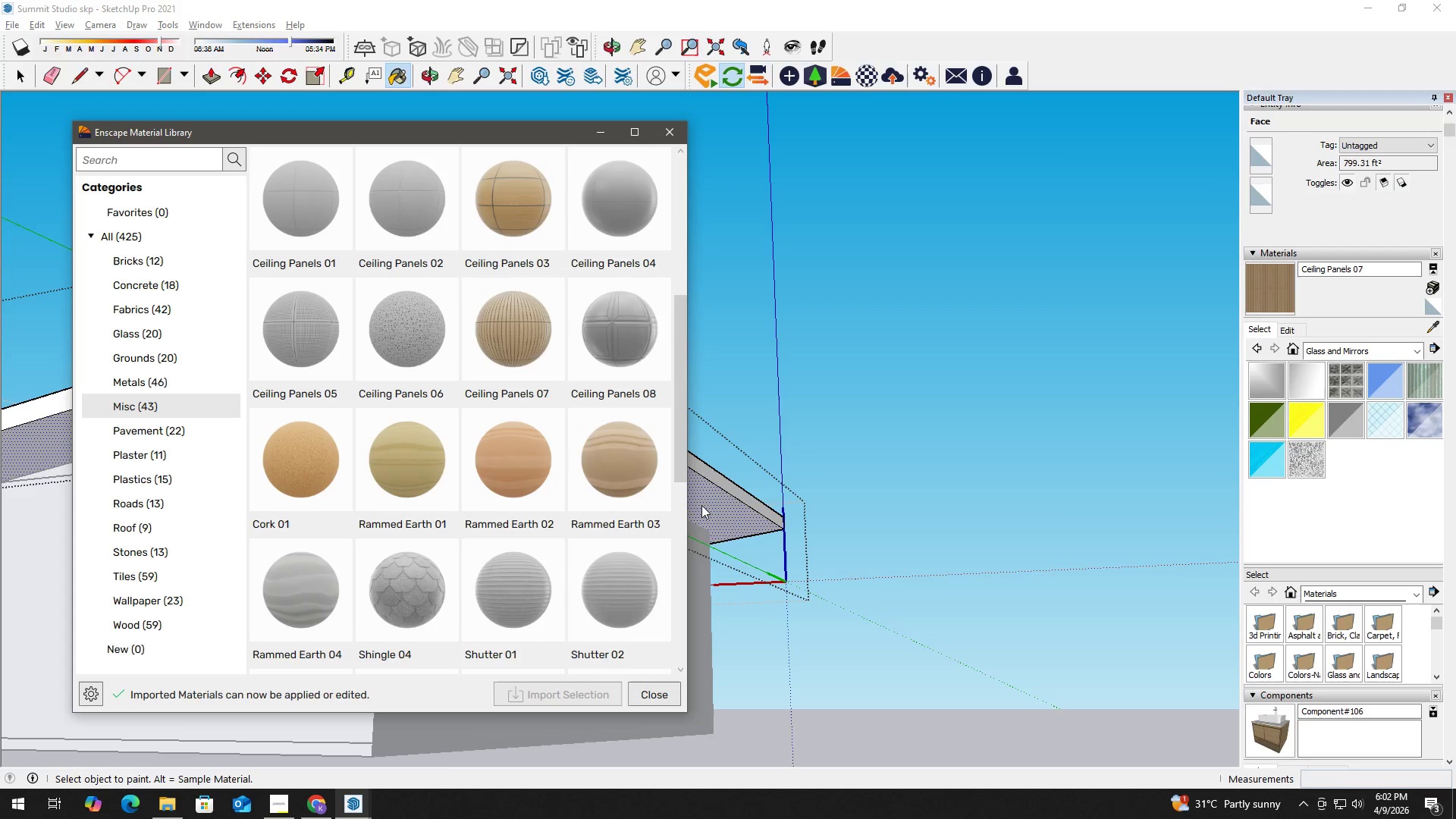 
double_click([704, 507])
 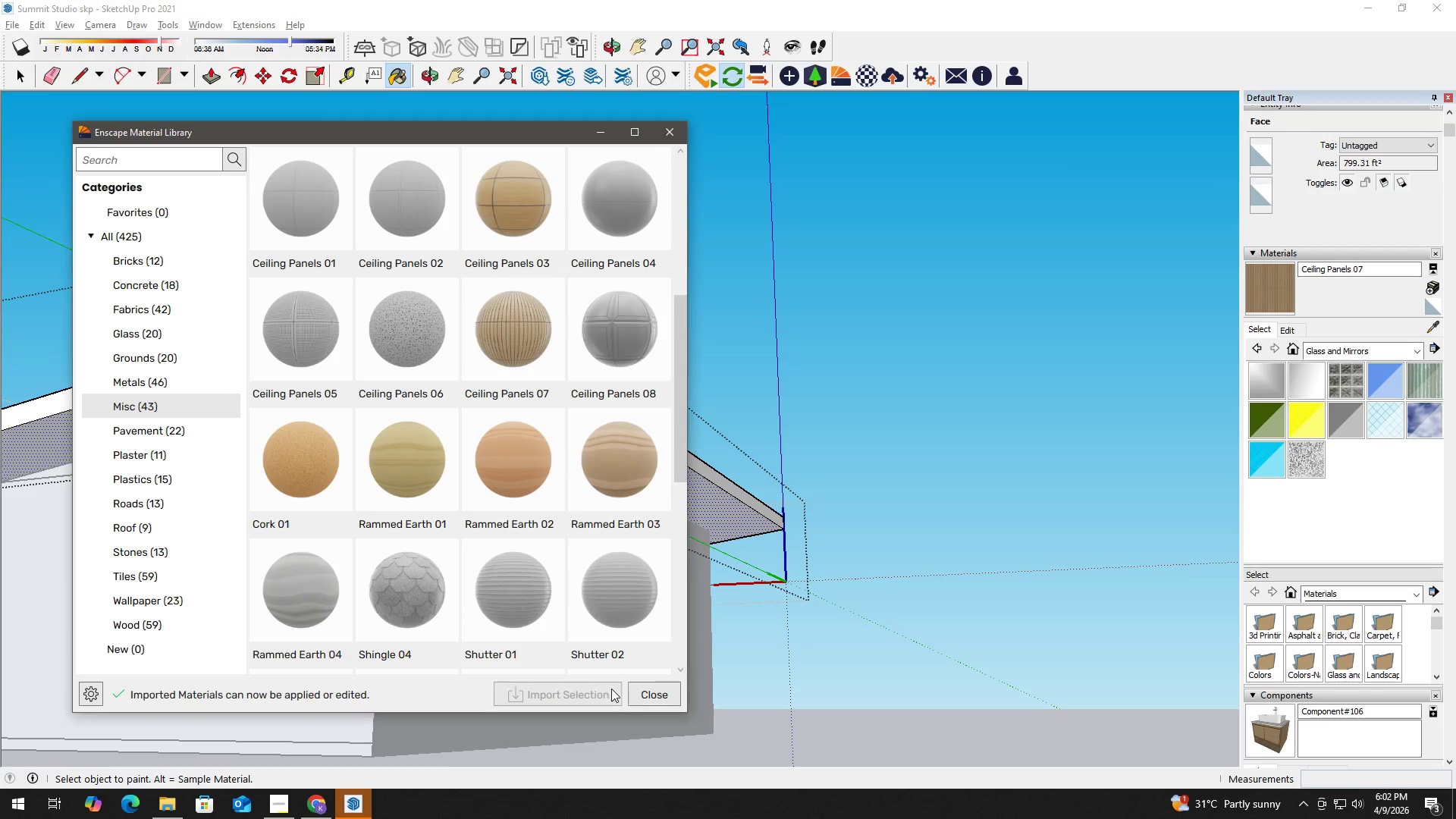 
left_click([653, 698])
 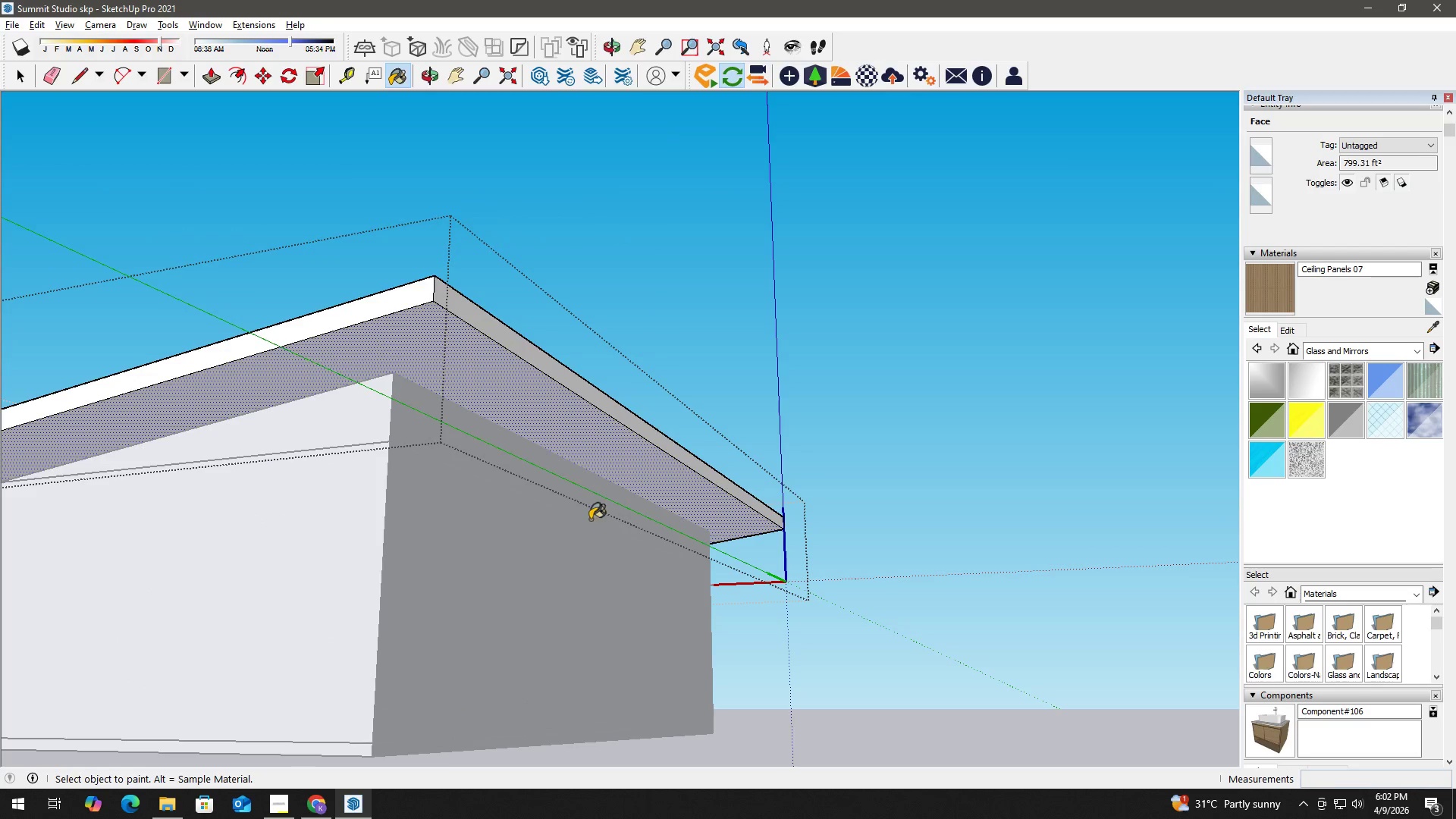 
scroll: coordinate [548, 454], scroll_direction: up, amount: 3.0
 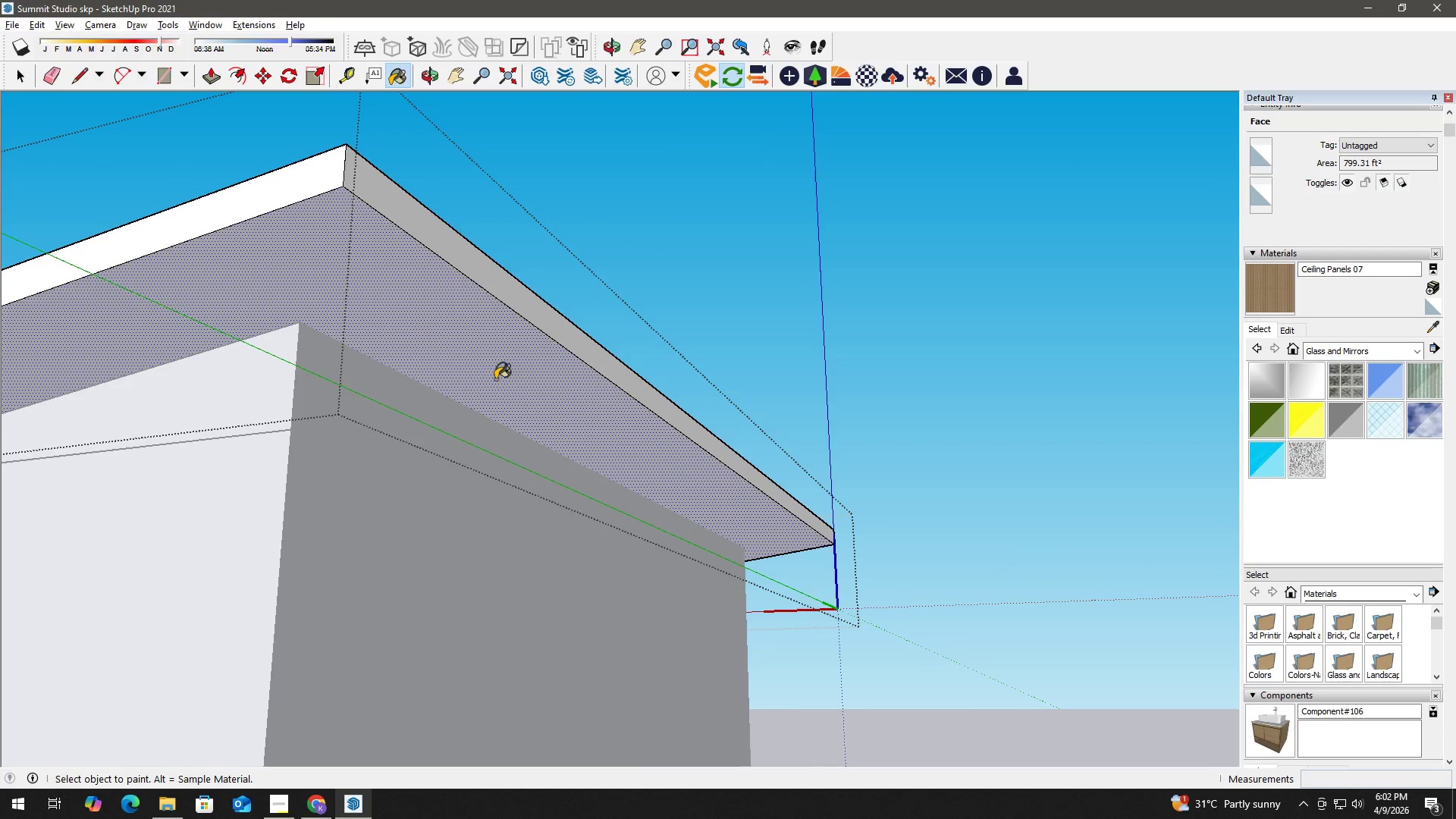 
left_click([495, 379])
 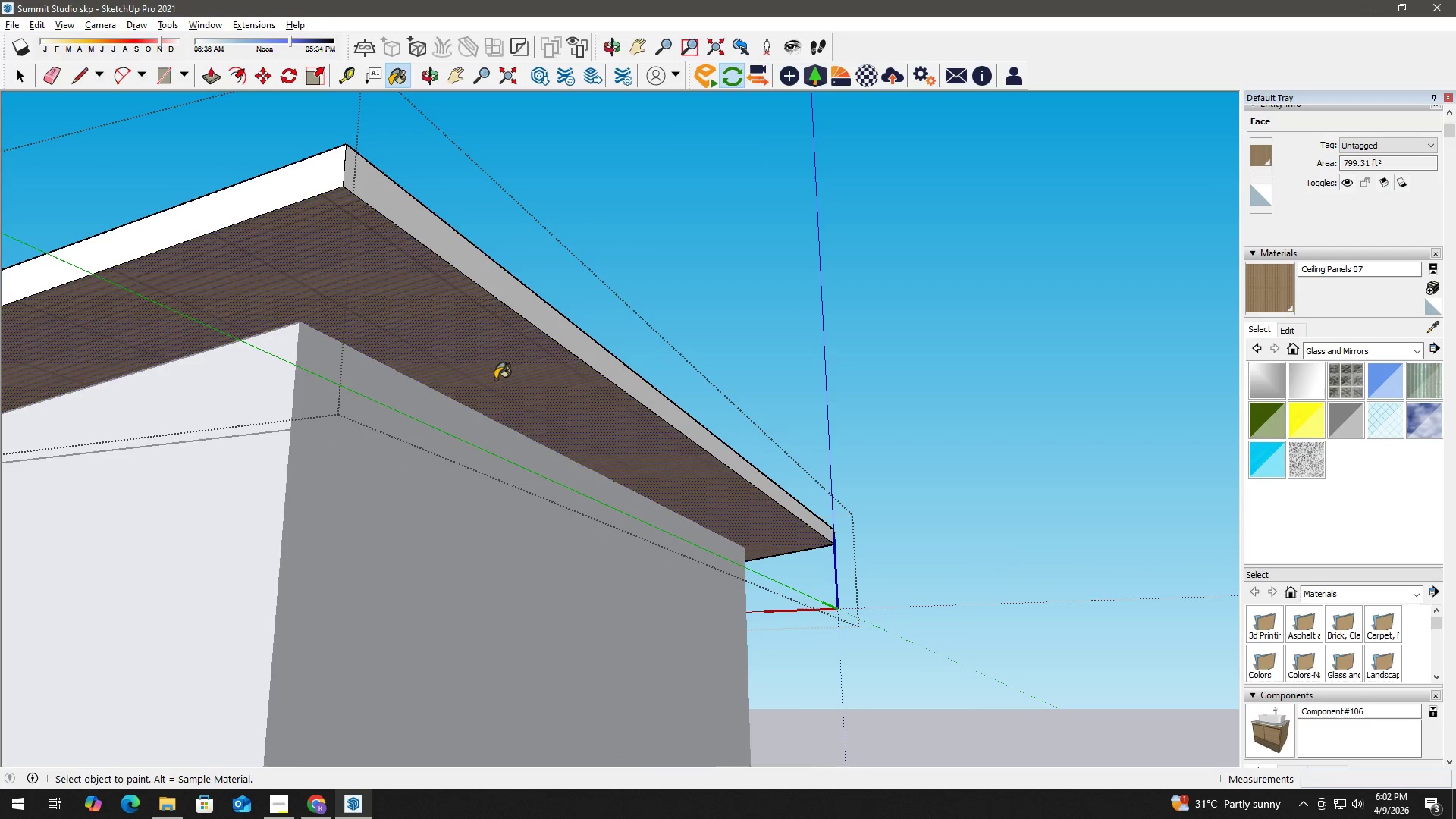 
key(Space)
 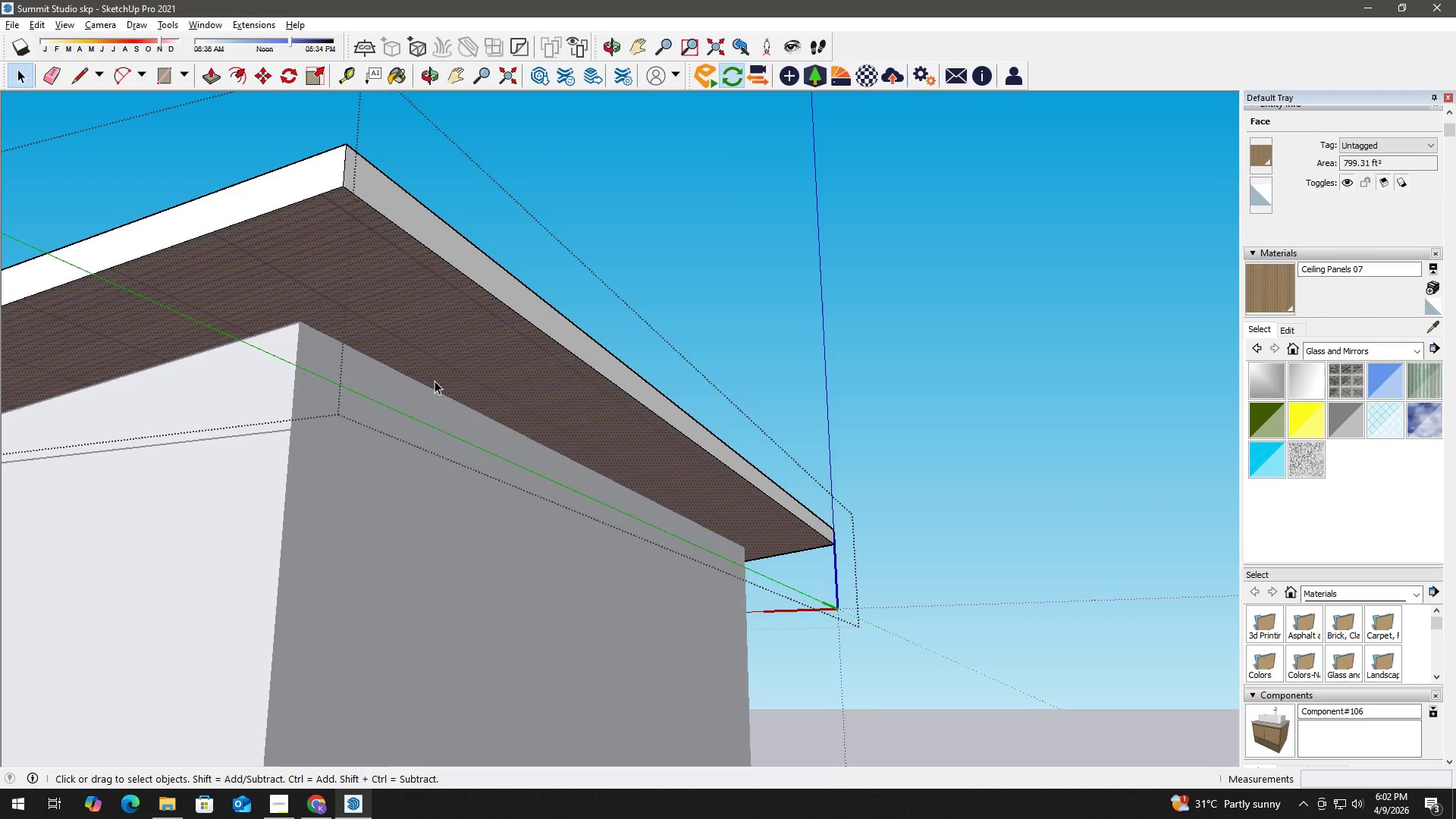 
left_click([599, 256])
 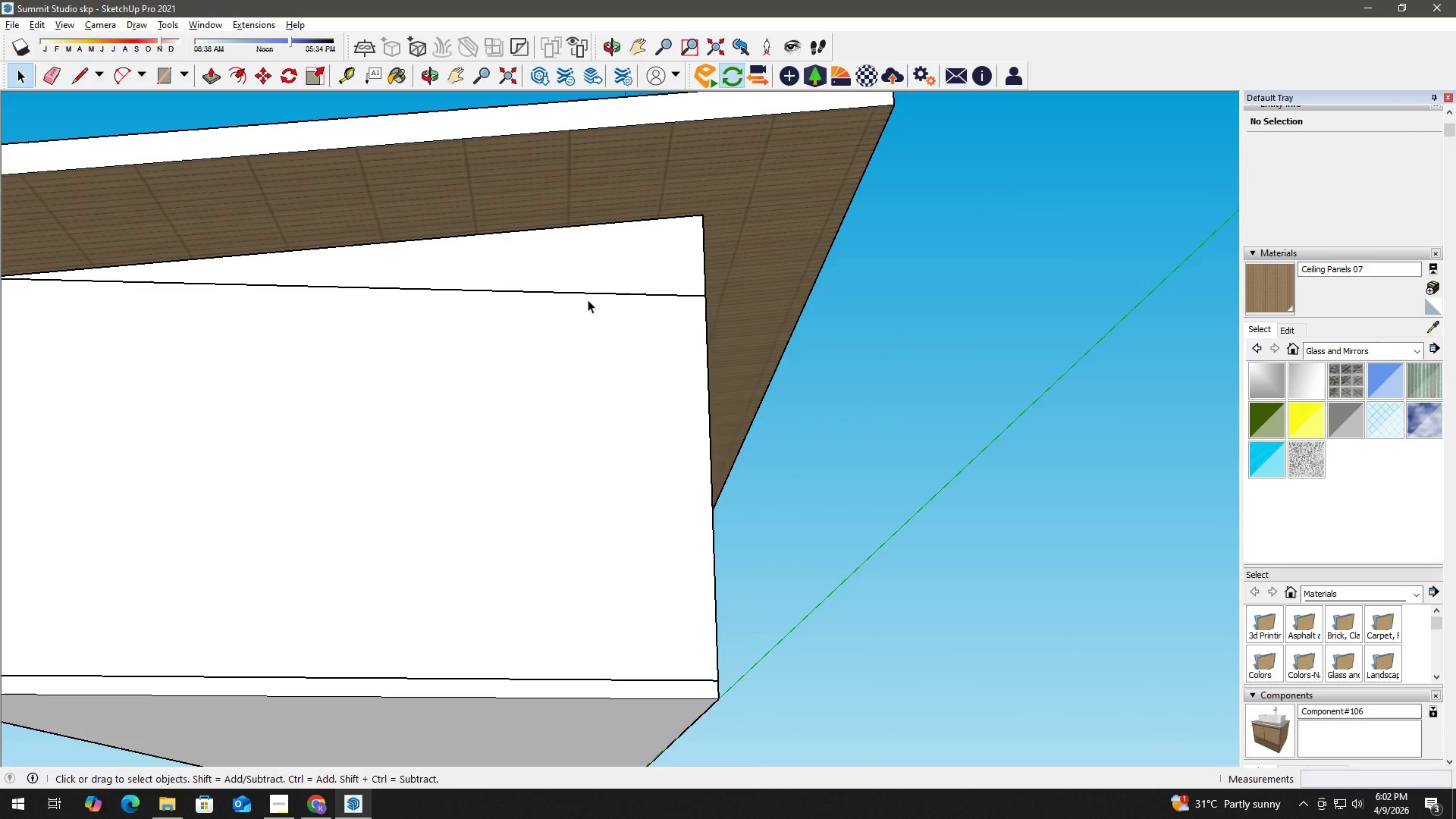 
scroll: coordinate [434, 381], scroll_direction: down, amount: 3.0
 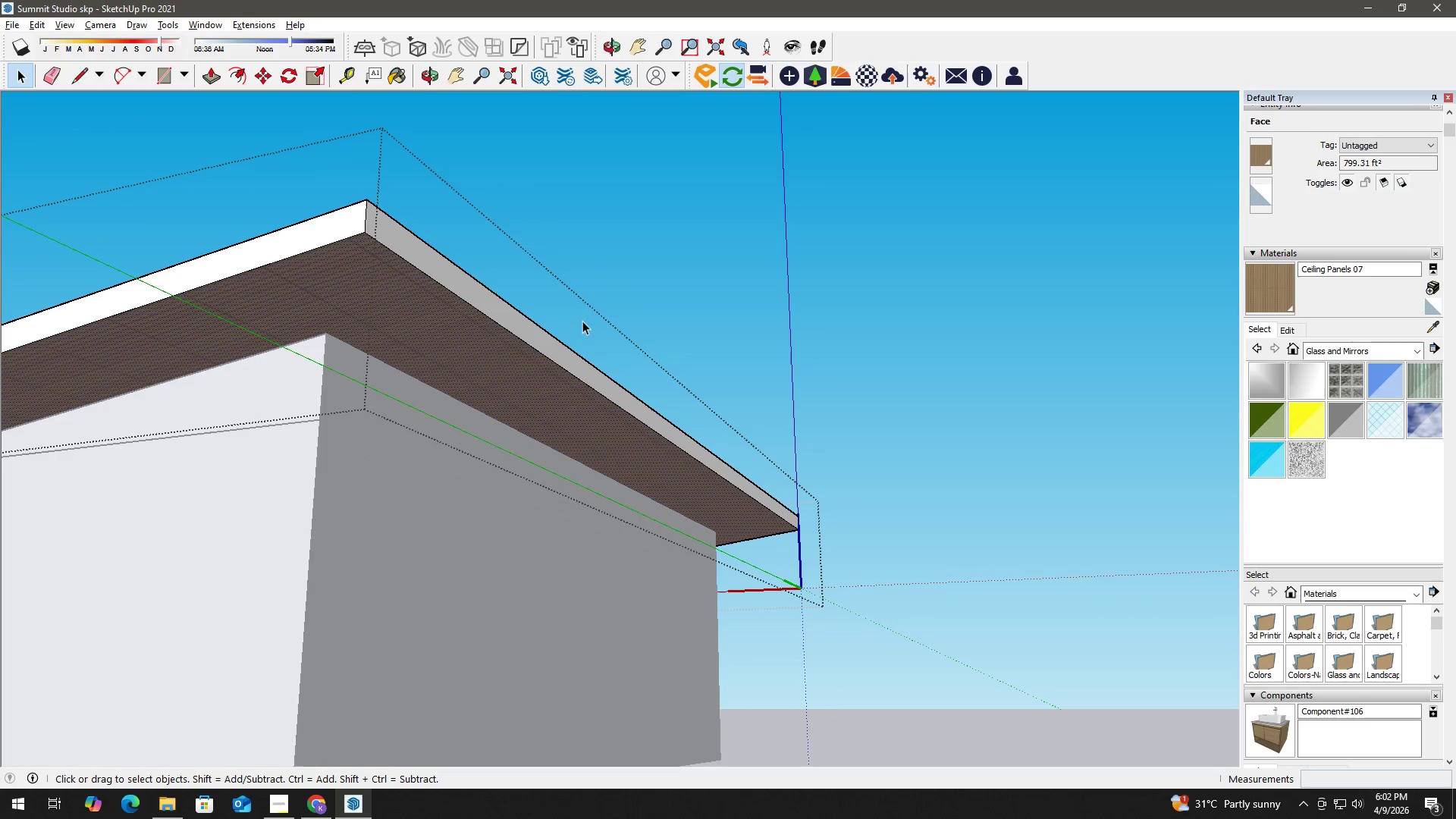 
scroll: coordinate [652, 202], scroll_direction: up, amount: 19.0
 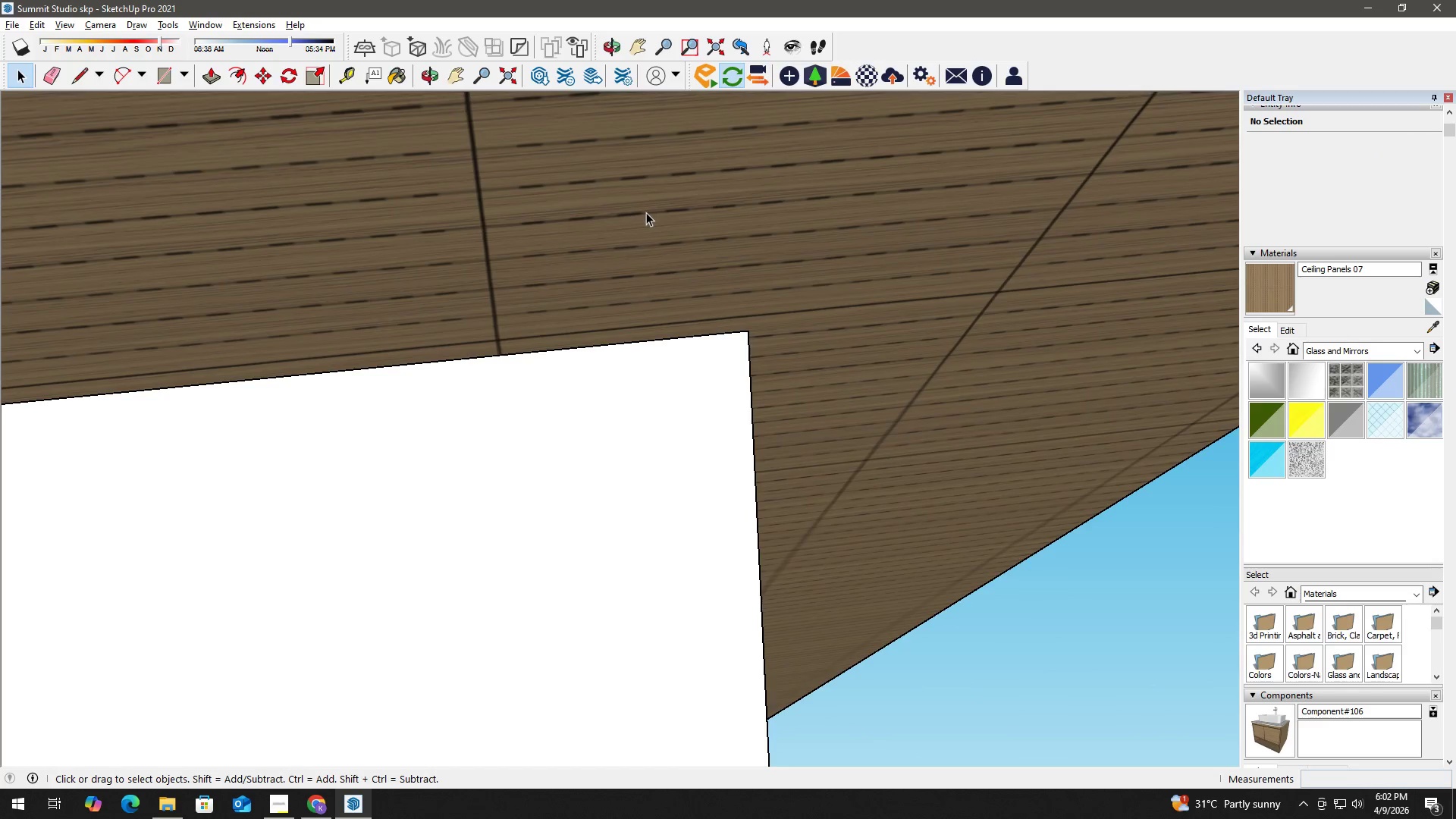 
scroll: coordinate [643, 256], scroll_direction: down, amount: 13.0
 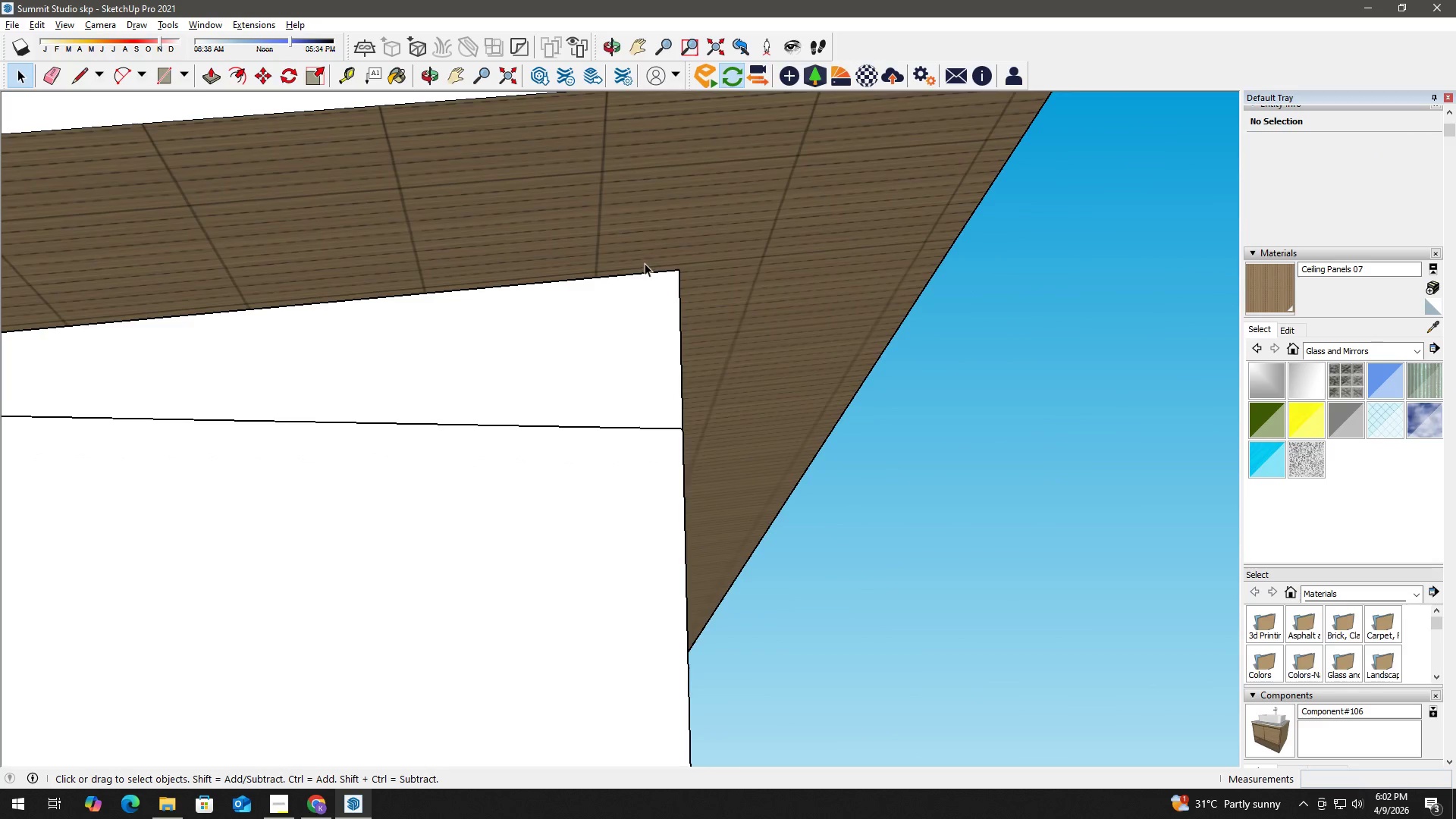 
key(Control+Z)
 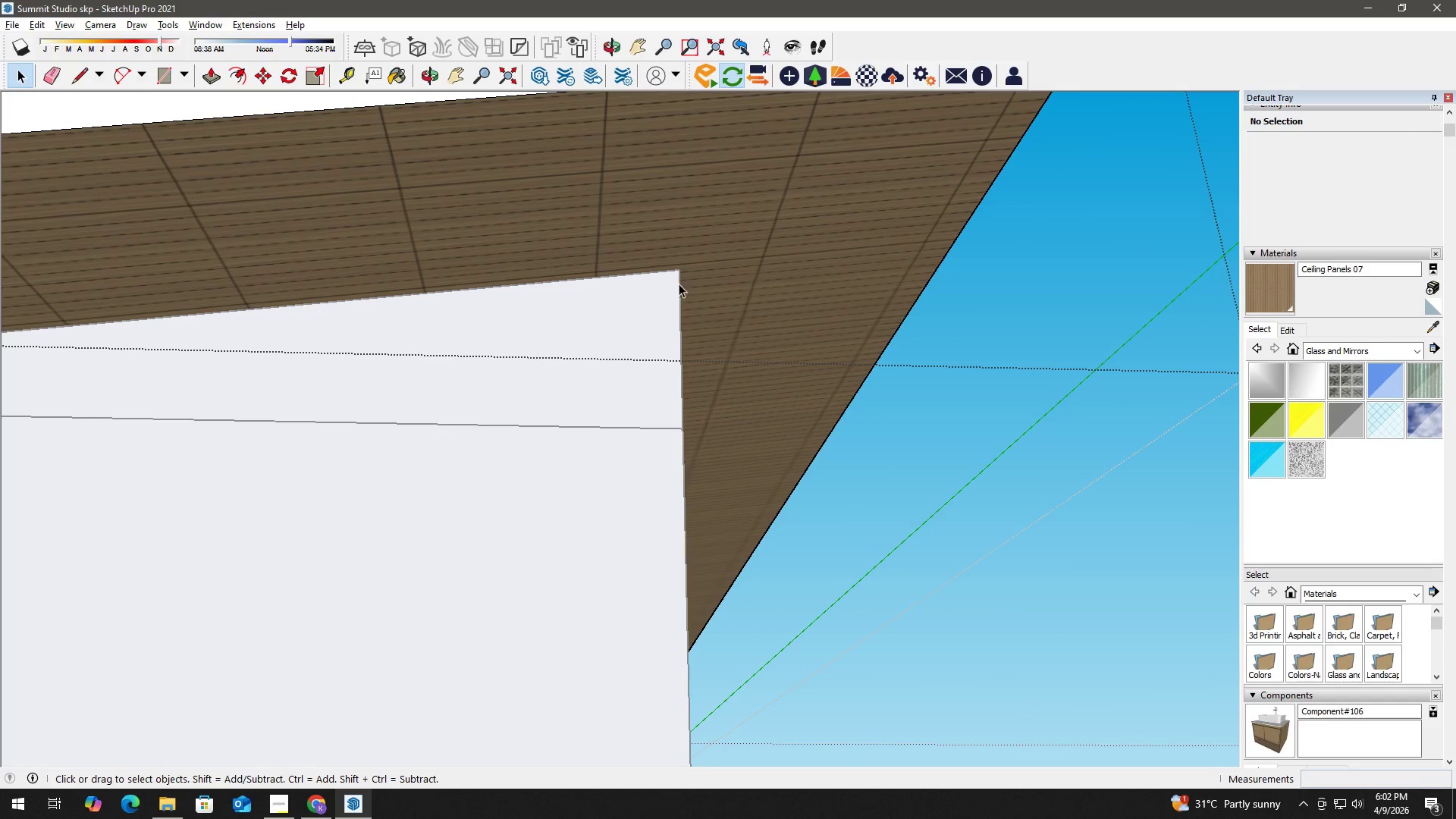 
key(Control+Z)
 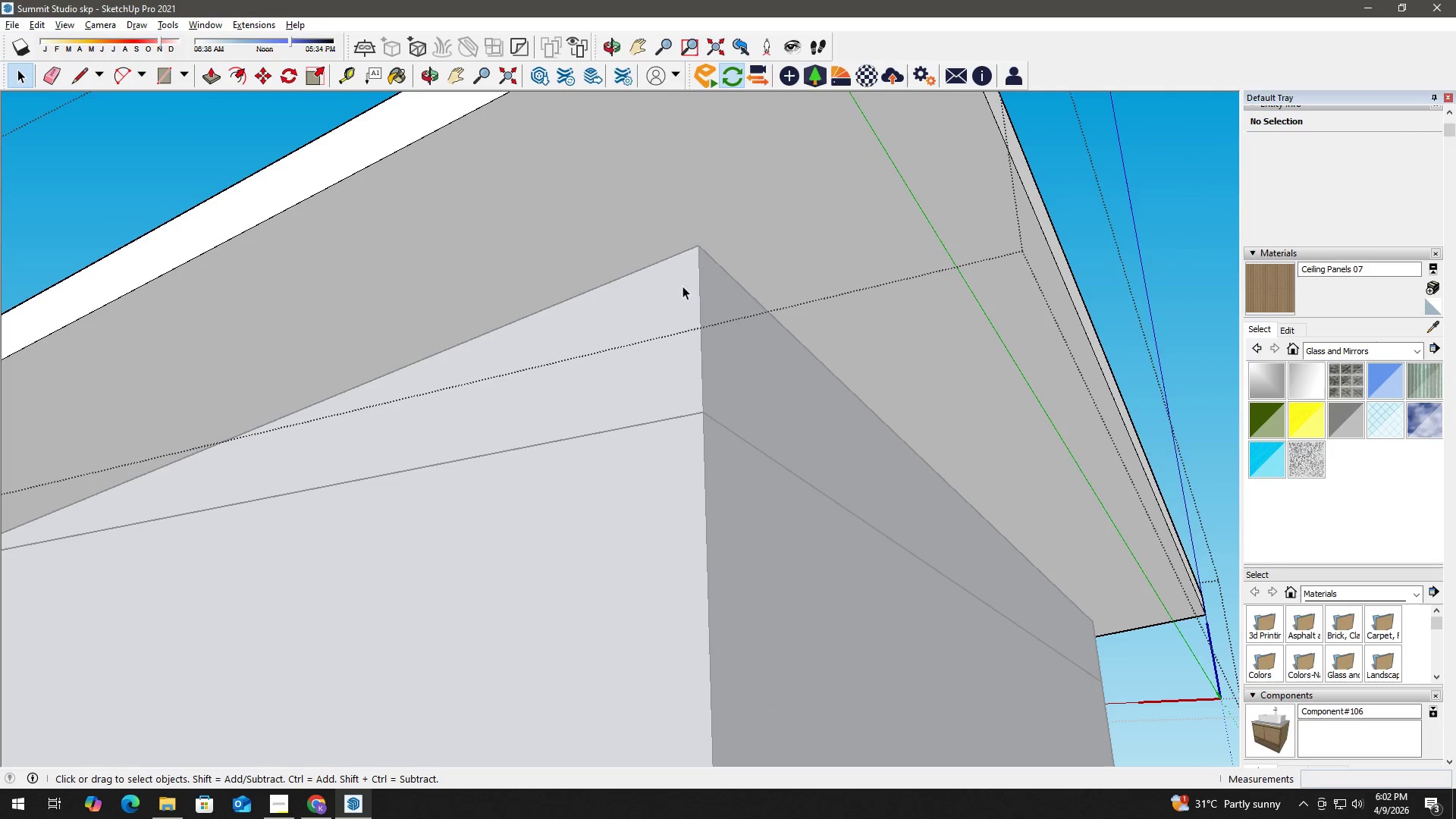 
key(L)
 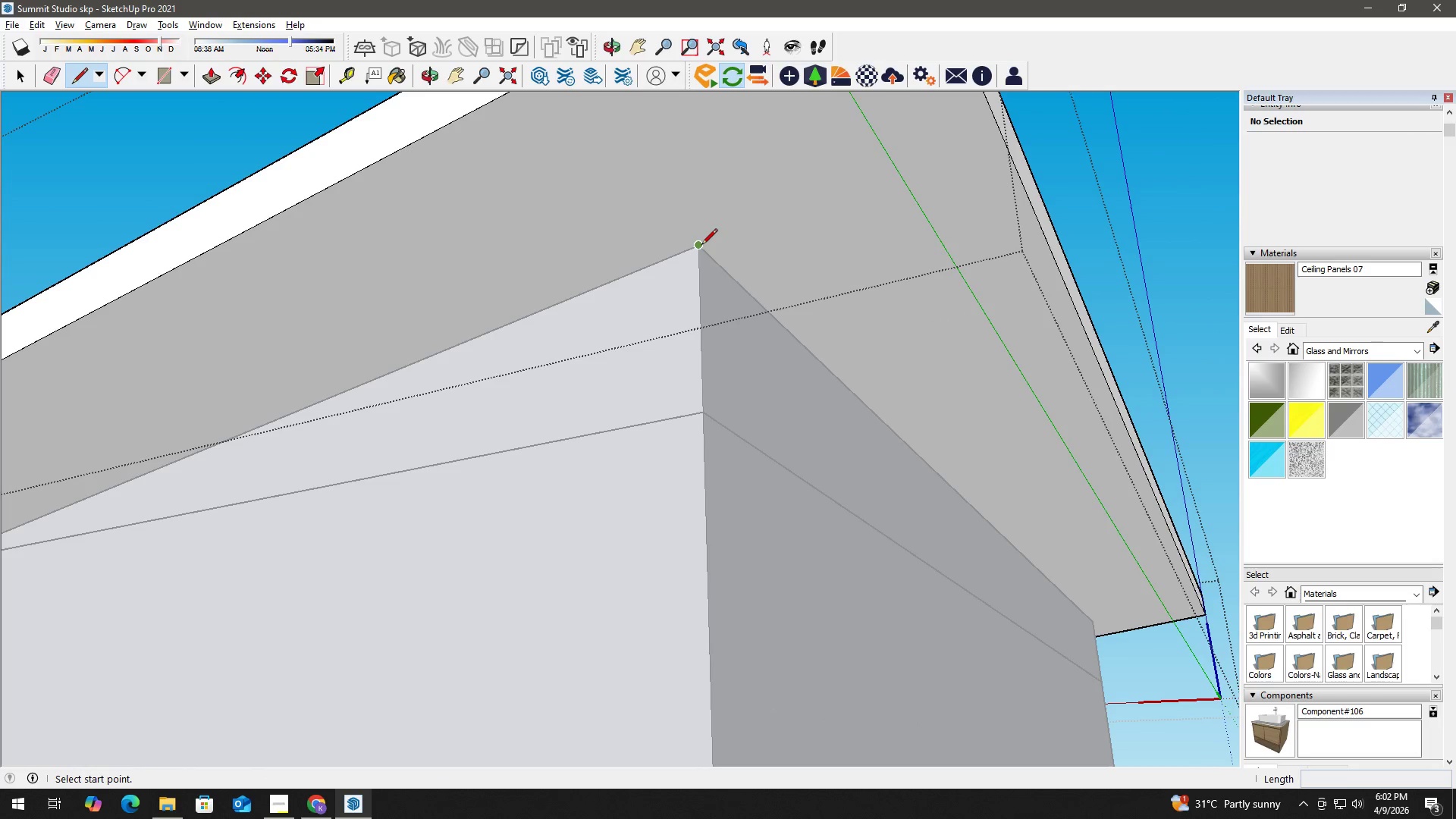 
left_click([701, 246])
 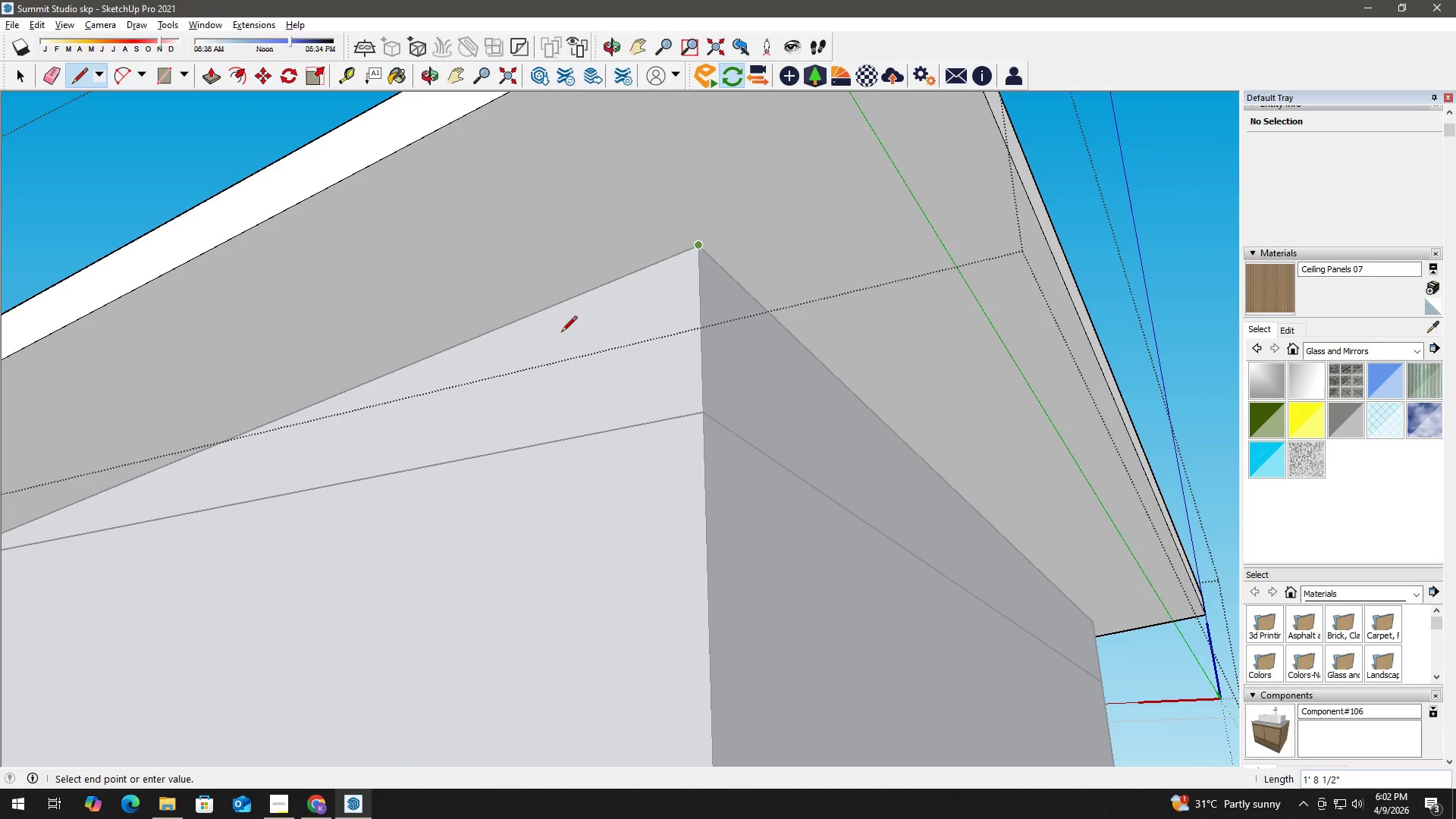 
hold_key(key=ShiftLeft, duration=0.95)
 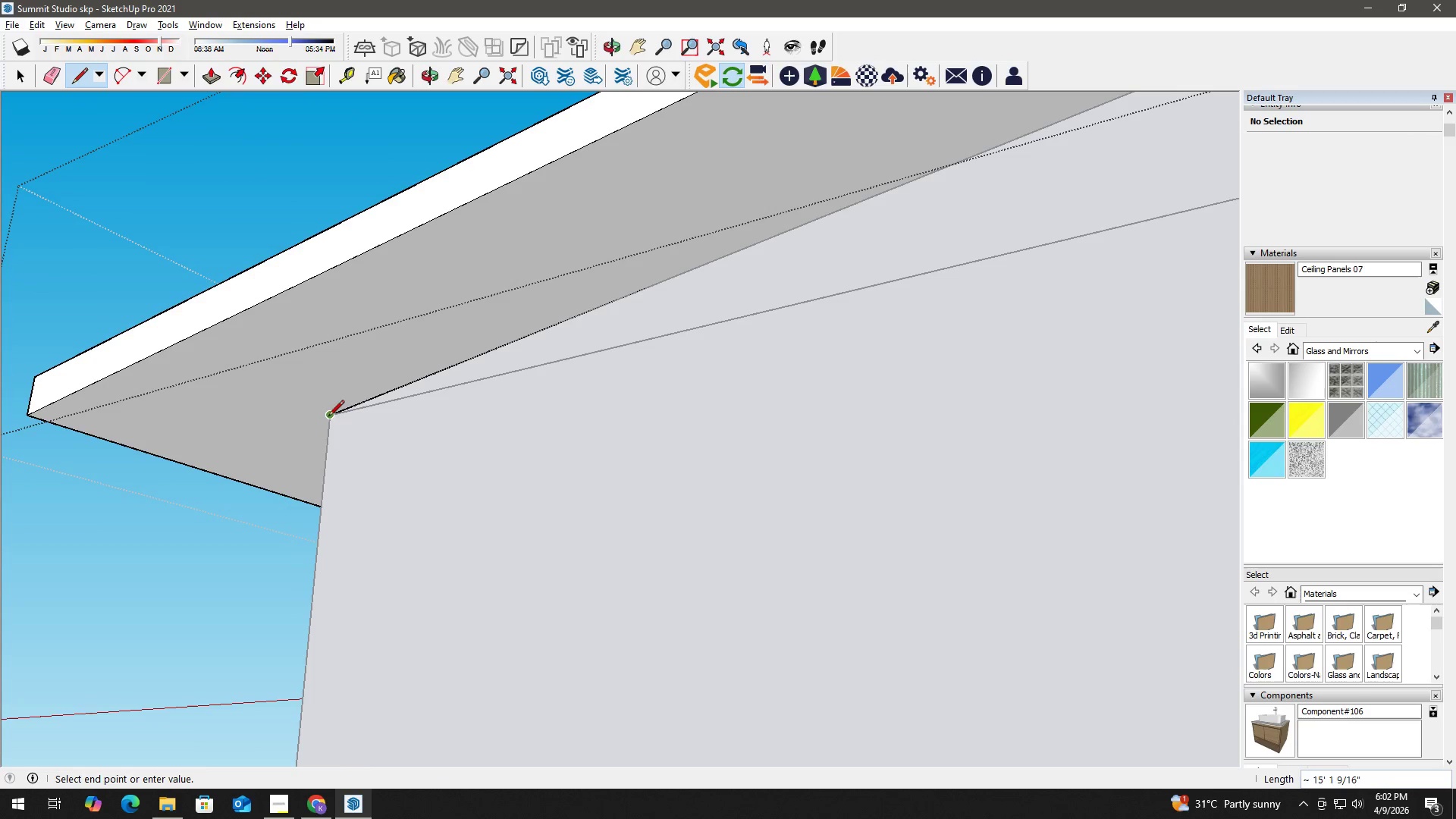 
double_click([329, 418])
 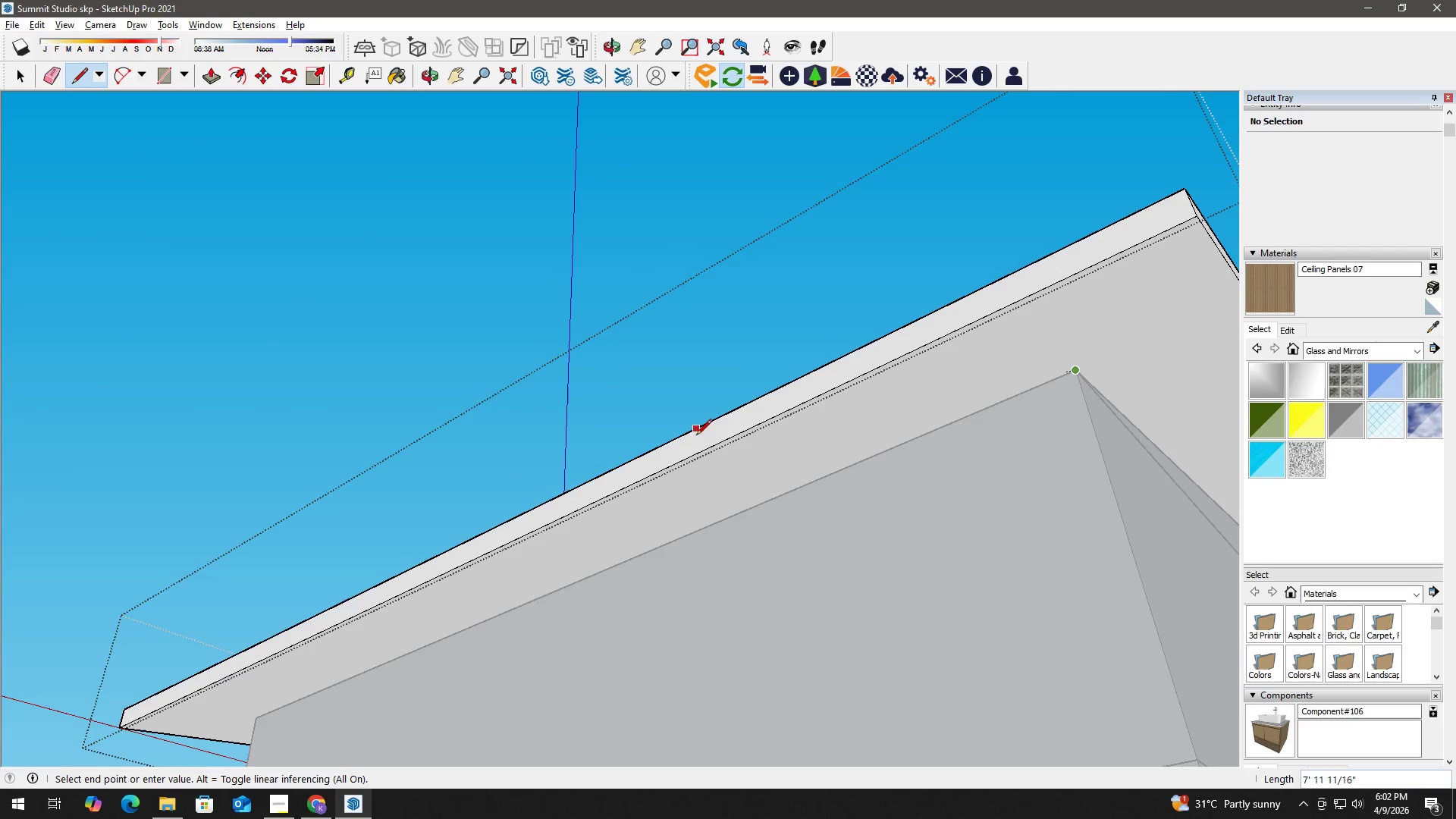 
hold_key(key=ShiftLeft, duration=0.38)
 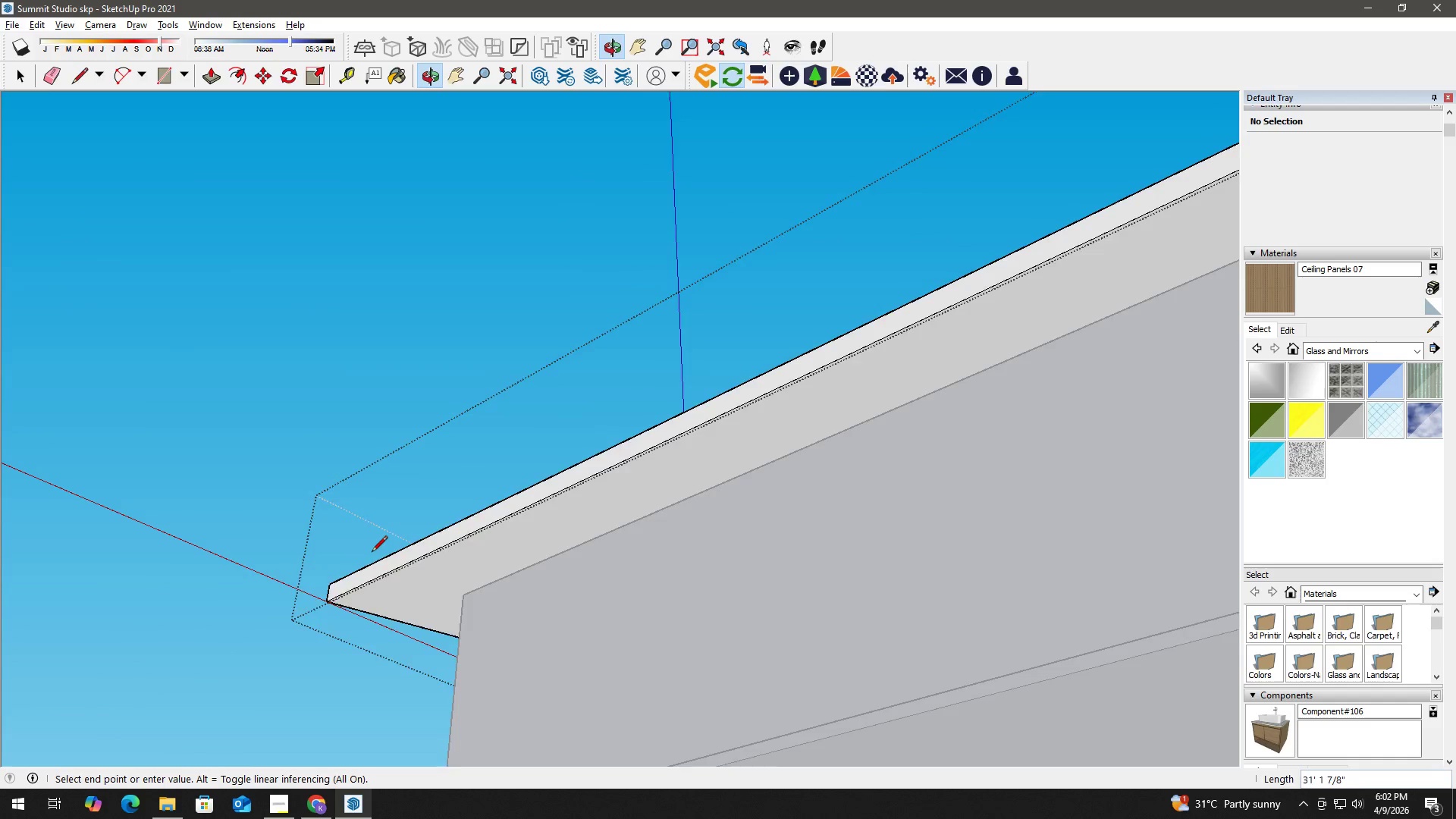 
scroll: coordinate [432, 595], scroll_direction: up, amount: 3.0
 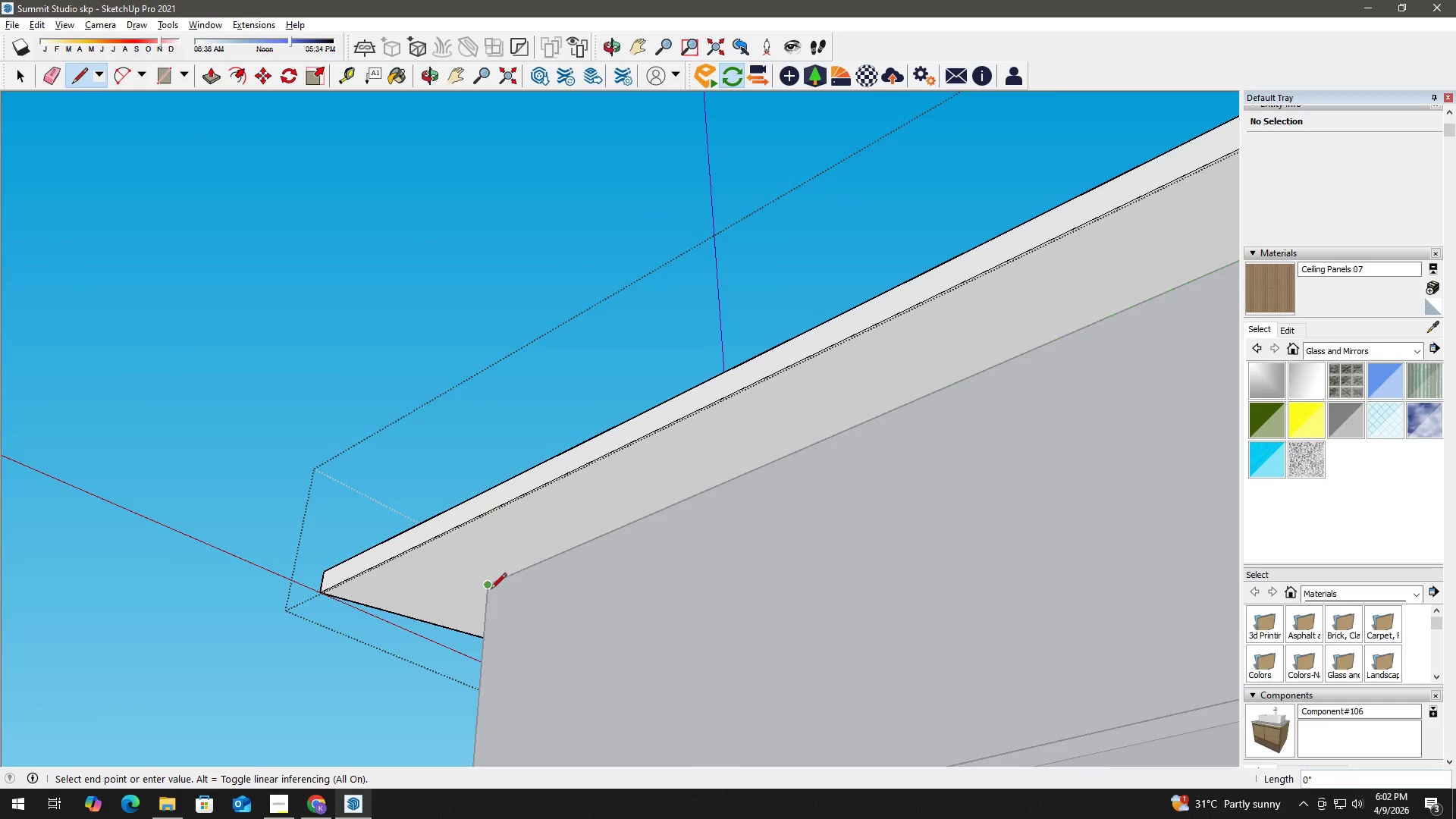 
double_click([489, 586])
 